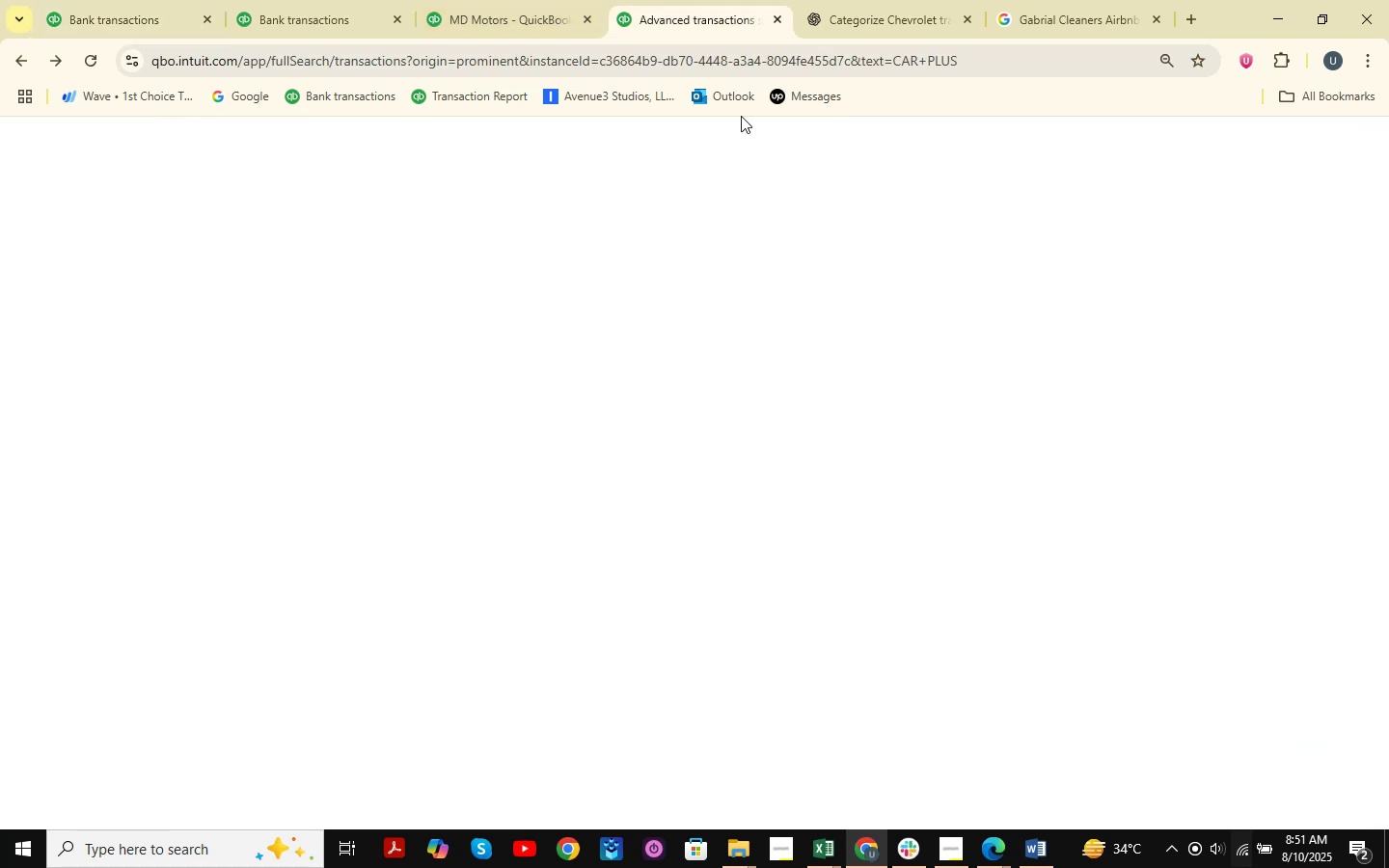 
double_click([903, 0])
 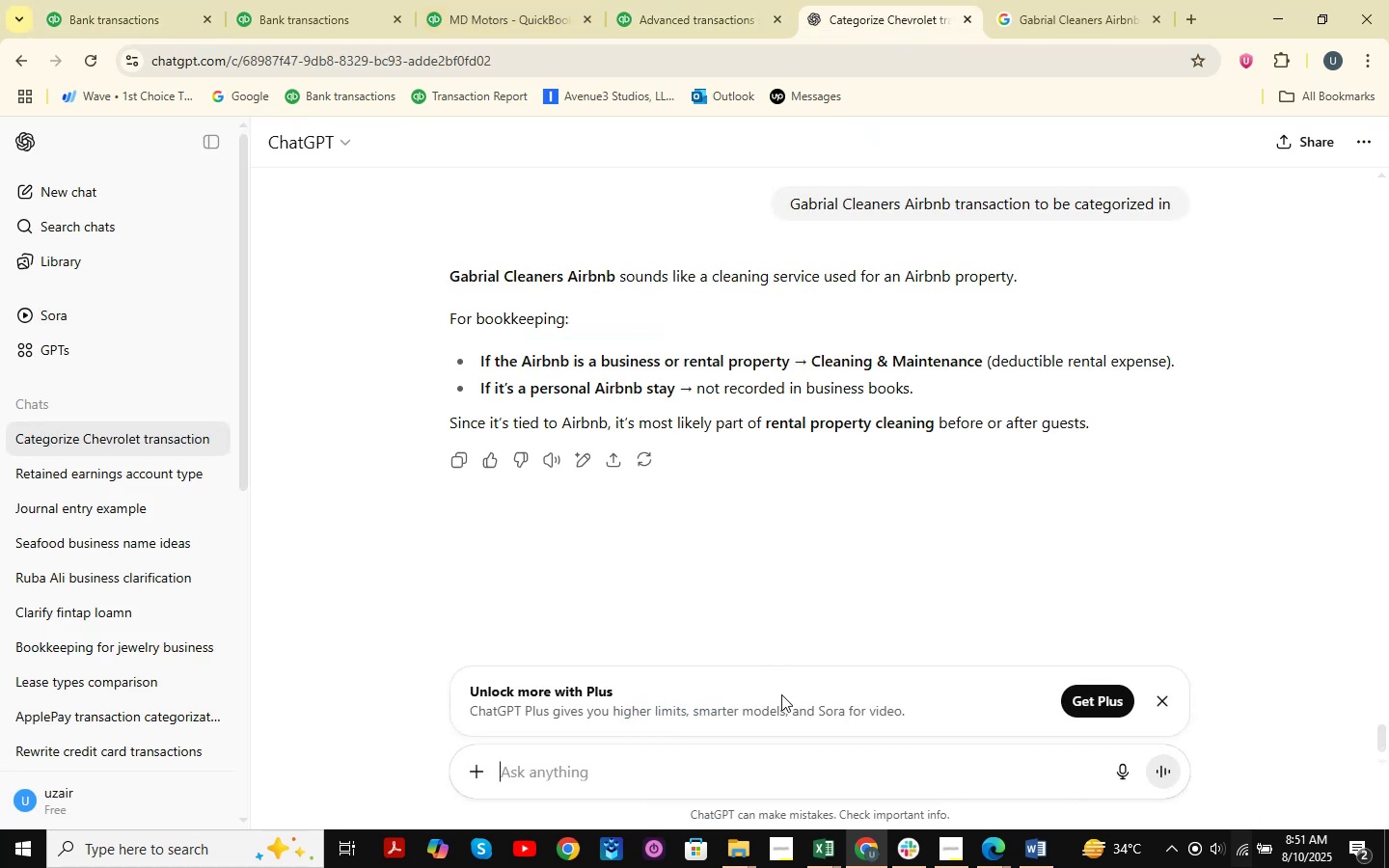 
key(Control+ControlLeft)
 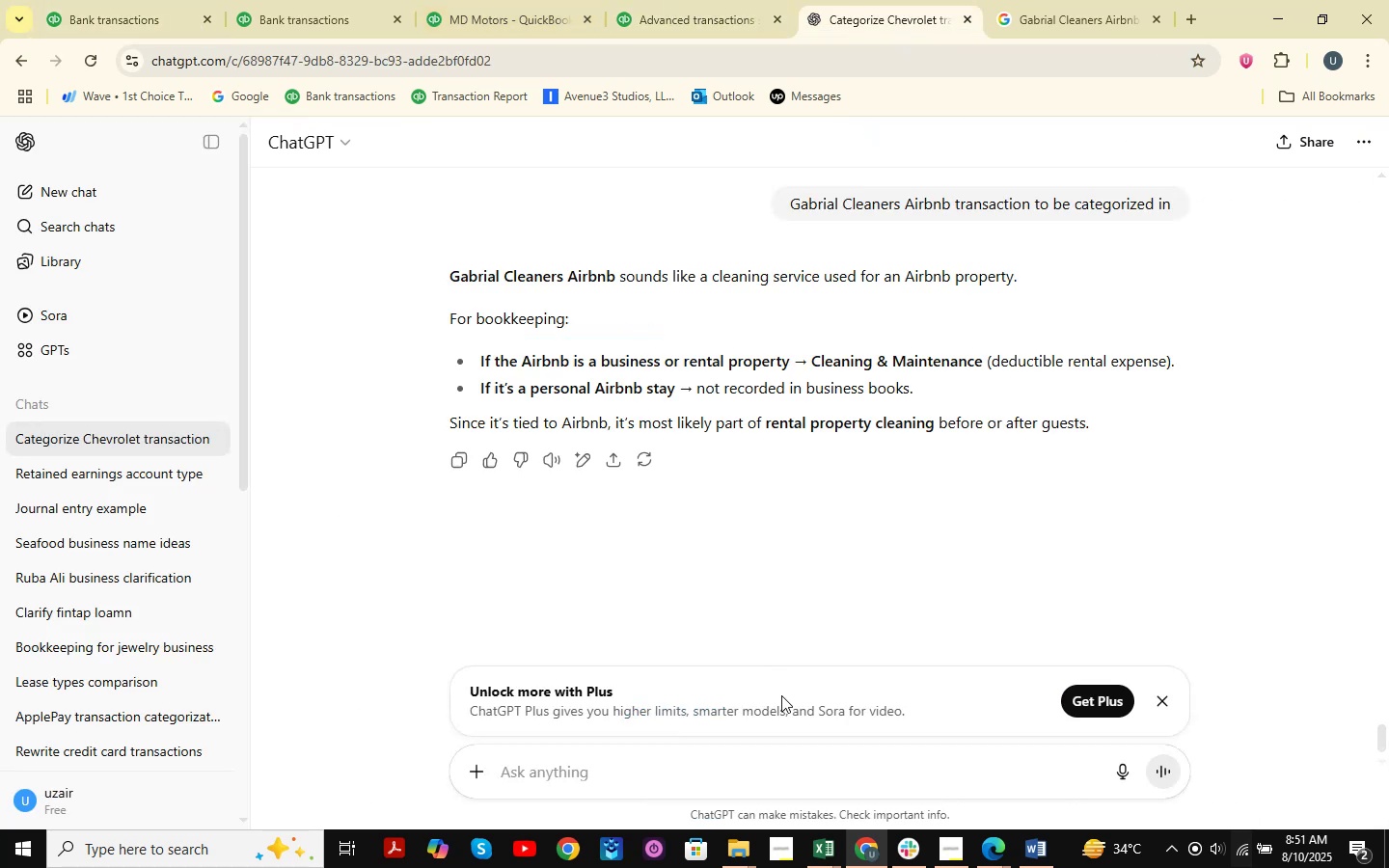 
key(Control+V)
 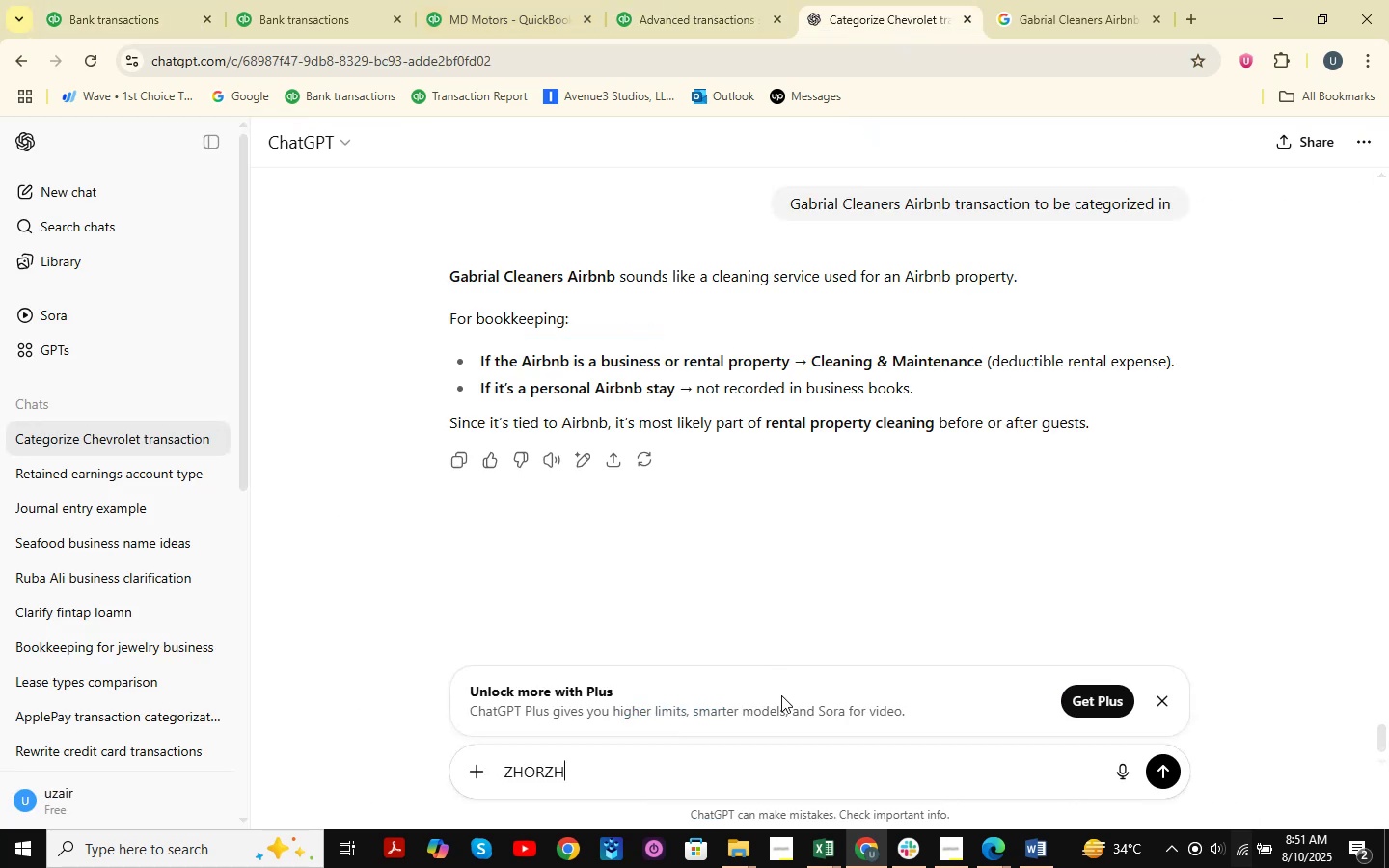 
key(NumpadEnter)
 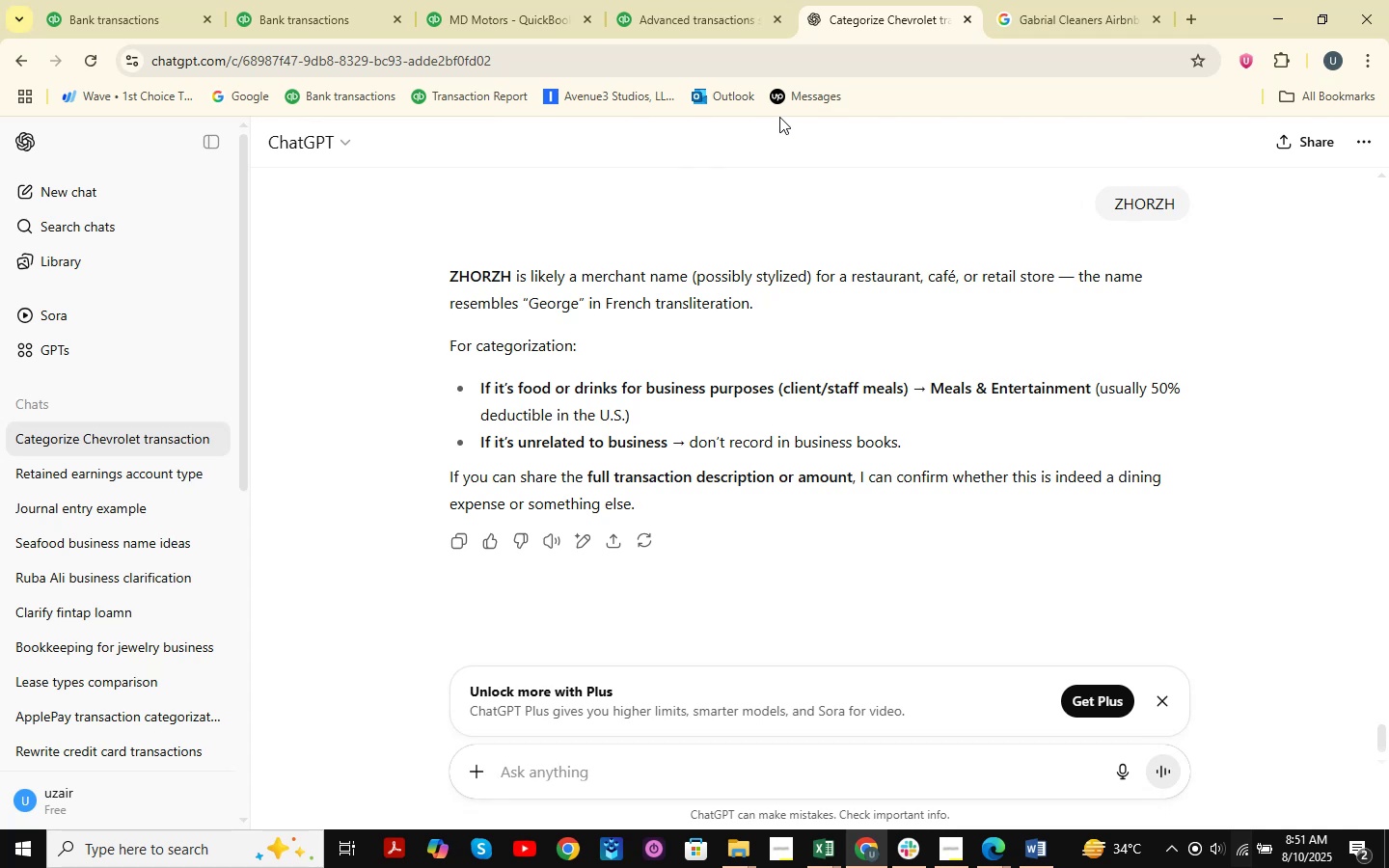 
wait(26.46)
 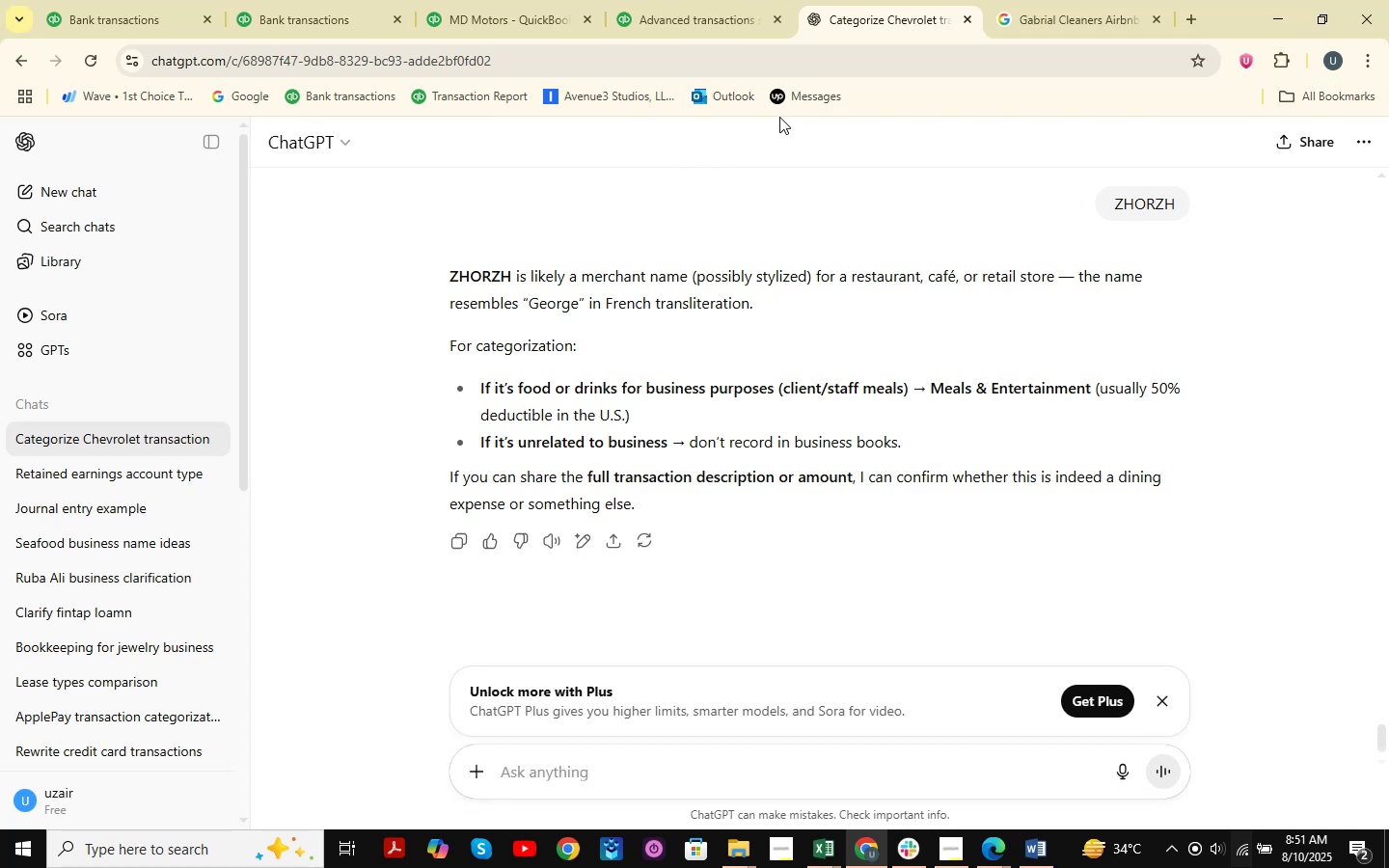 
scroll: coordinate [802, 275], scroll_direction: down, amount: 9.0
 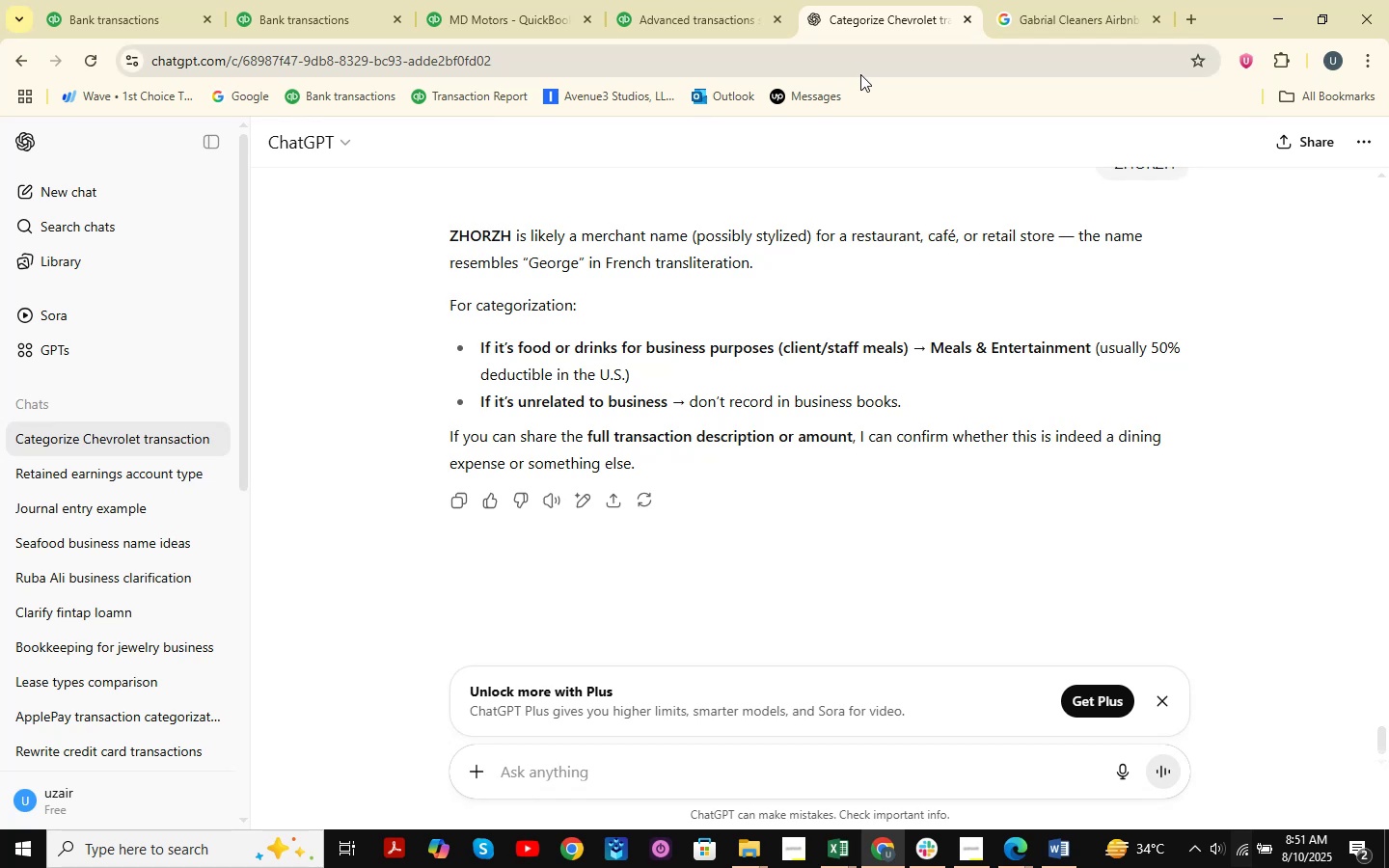 
left_click([44, 0])
 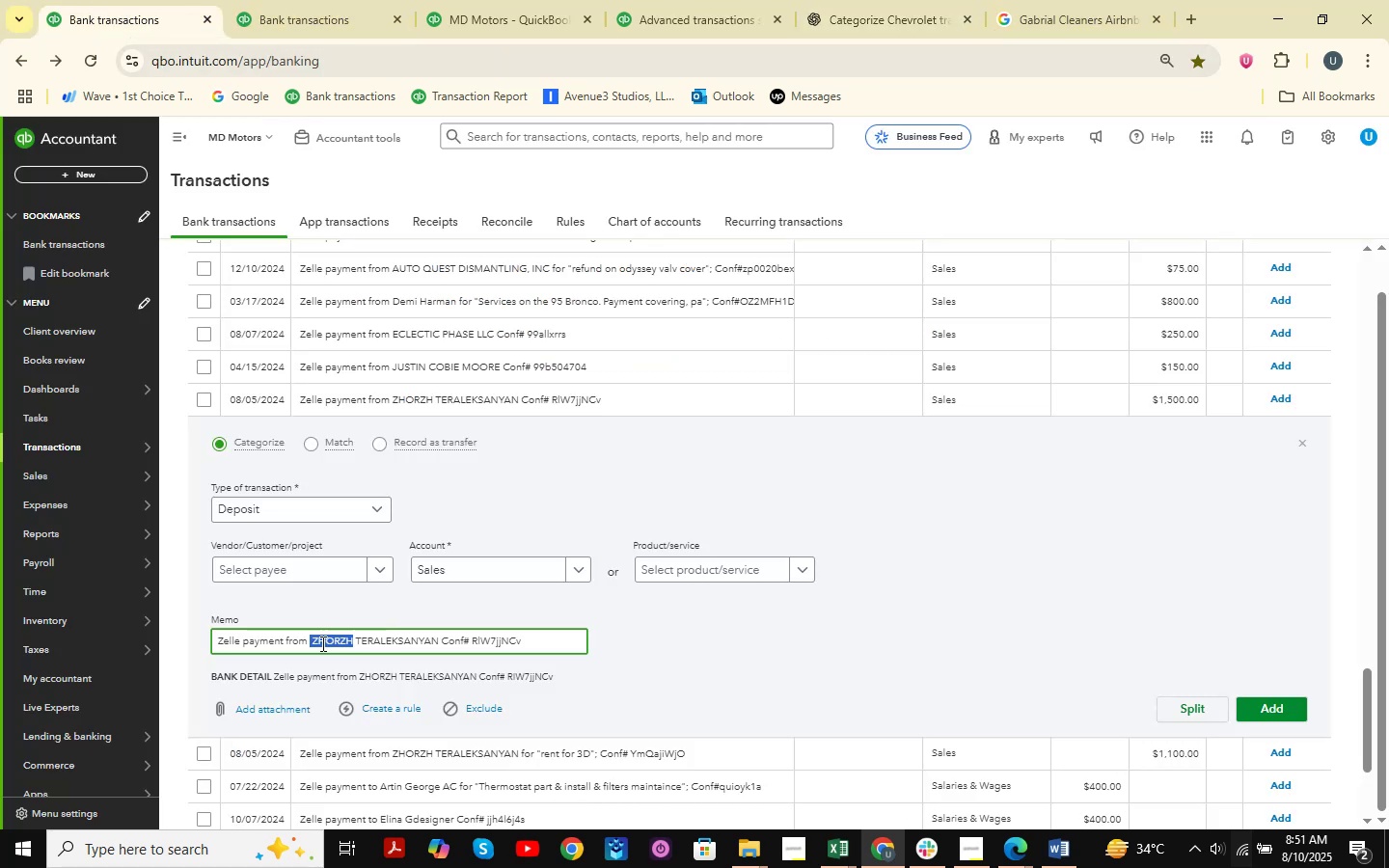 
left_click([319, 644])
 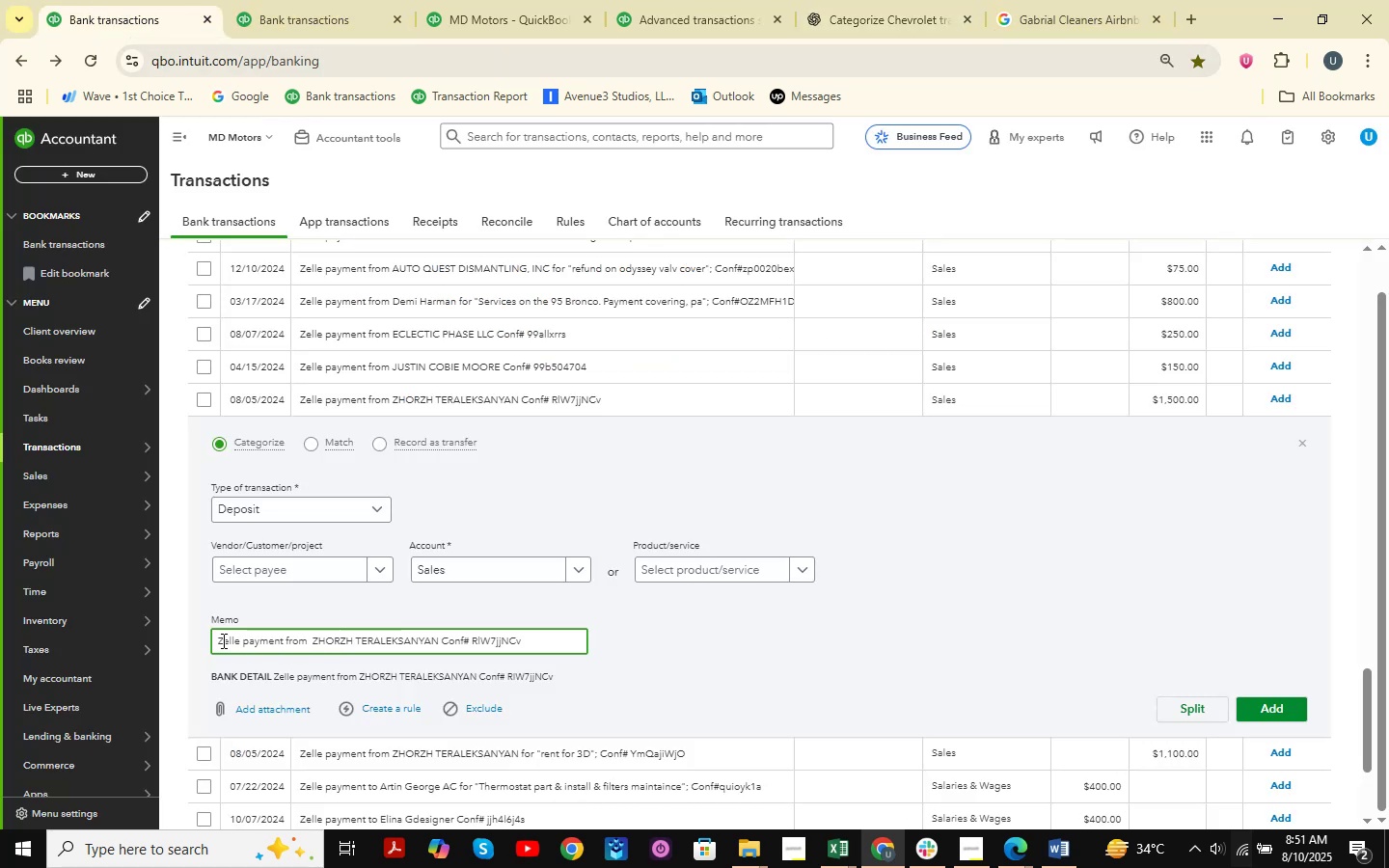 
left_click_drag(start_coordinate=[215, 646], to_coordinate=[437, 648])
 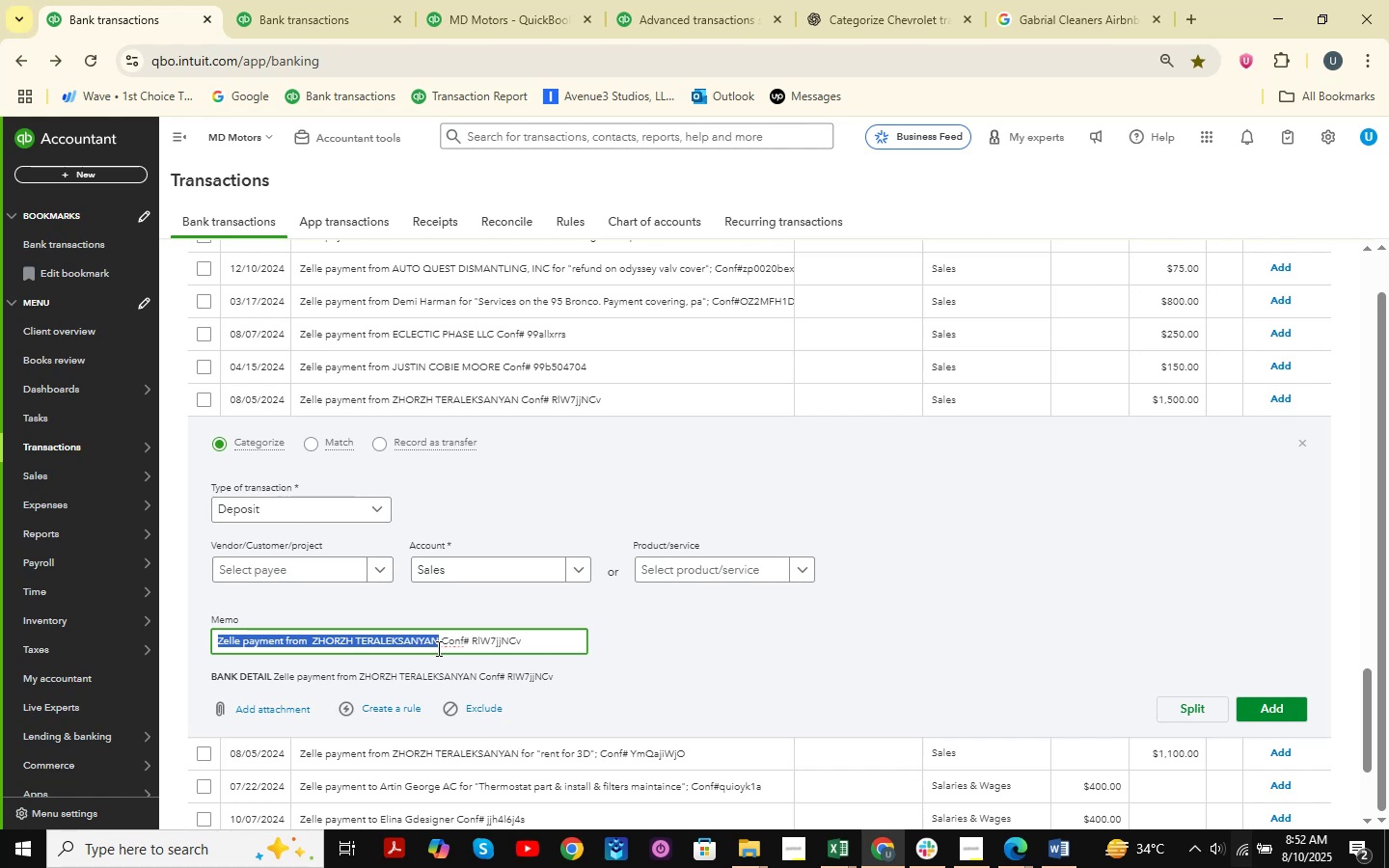 
key(Control+C)
 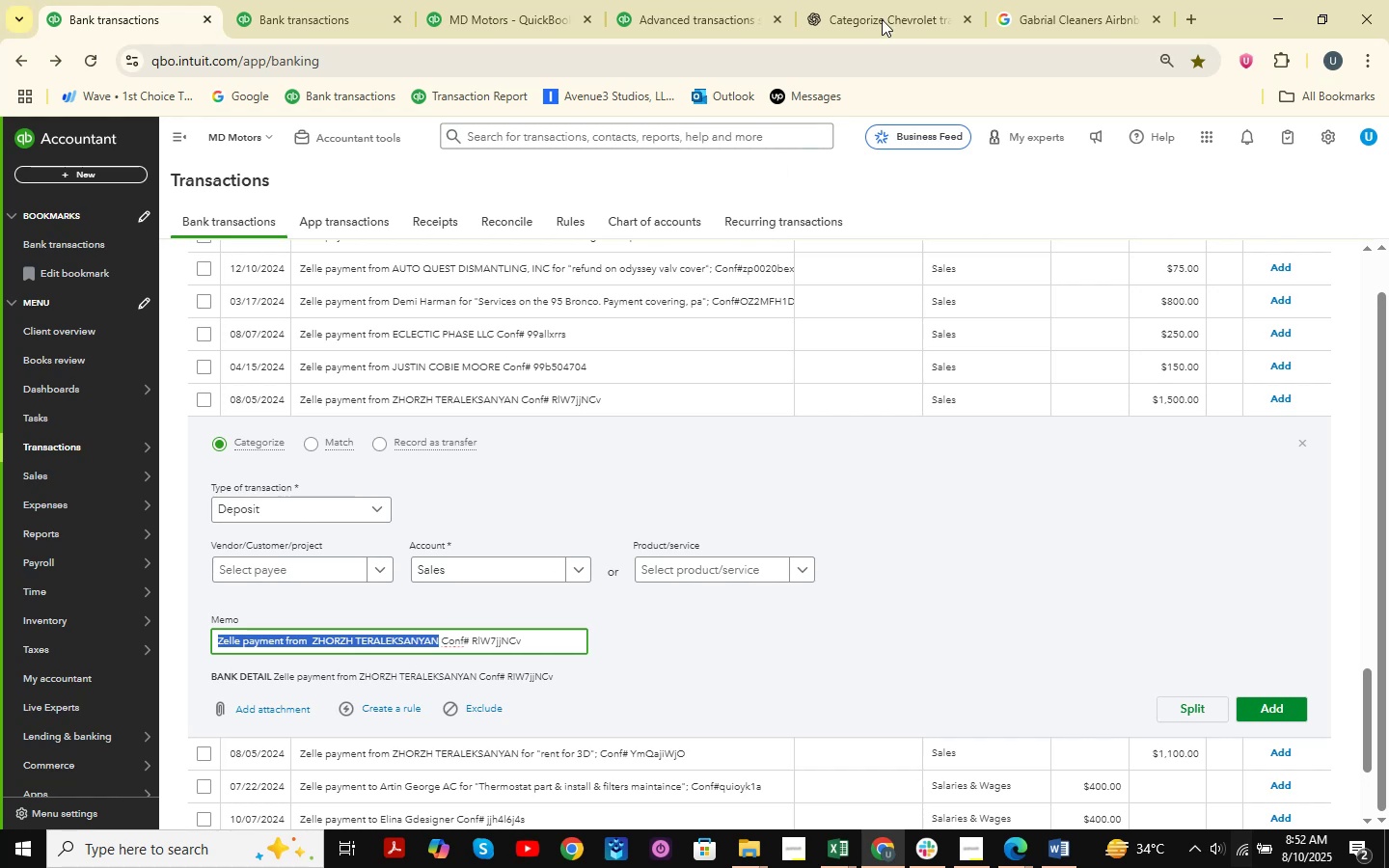 
left_click([911, 0])
 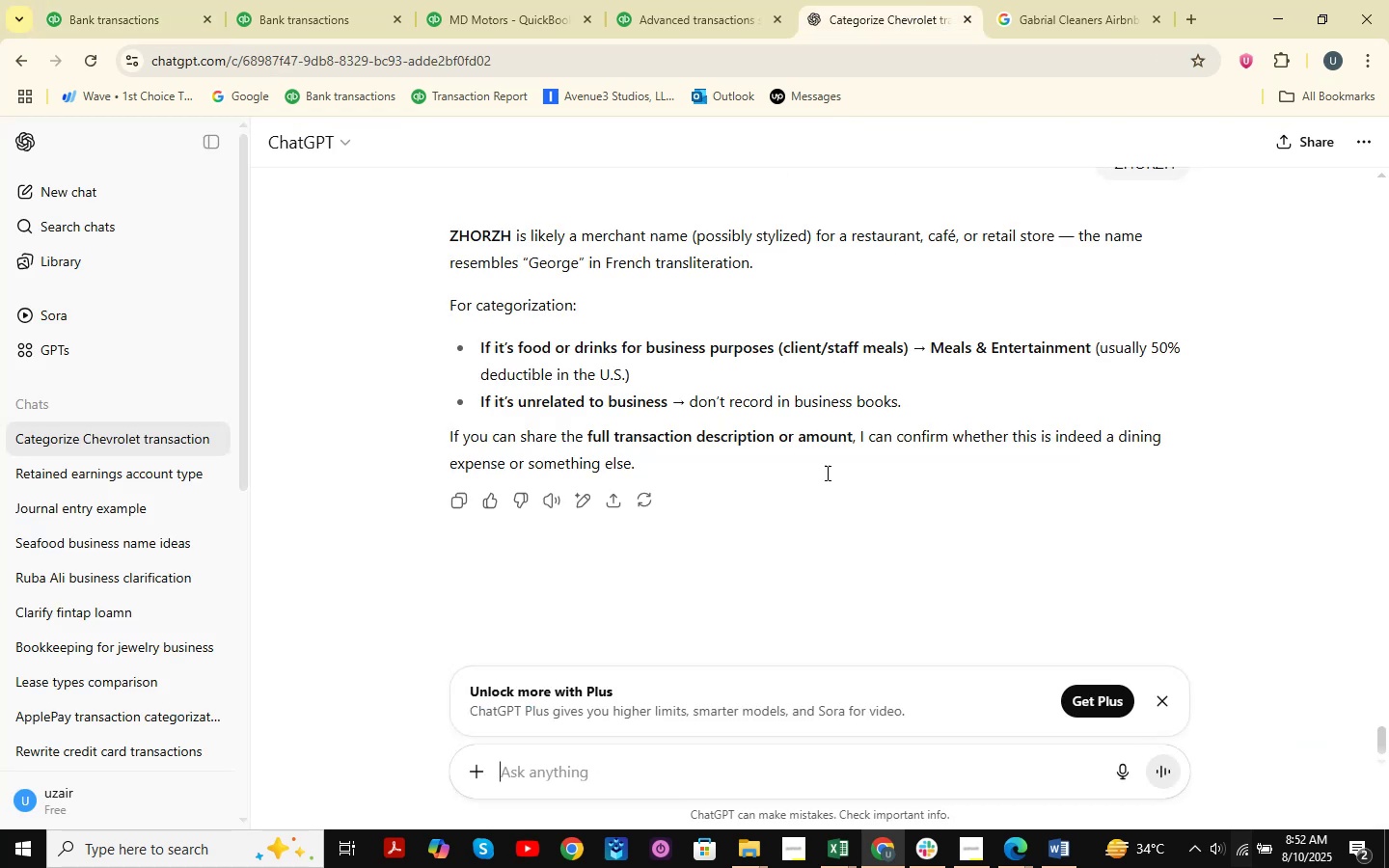 
key(Control+ControlLeft)
 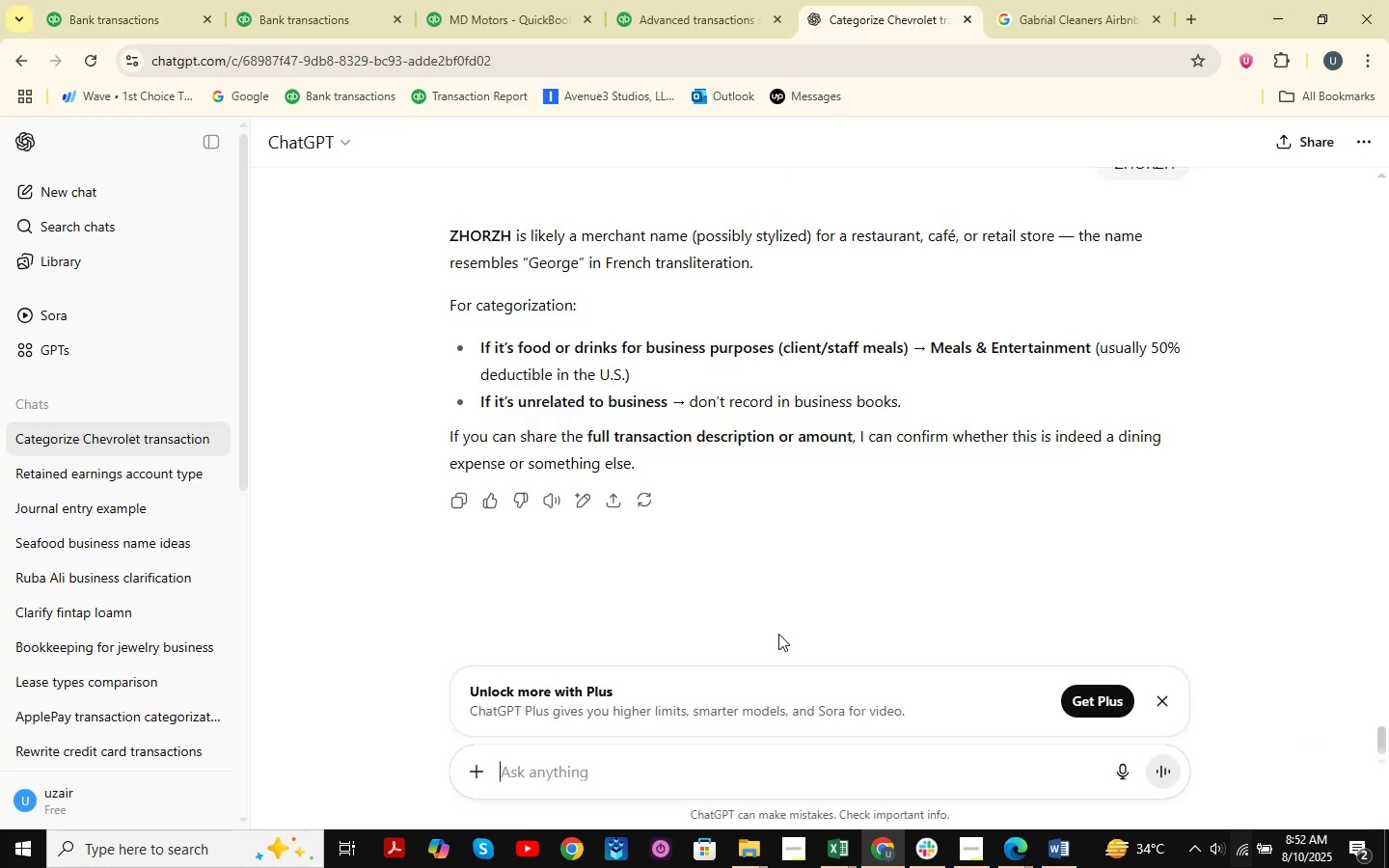 
key(Control+V)
 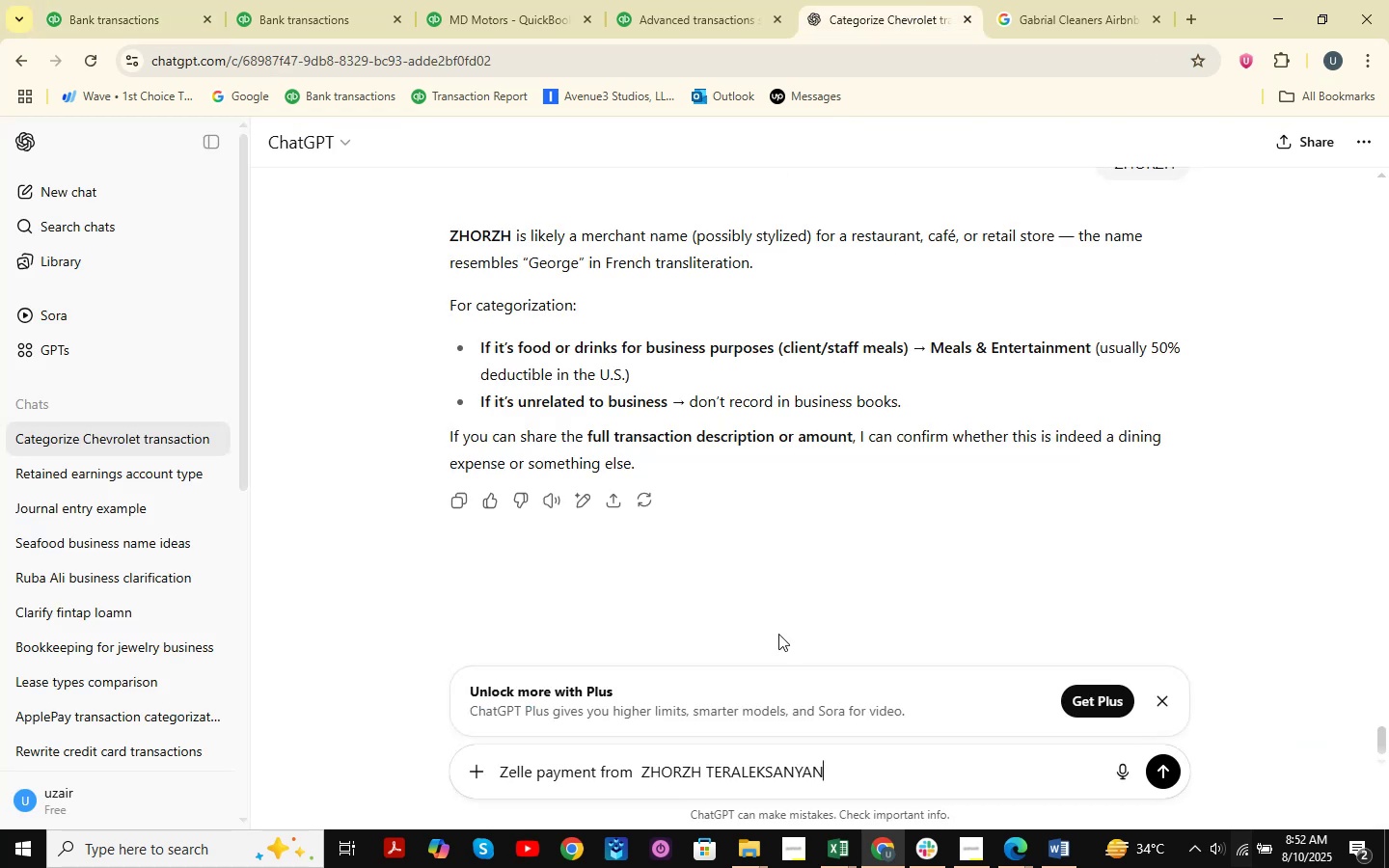 
key(NumpadEnter)
 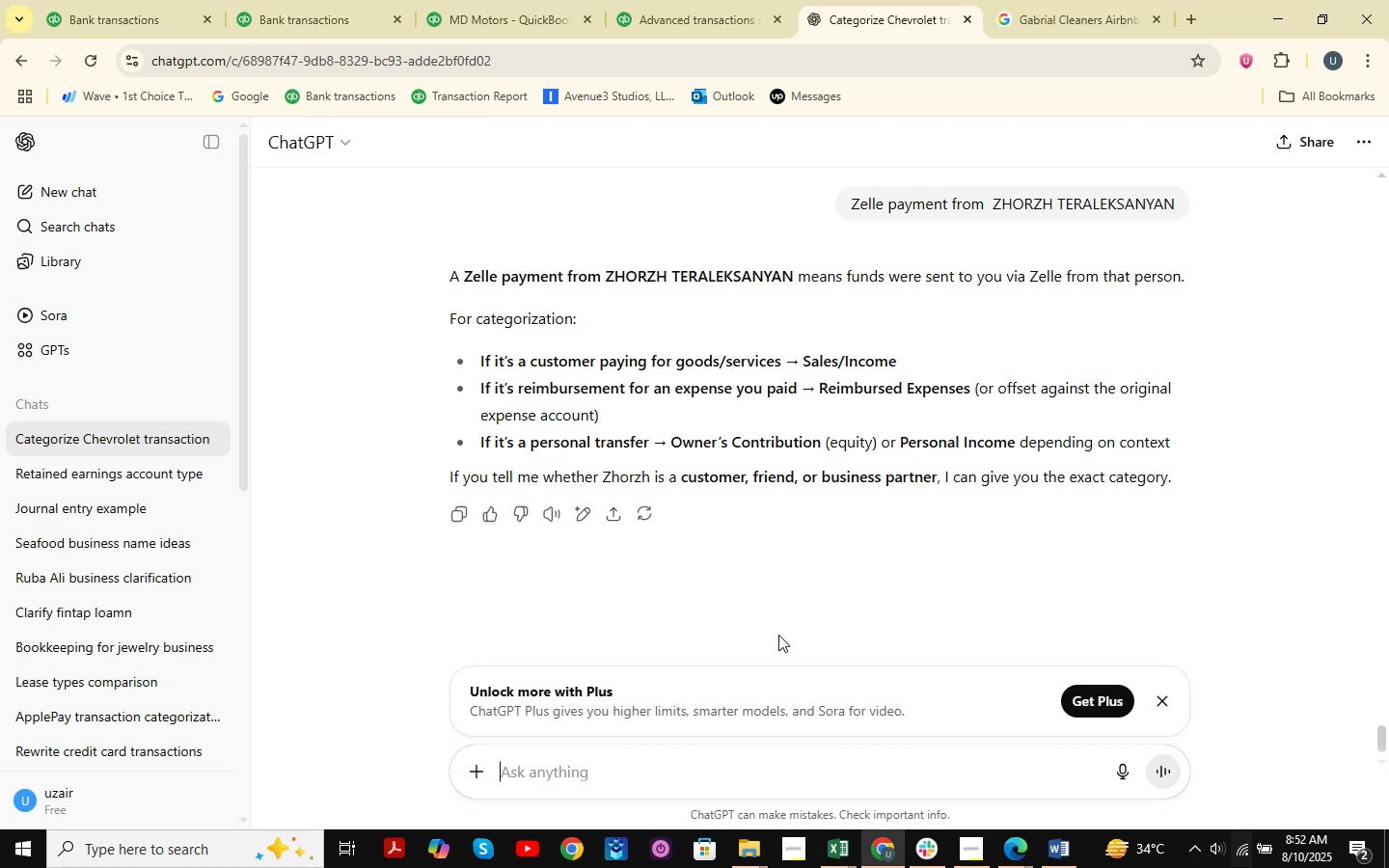 
wait(21.75)
 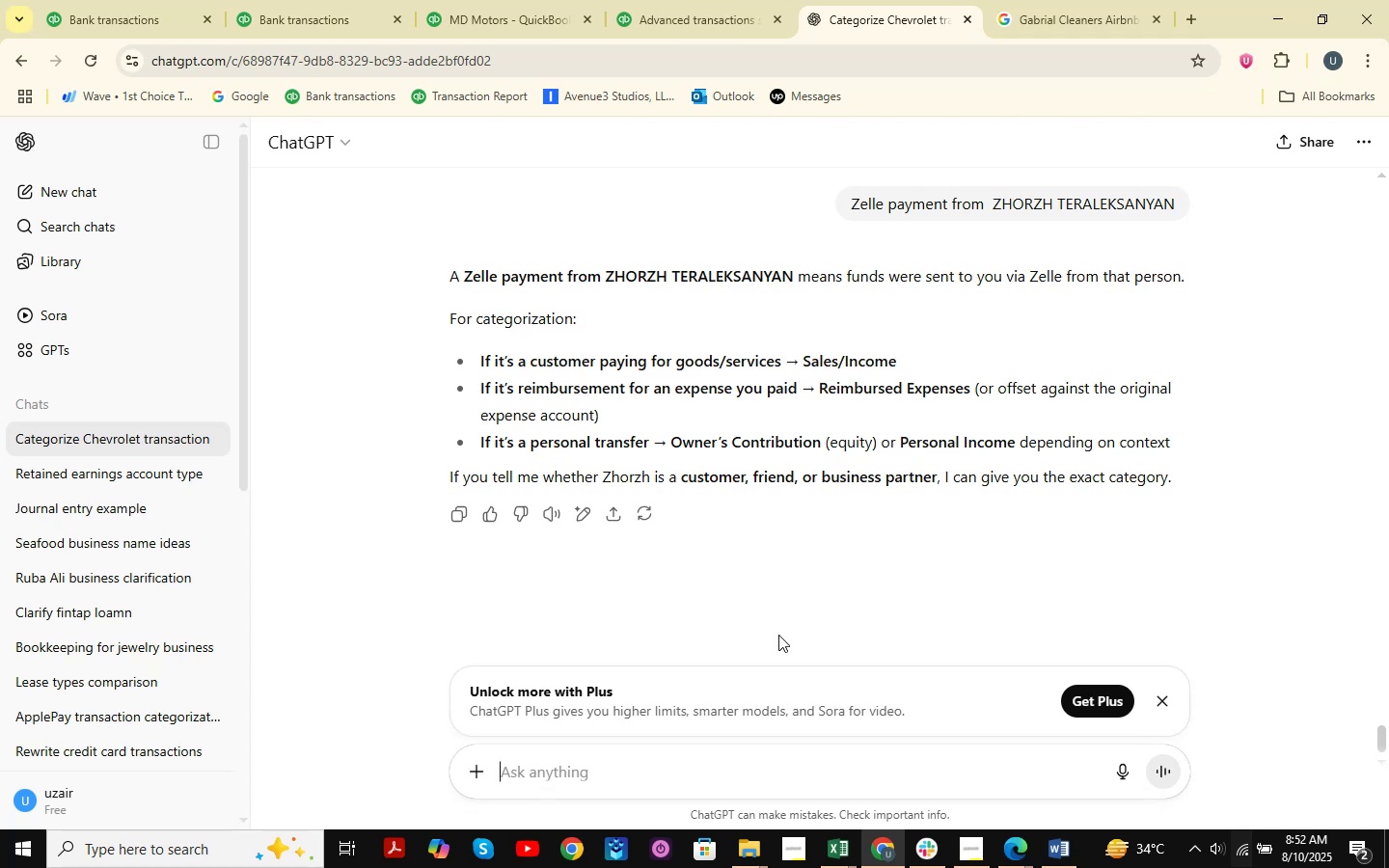 
scroll: coordinate [630, 339], scroll_direction: down, amount: 4.0
 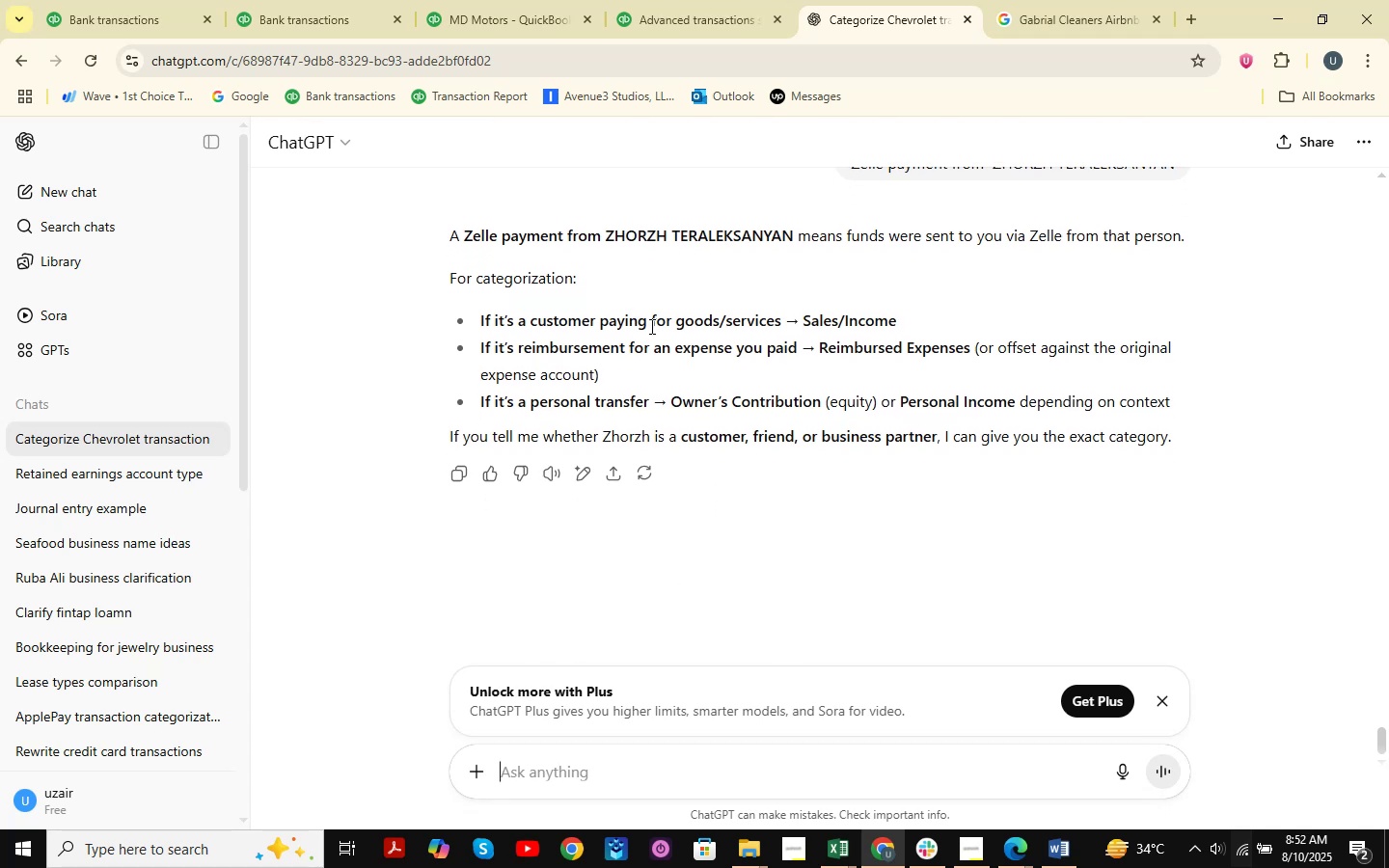 
scroll: coordinate [975, 399], scroll_direction: up, amount: 3.0
 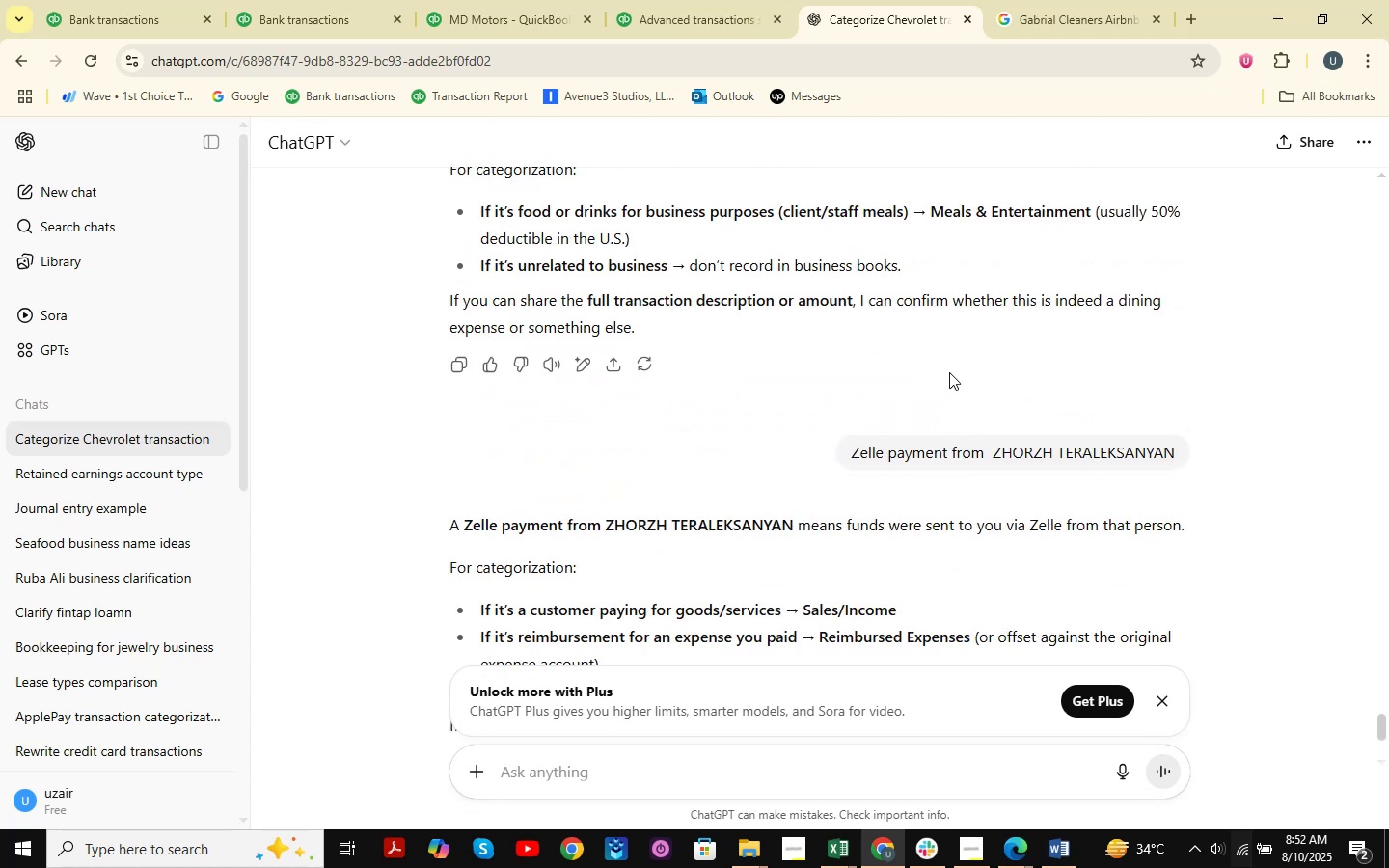 
scroll: coordinate [946, 369], scroll_direction: down, amount: 2.0
 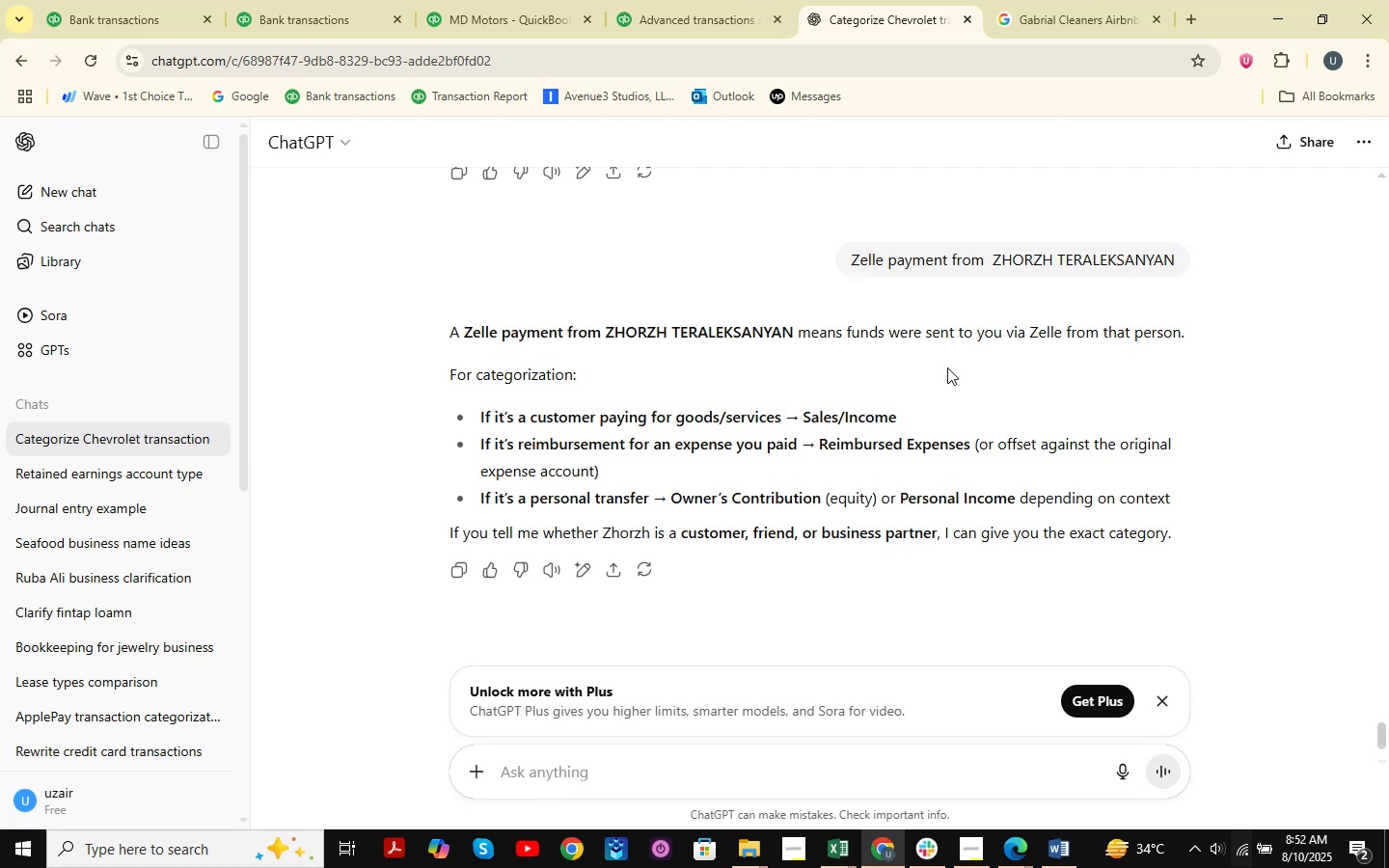 
wait(8.09)
 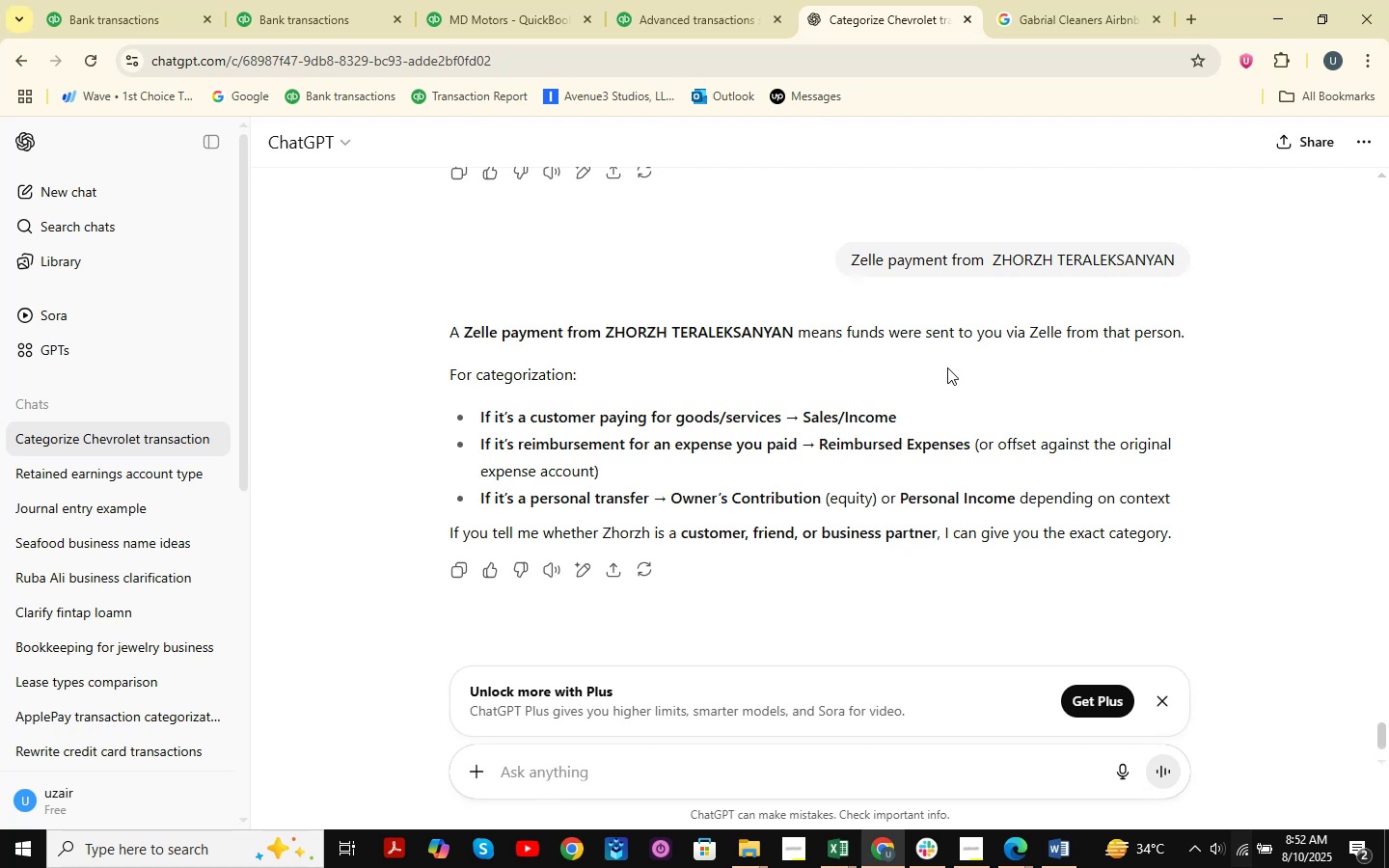 
left_click([1304, 443])
 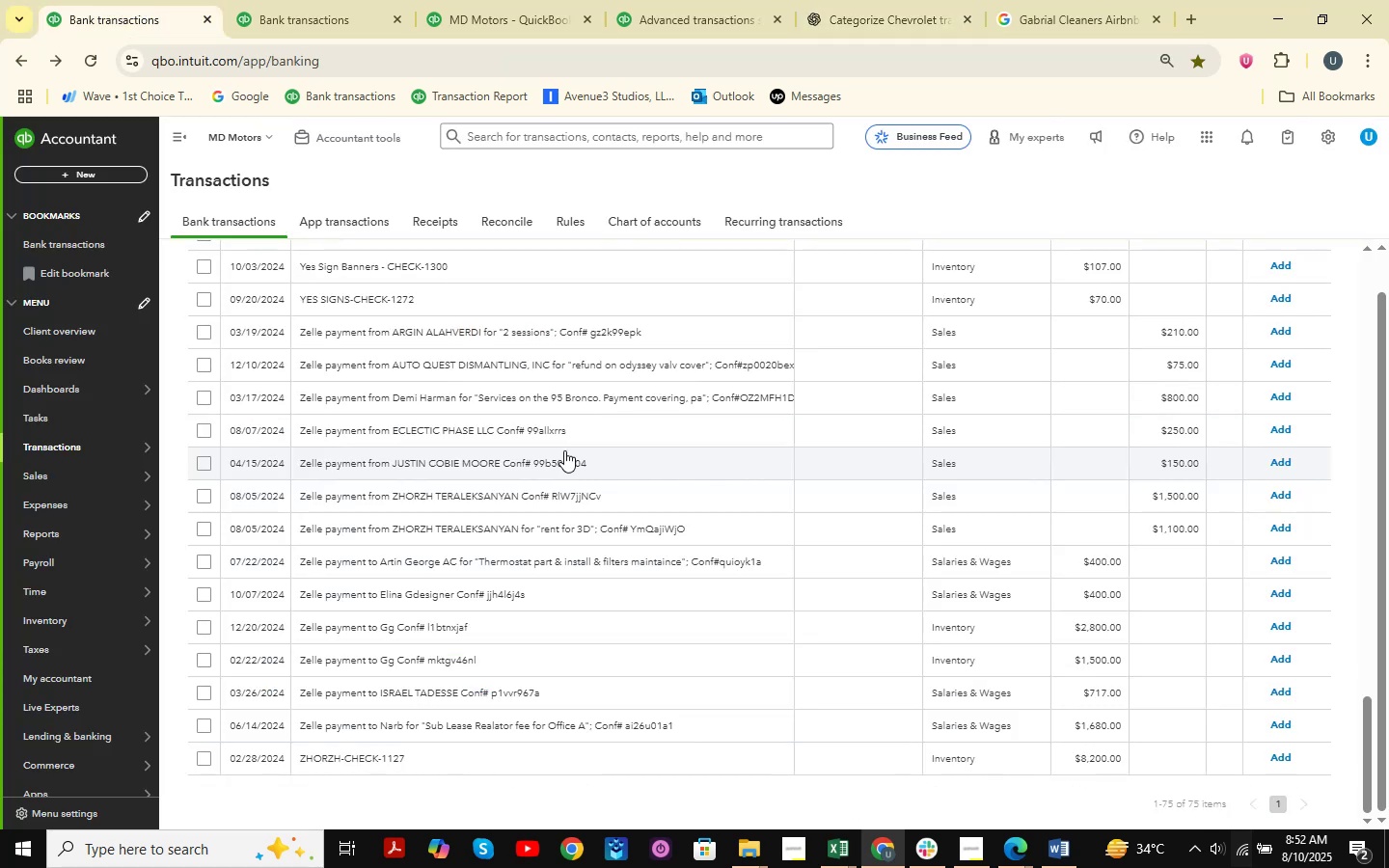 
scroll: coordinate [583, 493], scroll_direction: up, amount: 3.0
 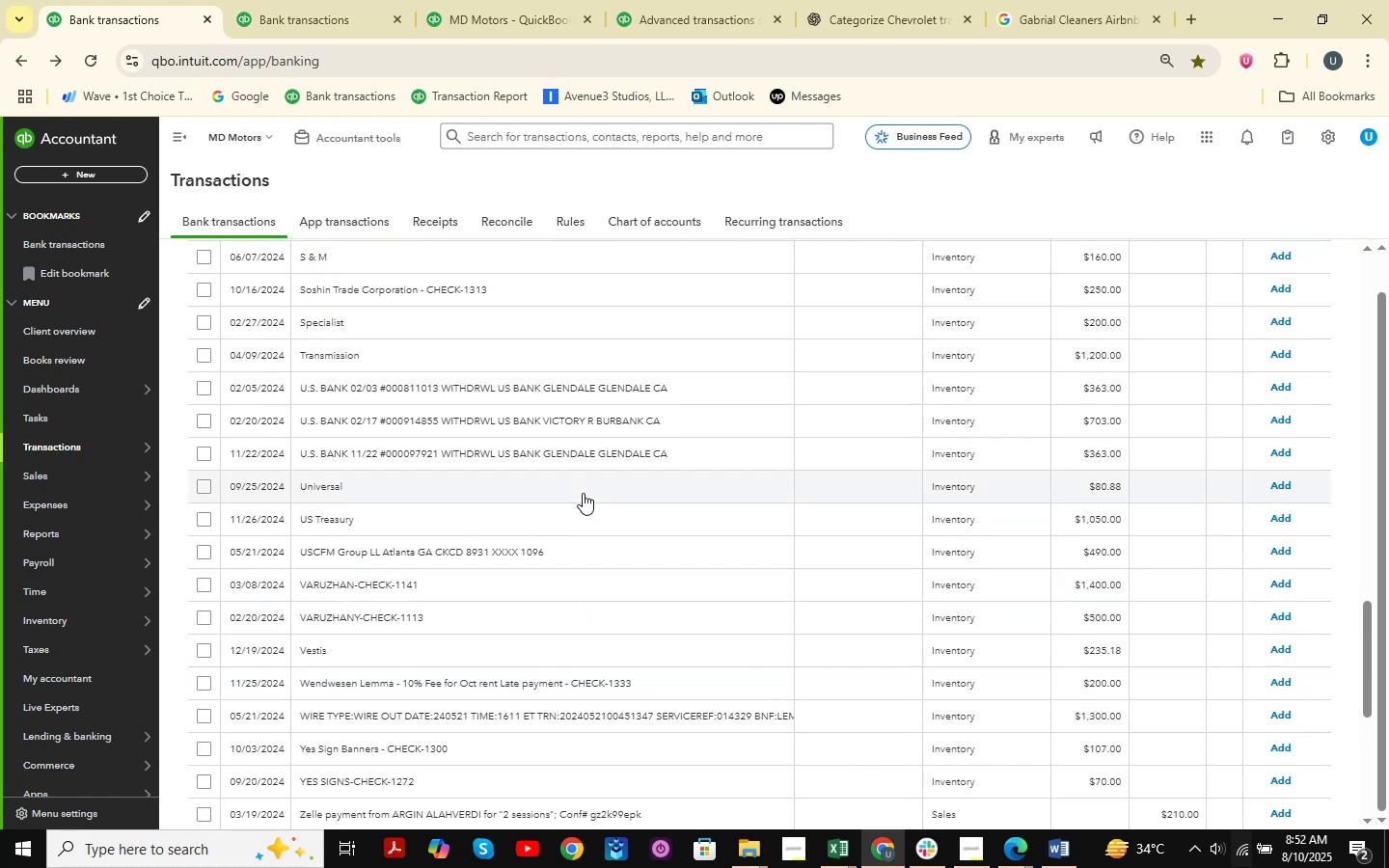 
left_click([620, 378])
 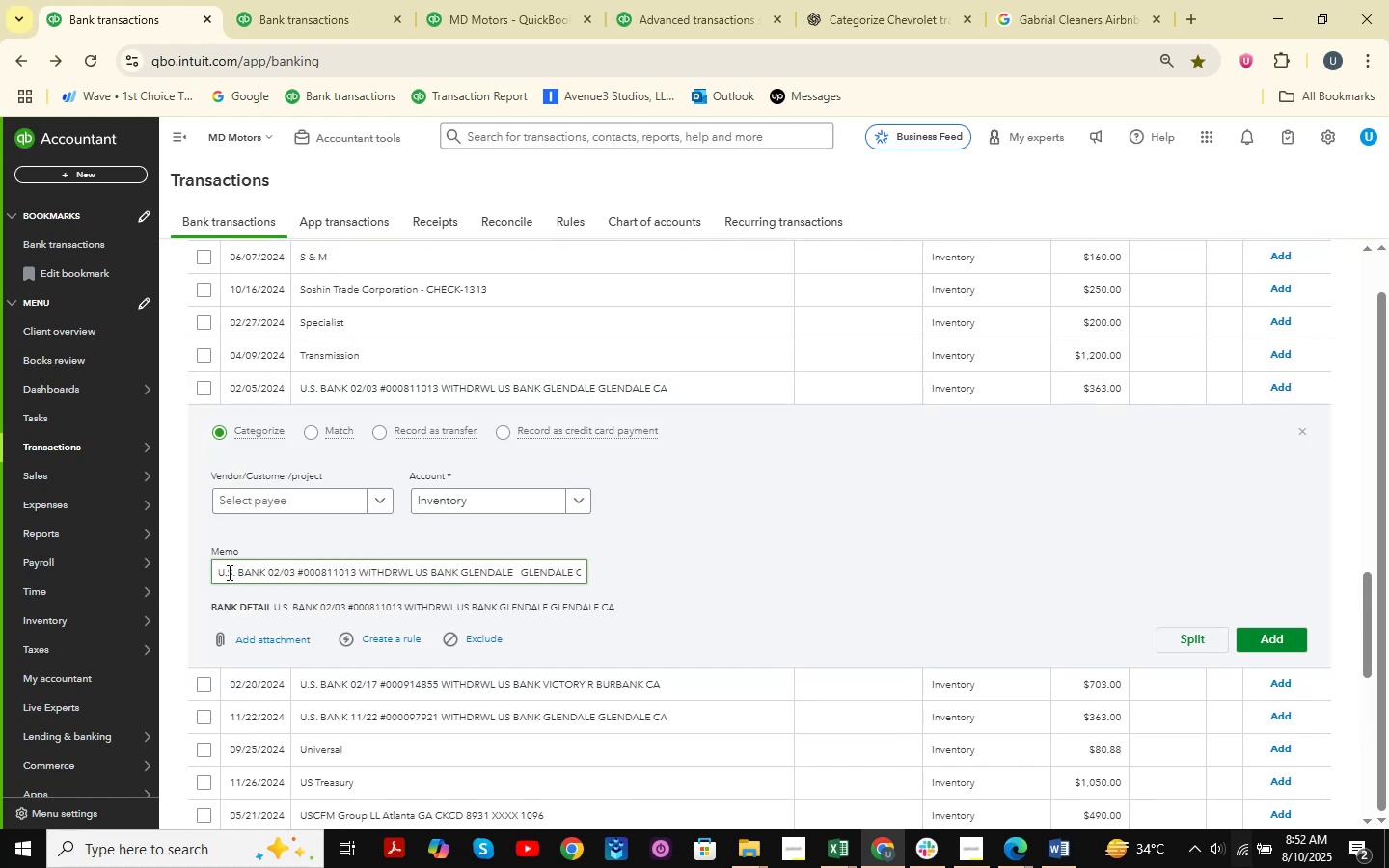 
left_click_drag(start_coordinate=[215, 572], to_coordinate=[745, 576])
 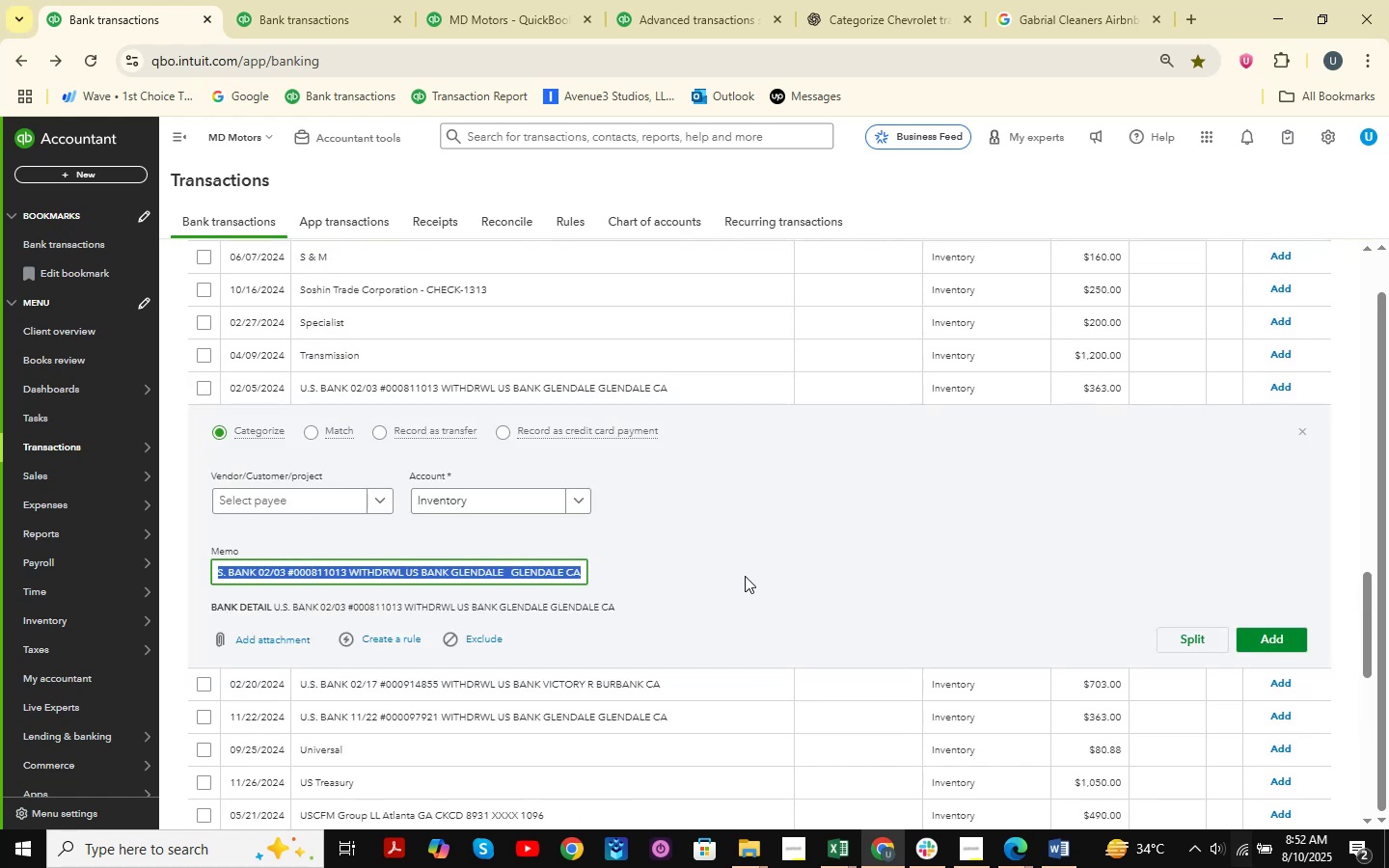 
key(Control+C)
 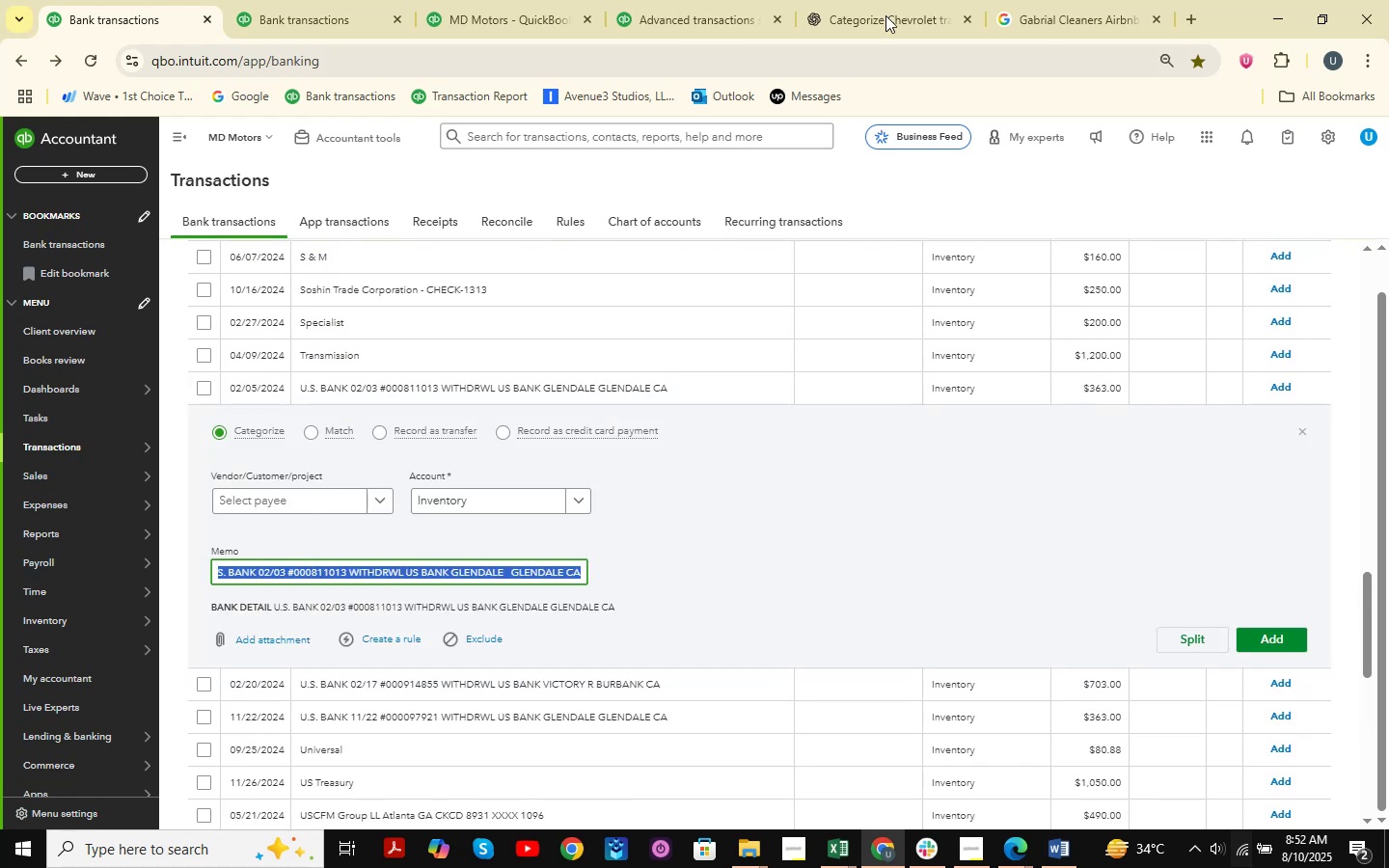 
left_click([889, 0])
 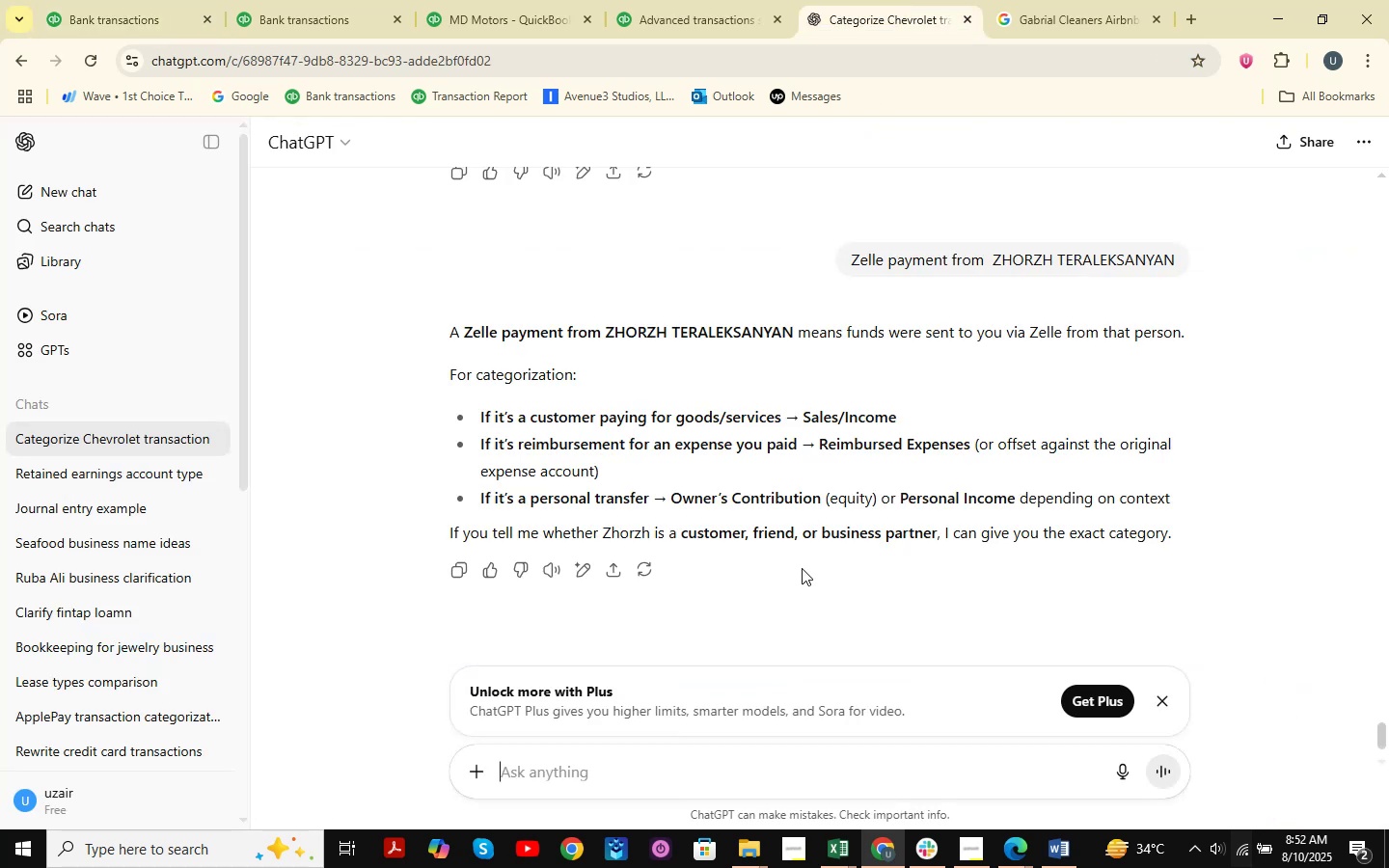 
key(Control+ControlLeft)
 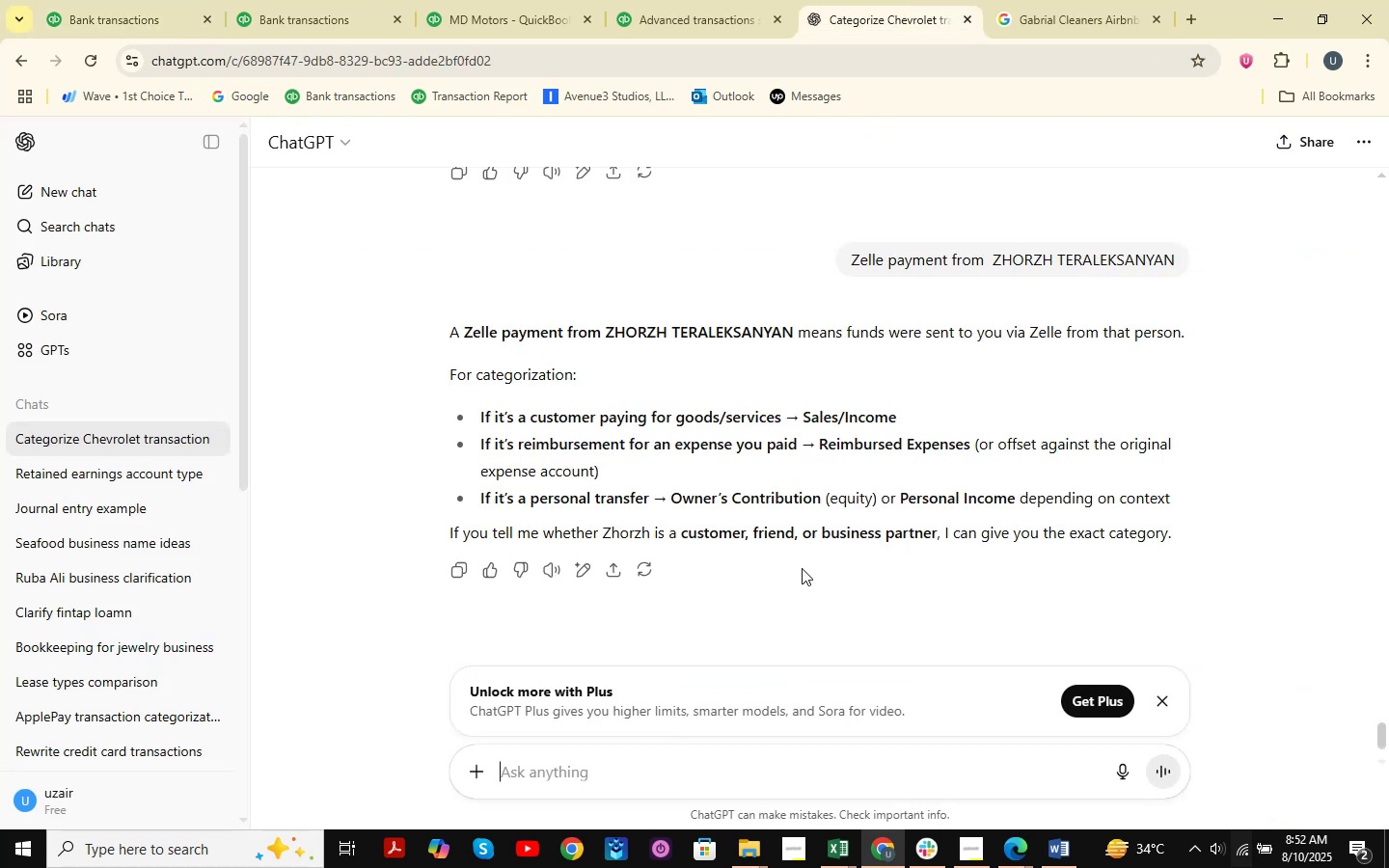 
key(Control+V)
 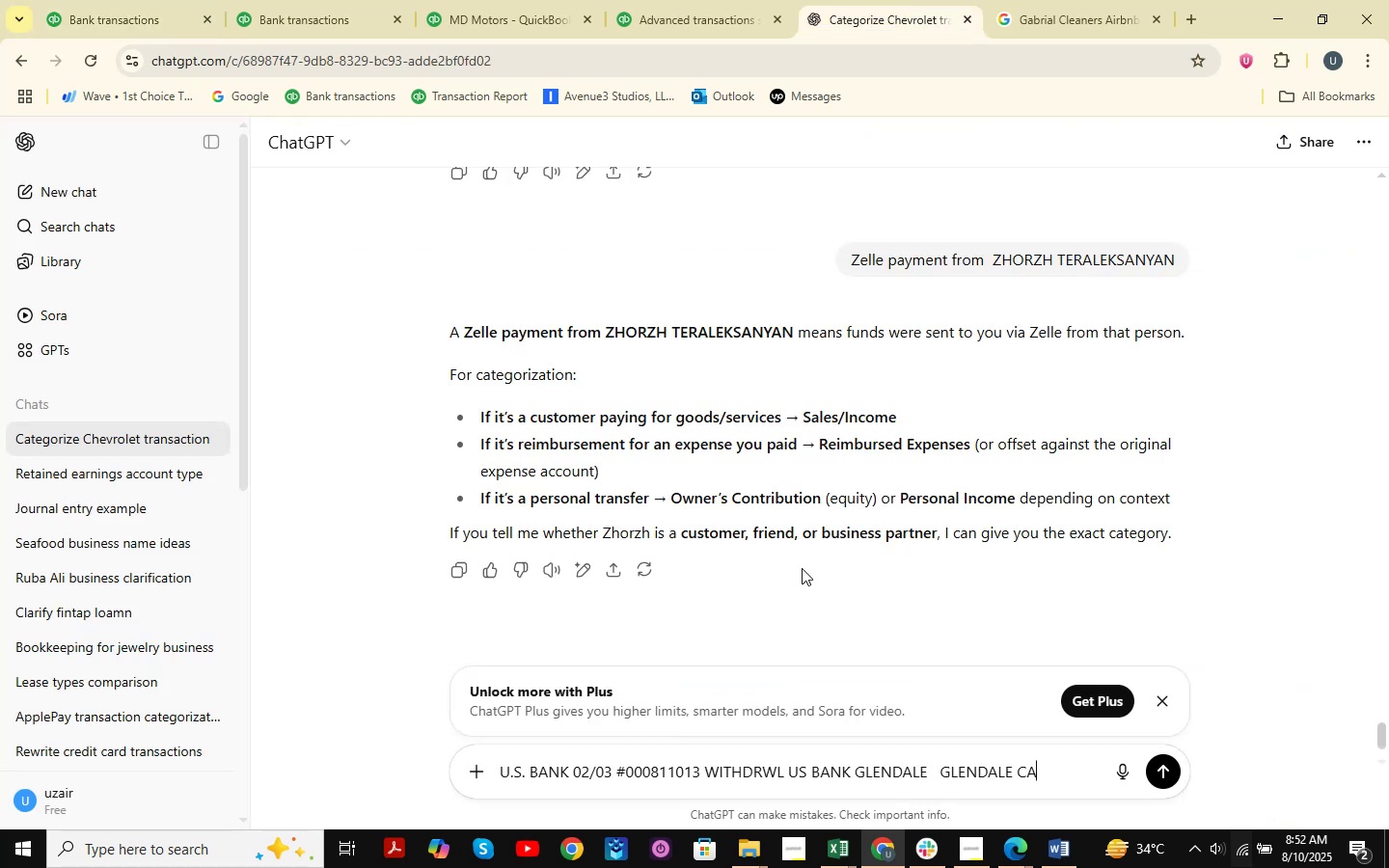 
key(NumpadEnter)
 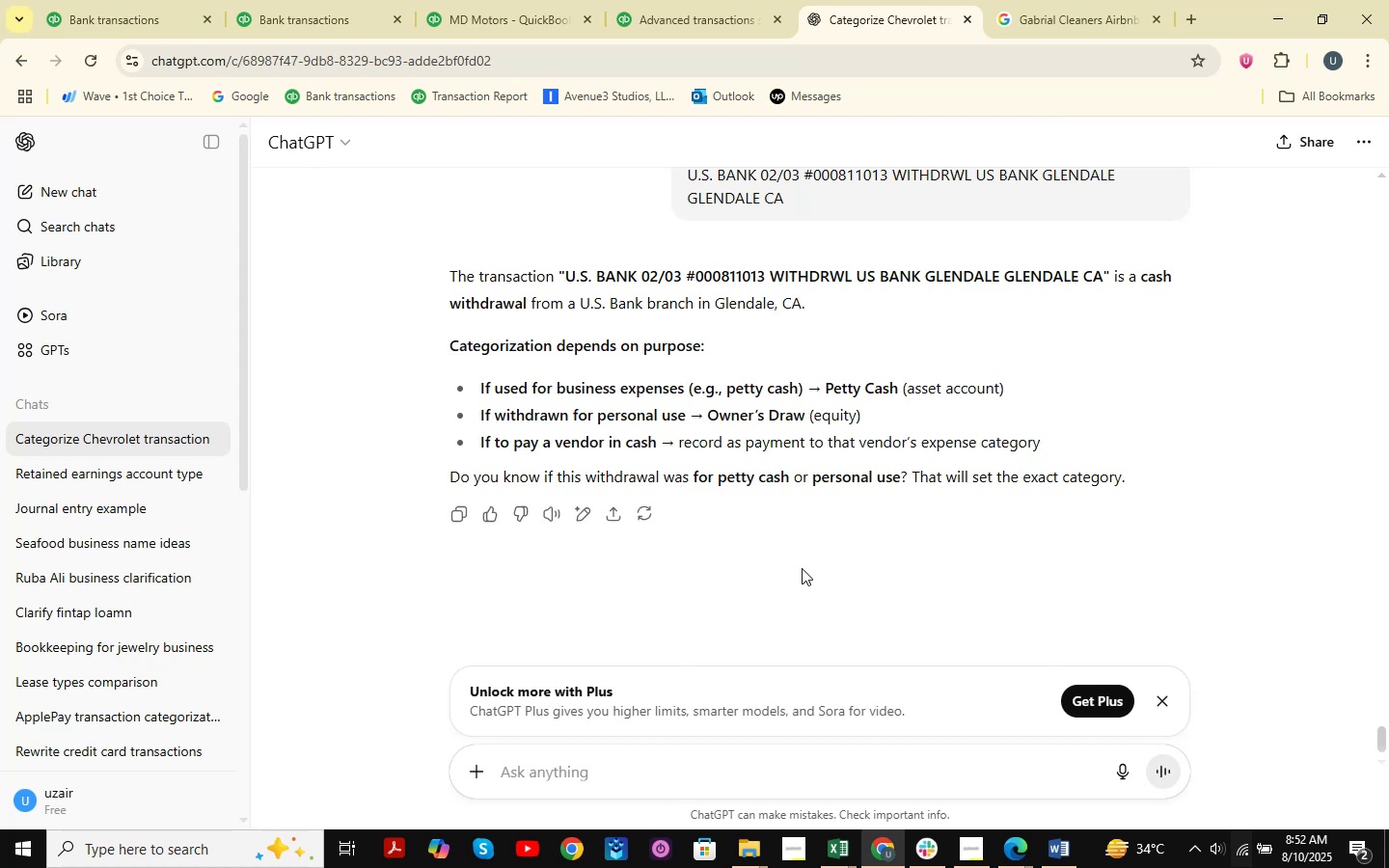 
wait(7.61)
 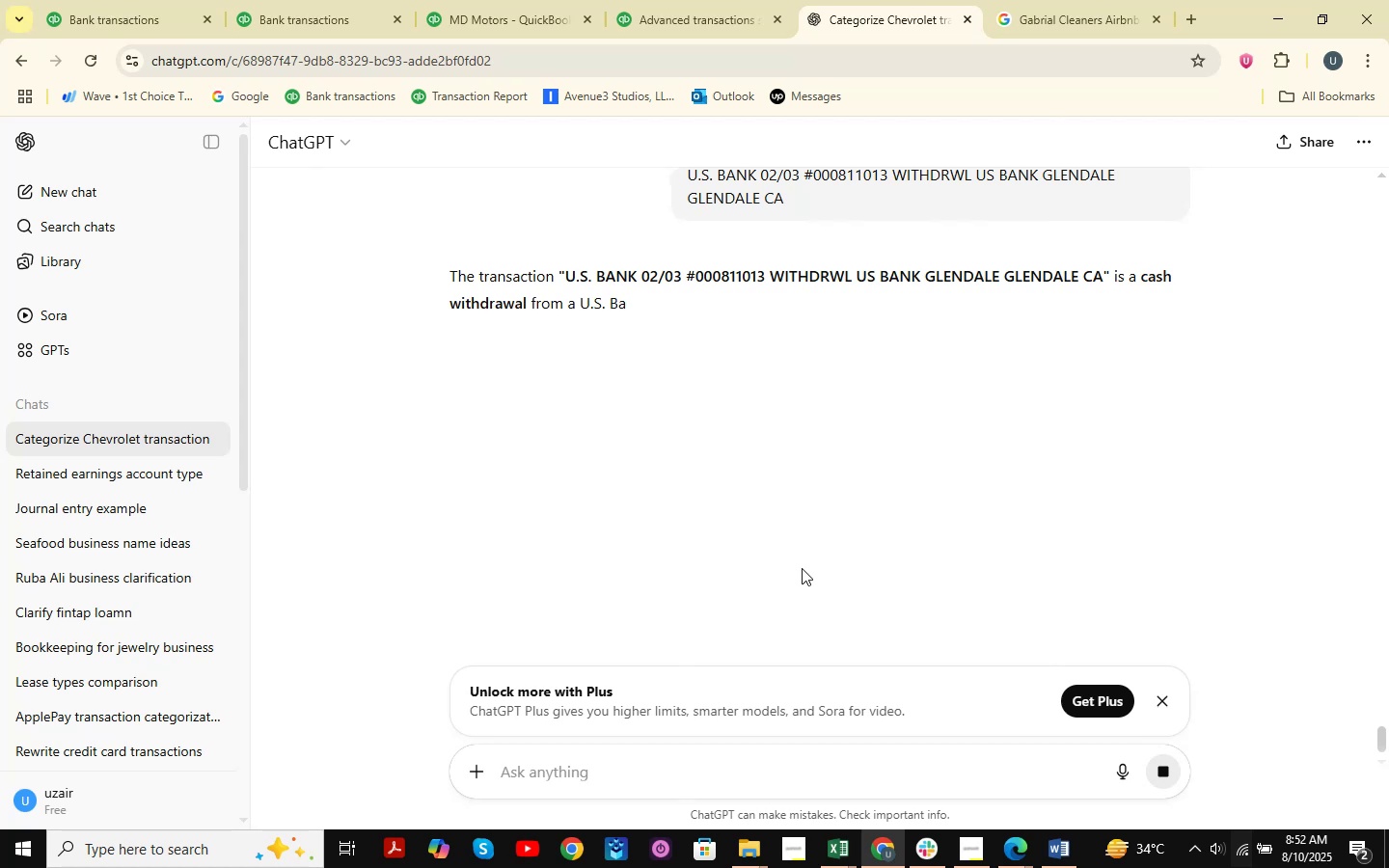 
left_click([140, 0])
 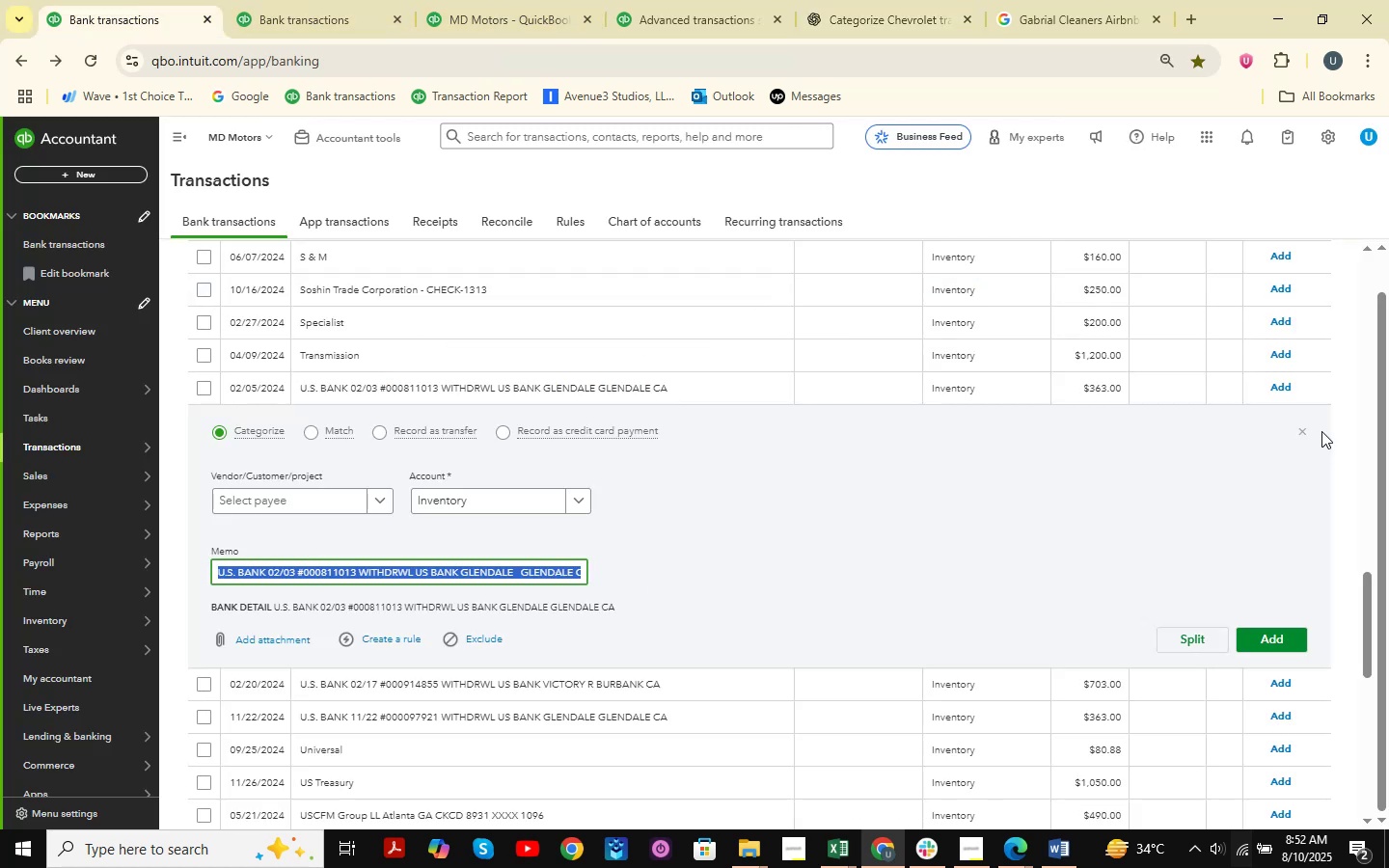 
left_click([1304, 428])
 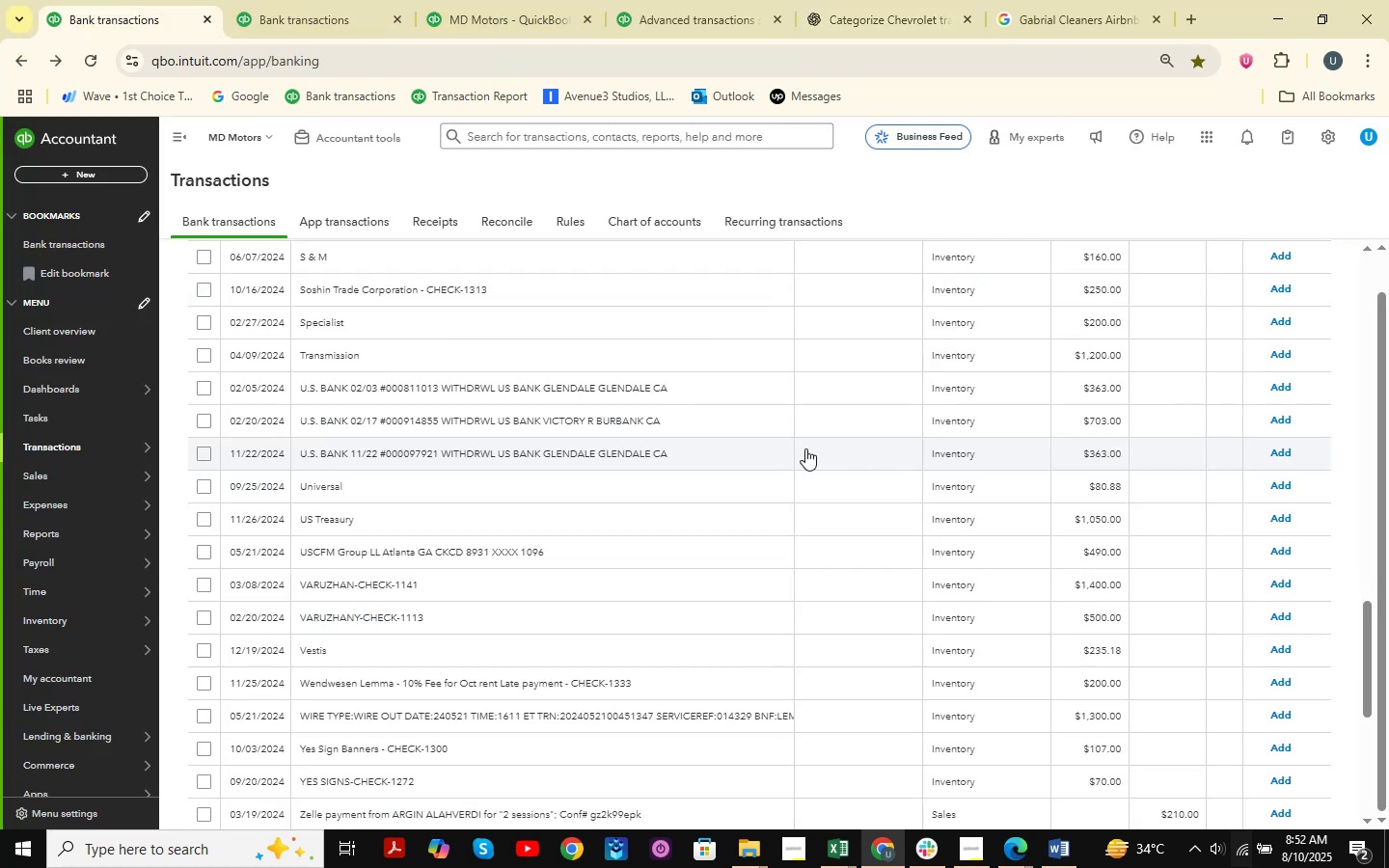 
scroll: coordinate [632, 446], scroll_direction: up, amount: 13.0
 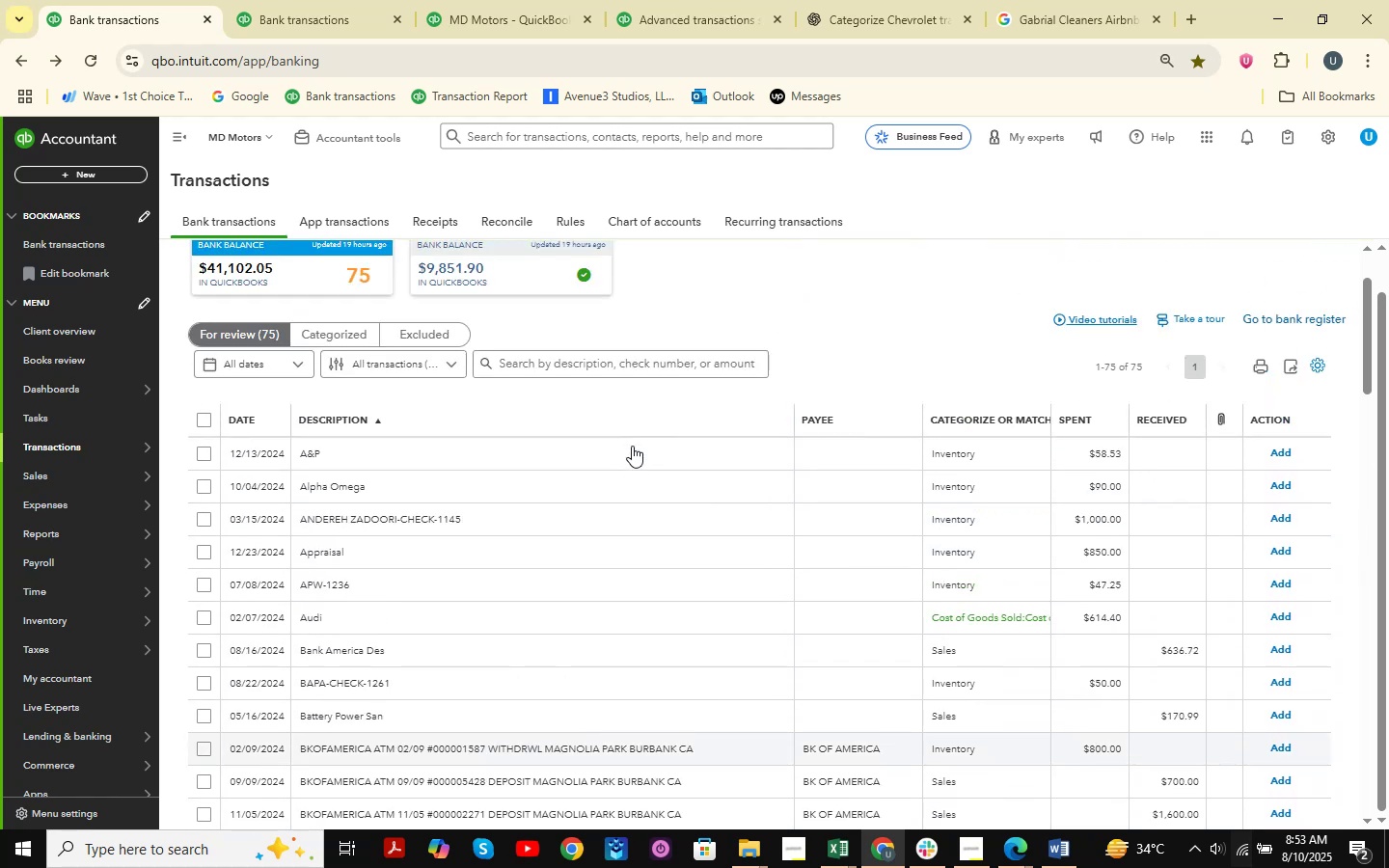 
scroll: coordinate [632, 446], scroll_direction: down, amount: 22.0
 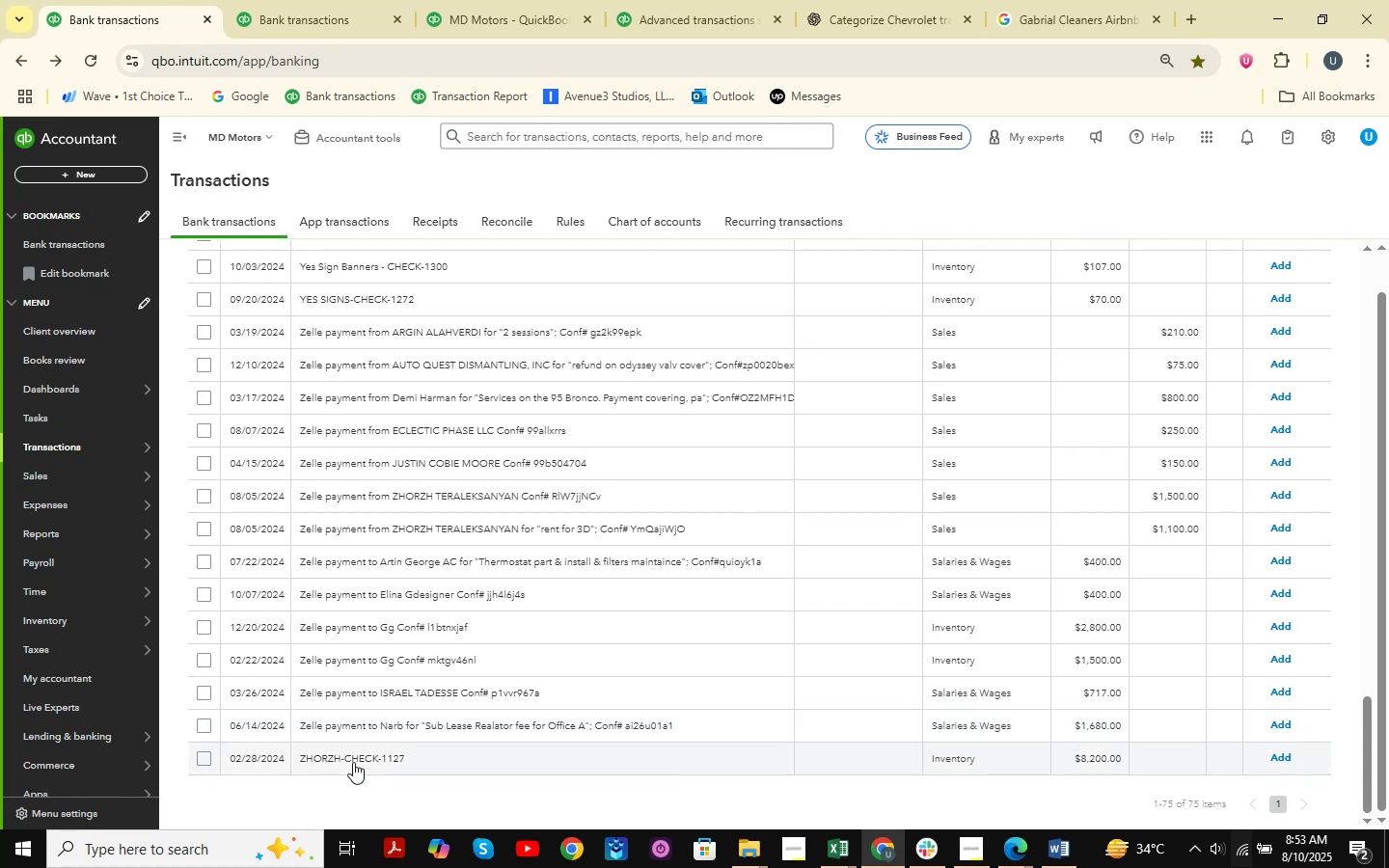 
left_click([205, 760])
 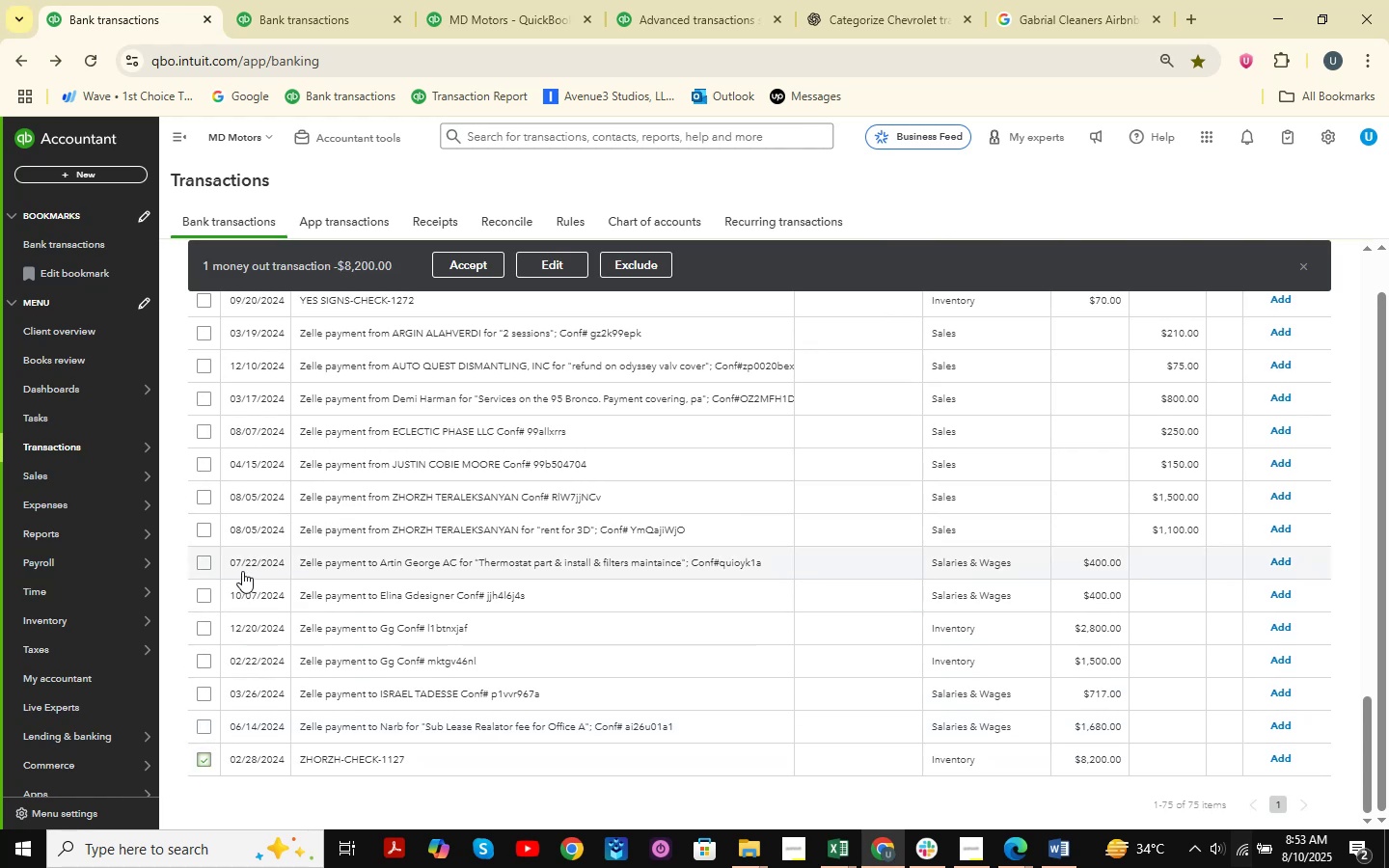 
scroll: coordinate [242, 571], scroll_direction: up, amount: 2.0
 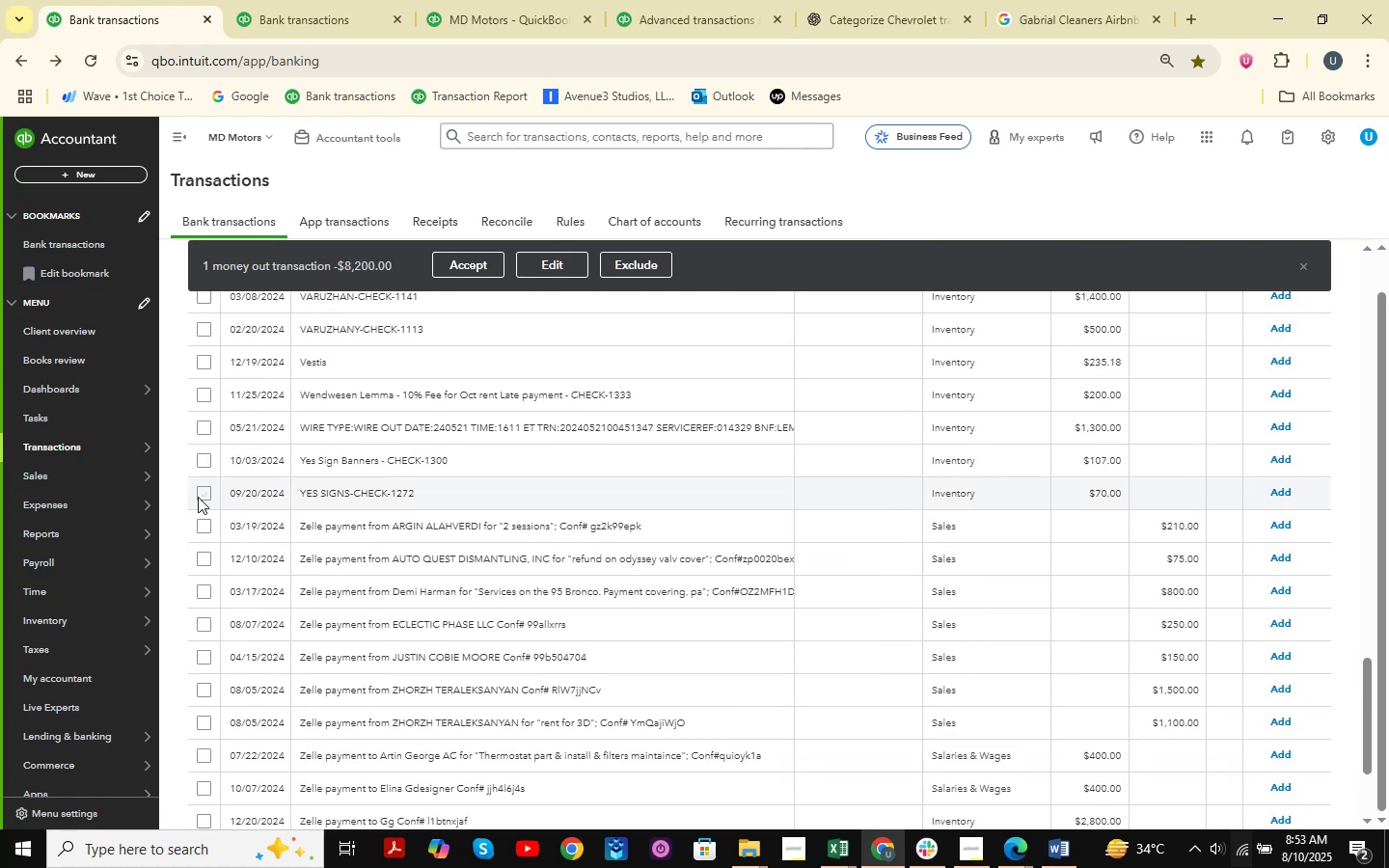 
hold_key(key=ShiftLeft, duration=1.5)
left_click([207, 462])
 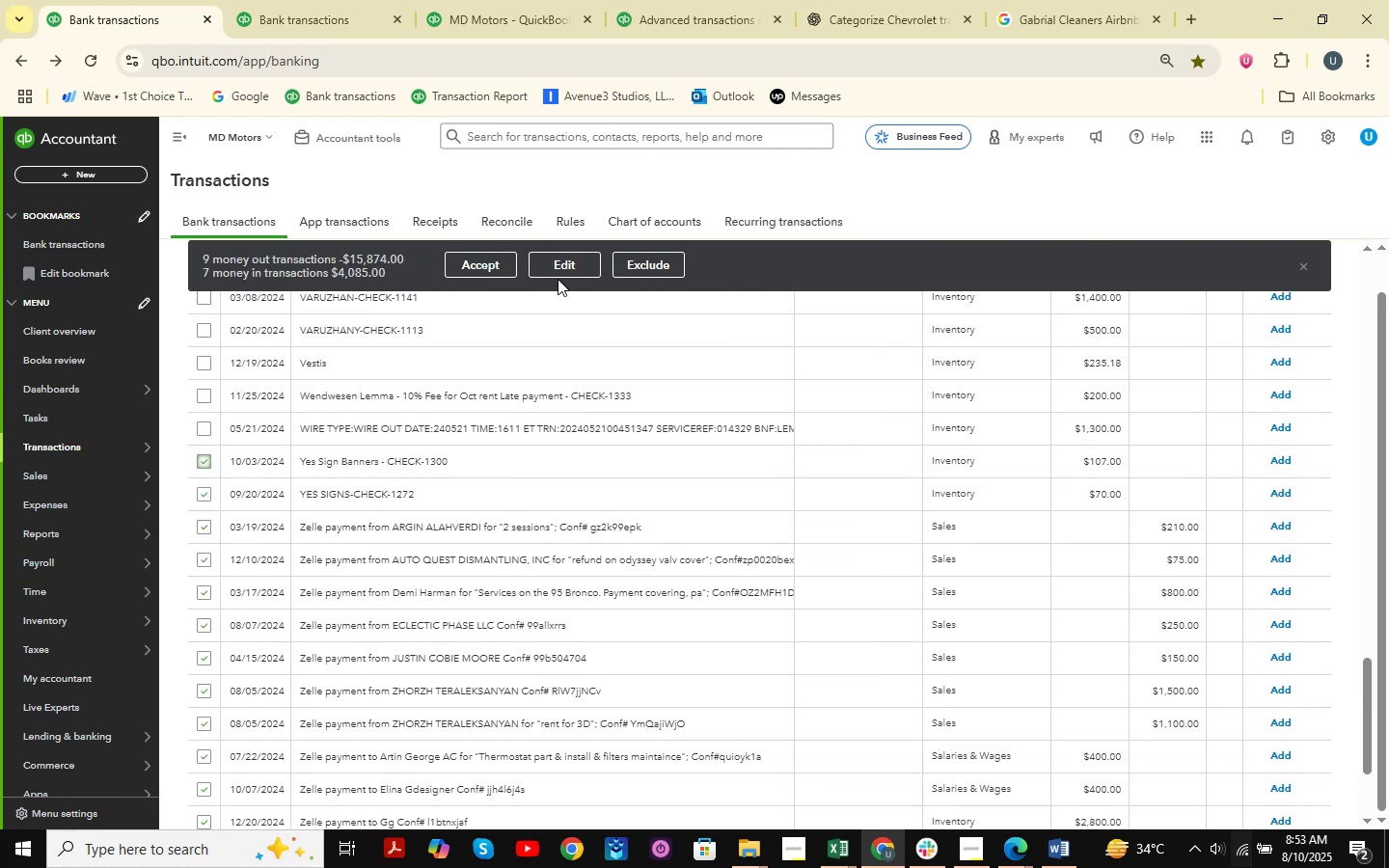 
left_click([570, 261])
 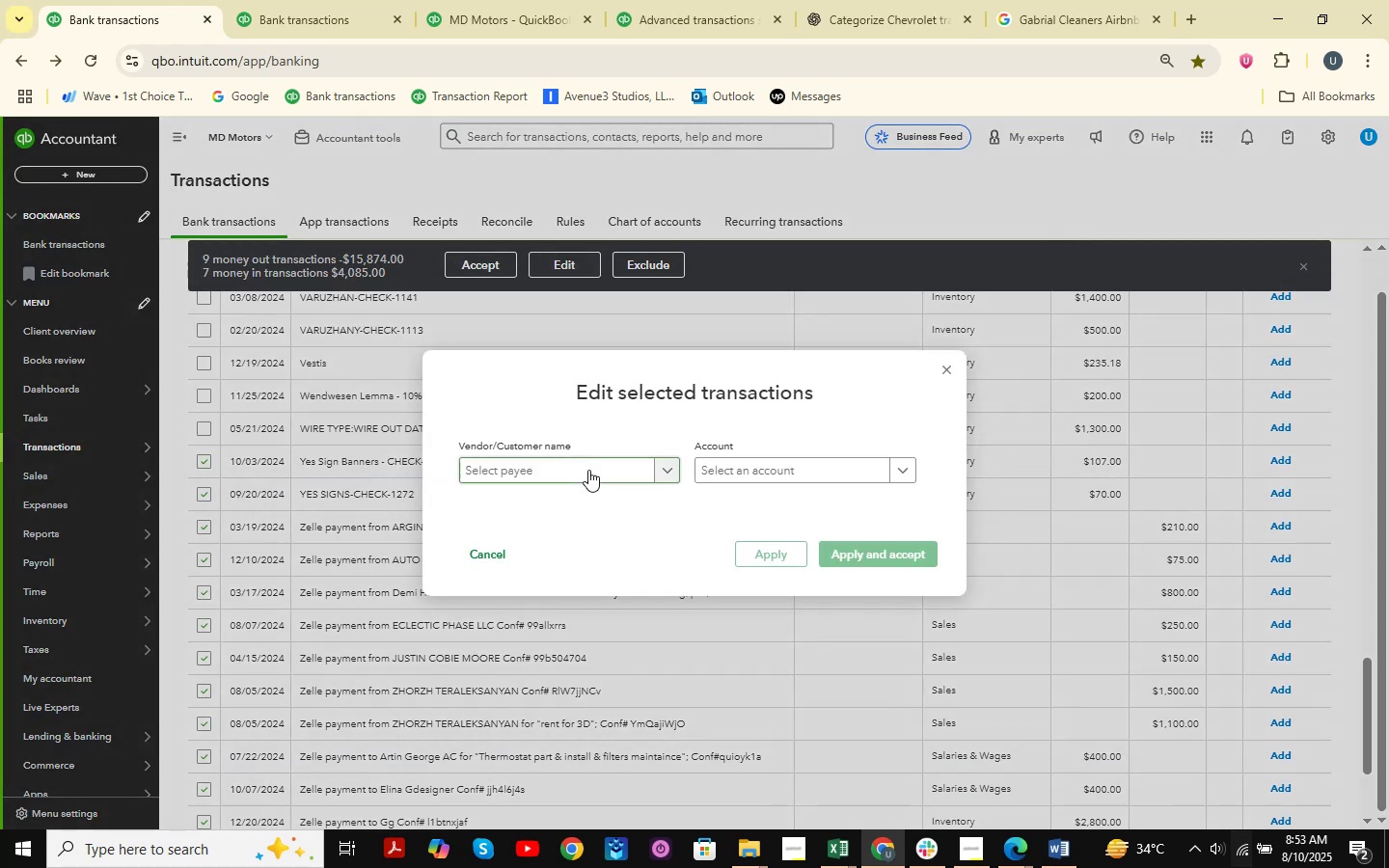 
left_click([730, 475])
 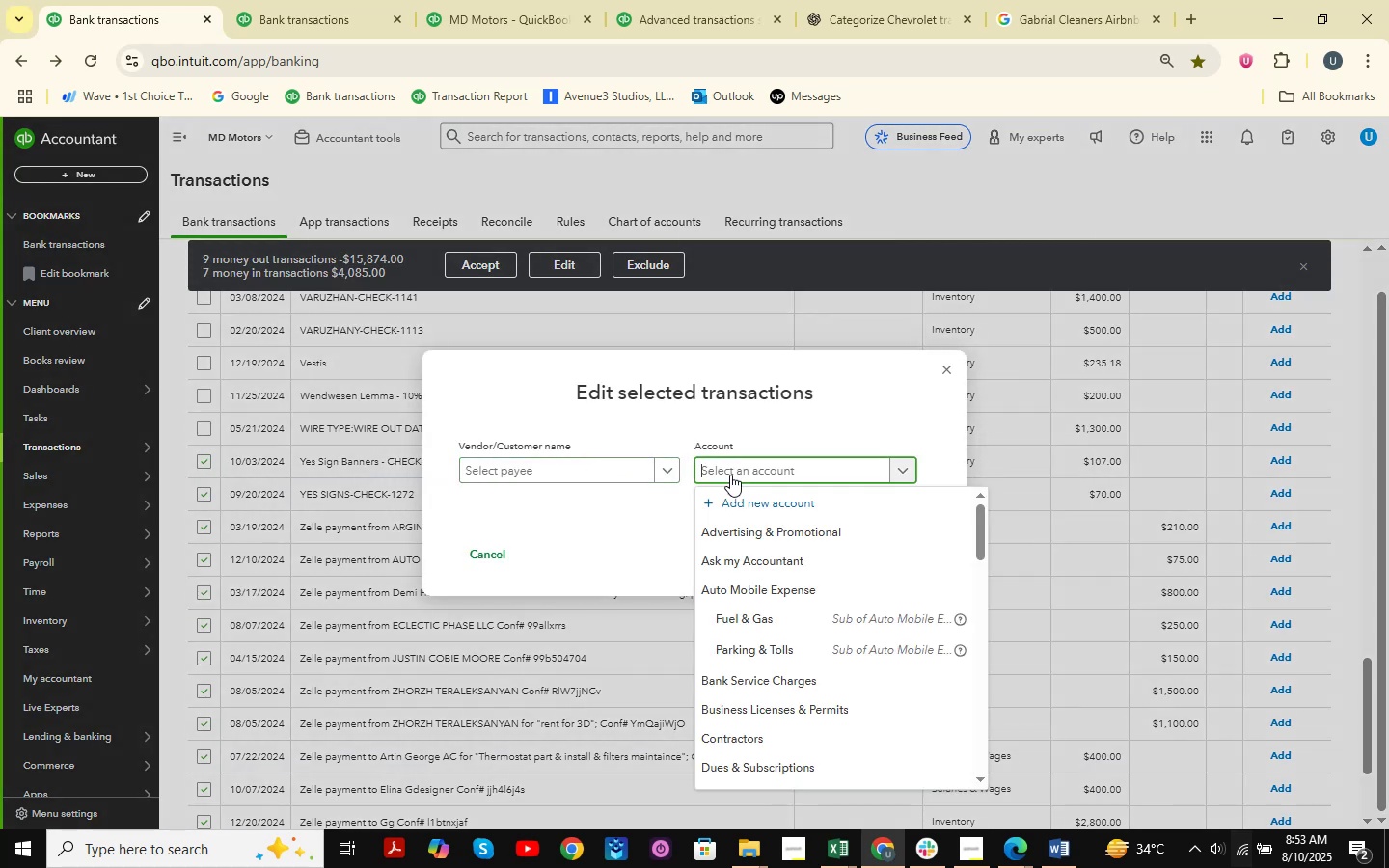 
type(ask )
 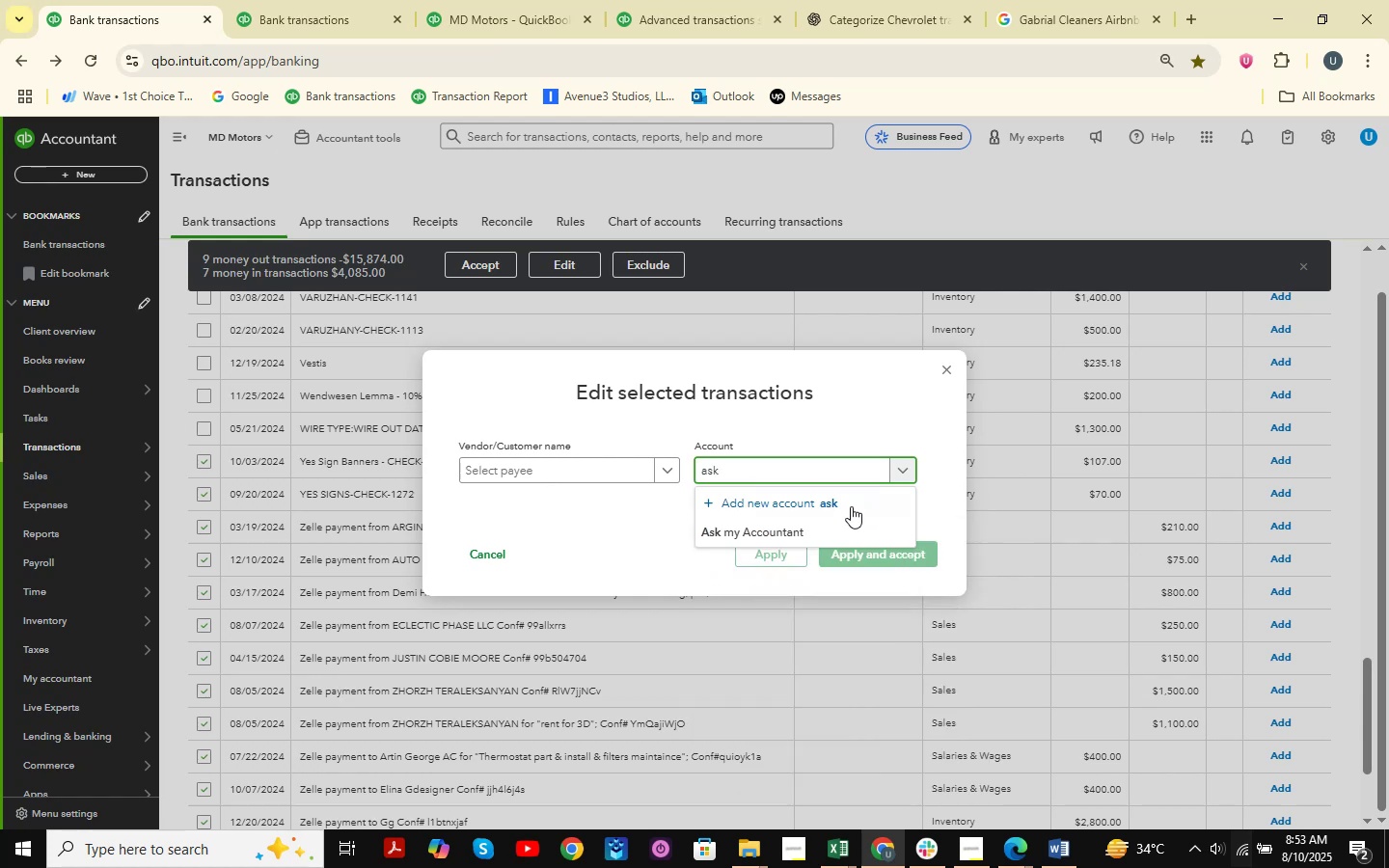 
left_click([807, 542])
 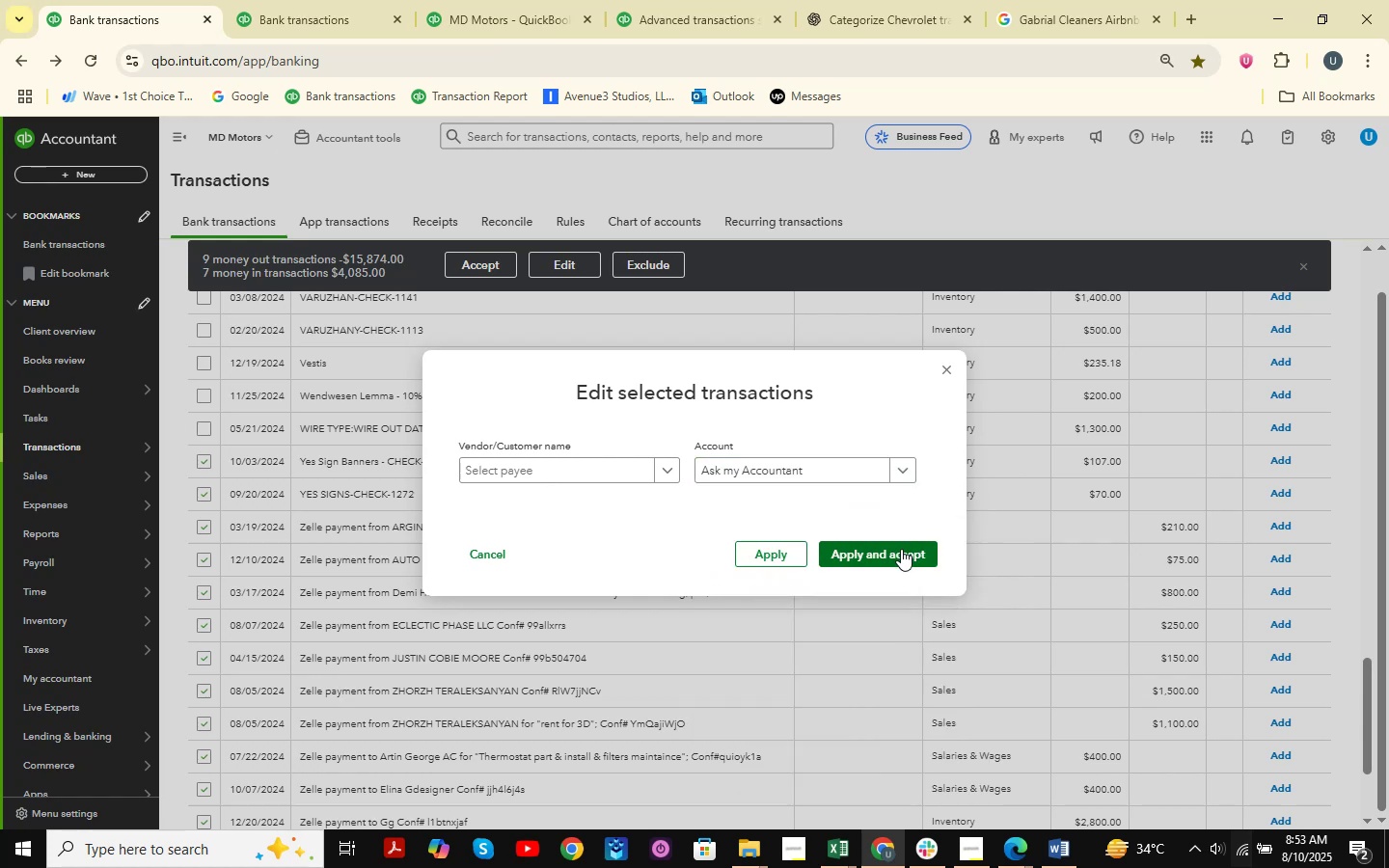 
left_click([901, 549])
 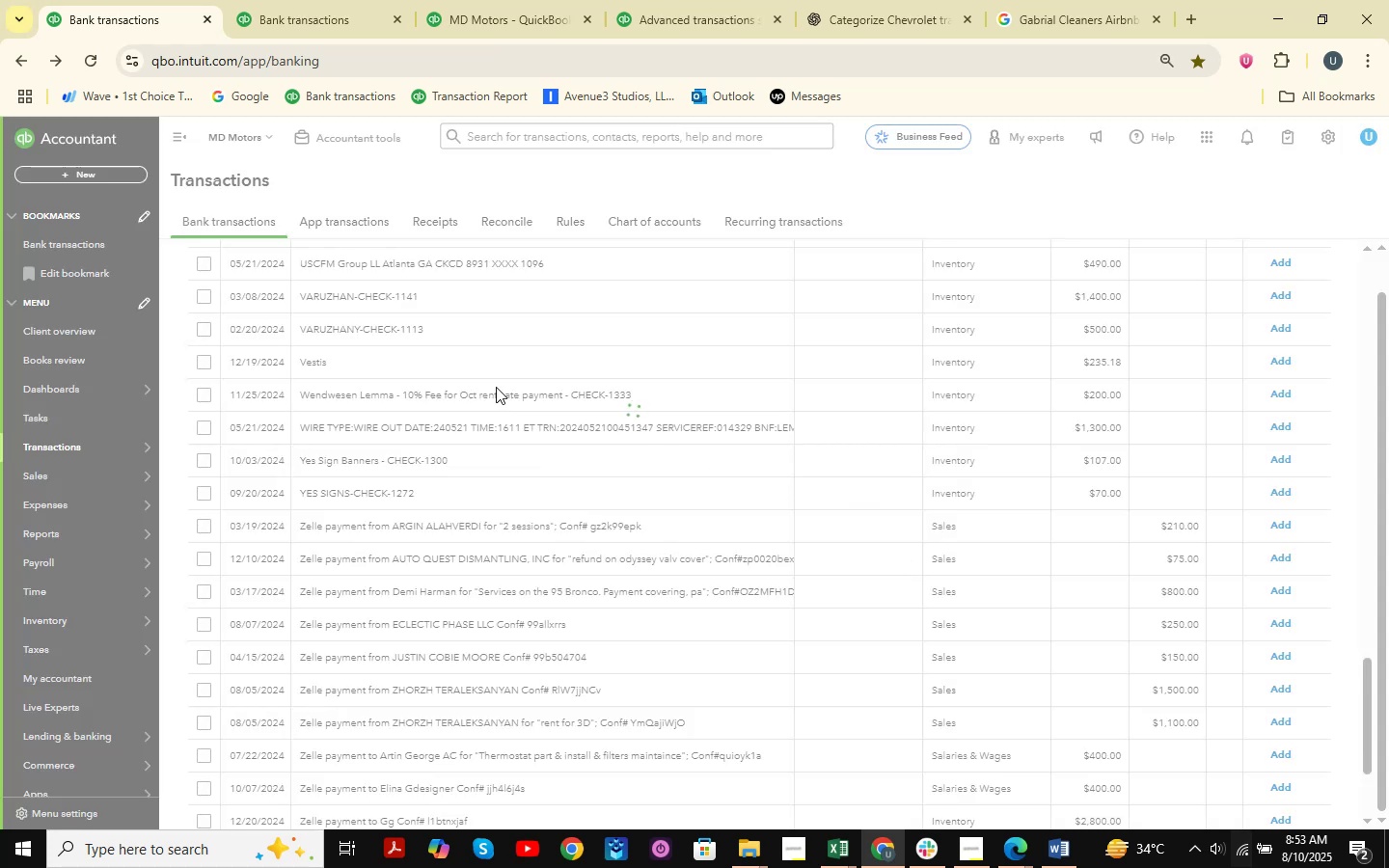 
scroll: coordinate [496, 387], scroll_direction: up, amount: 4.0
 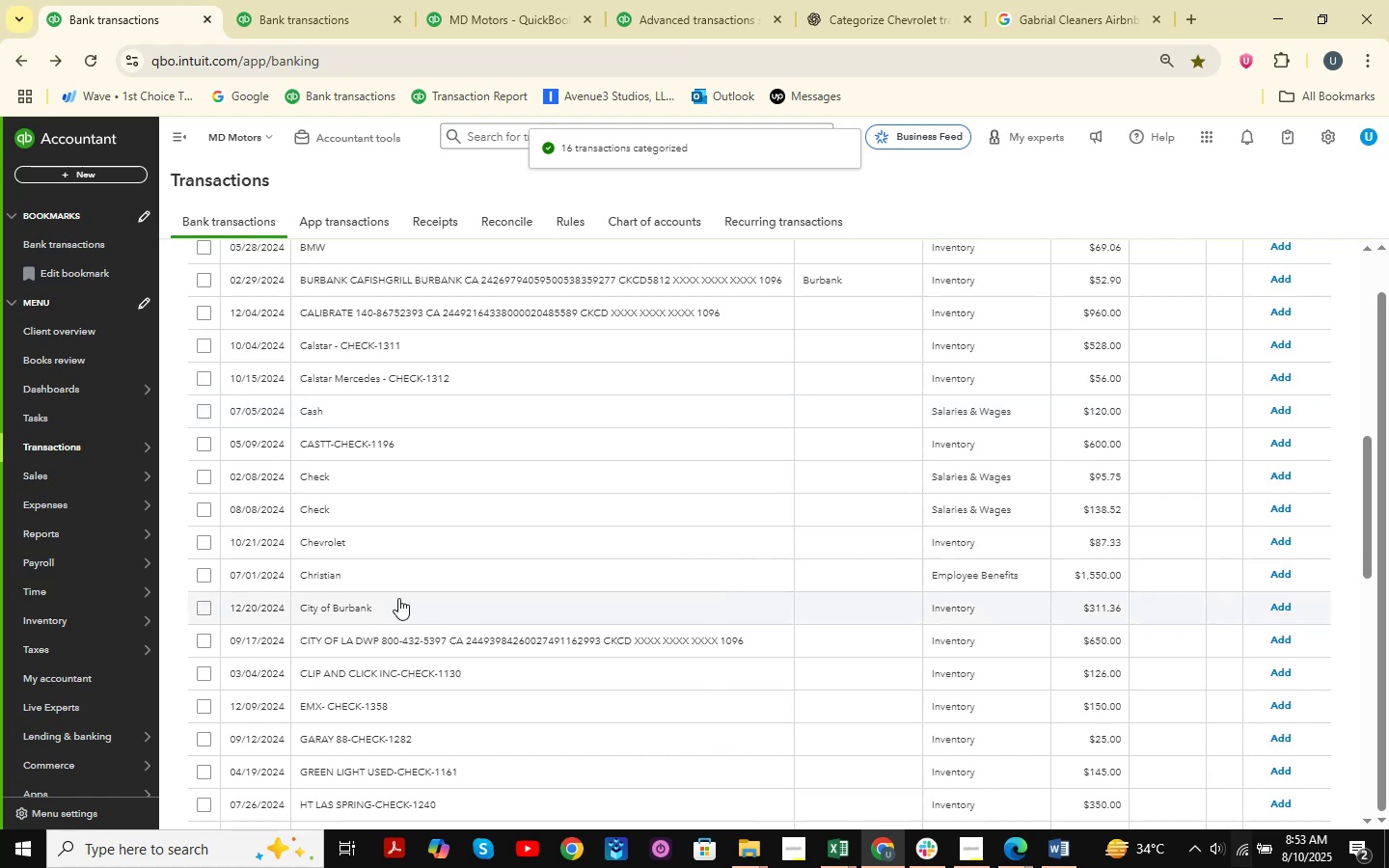 
left_click([440, 547])
 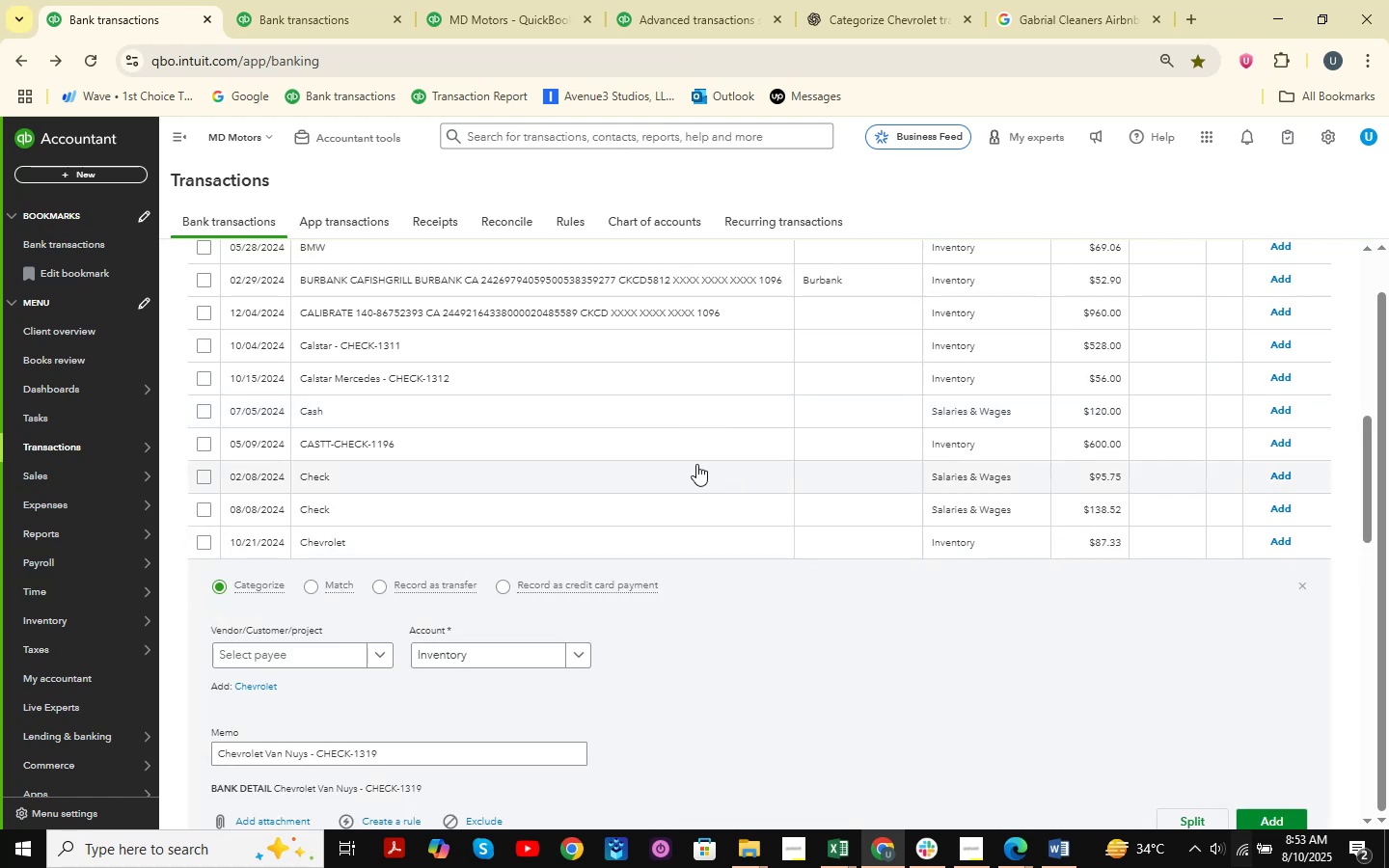 
scroll: coordinate [481, 521], scroll_direction: down, amount: 2.0
 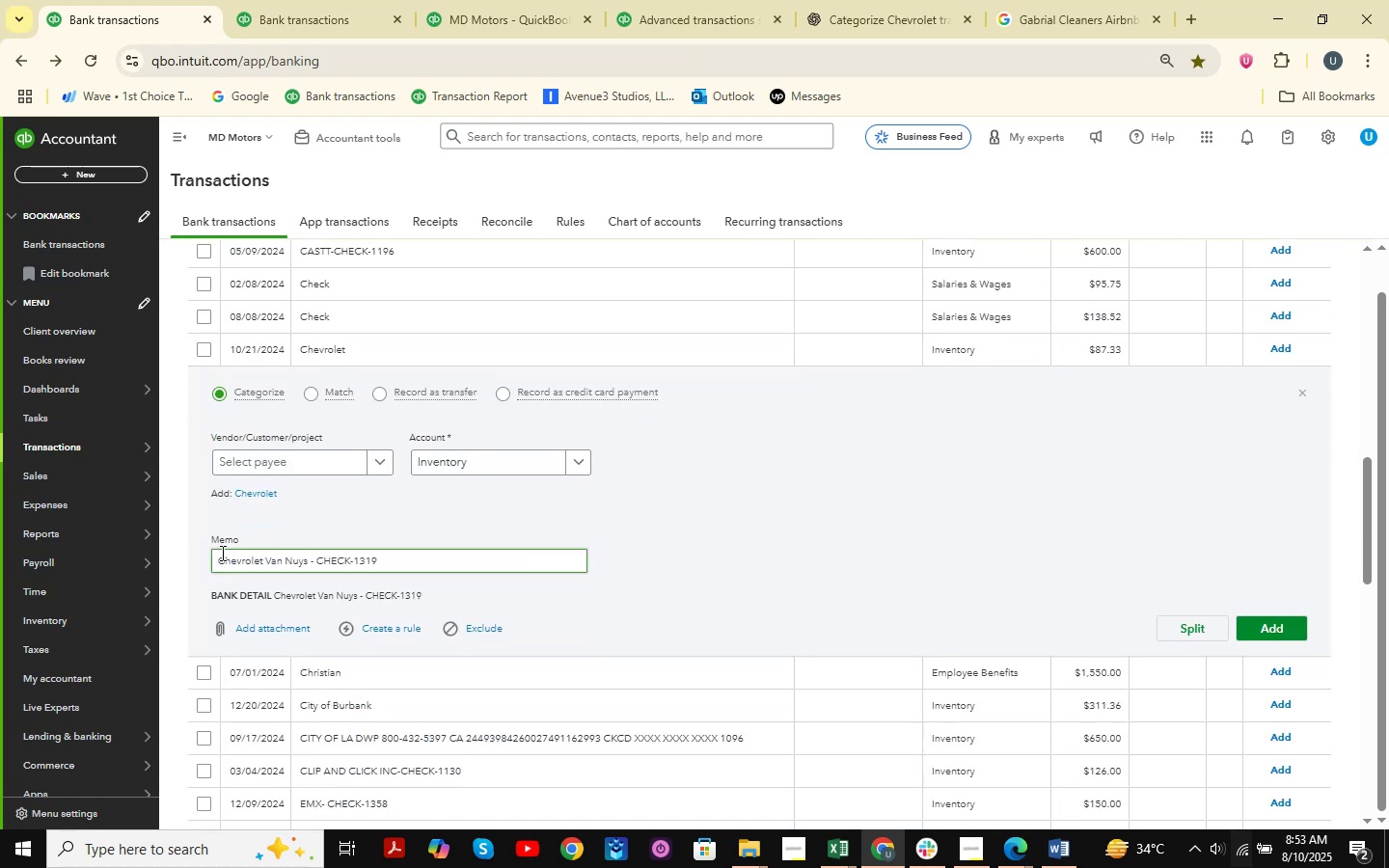 
left_click_drag(start_coordinate=[217, 554], to_coordinate=[307, 575])
 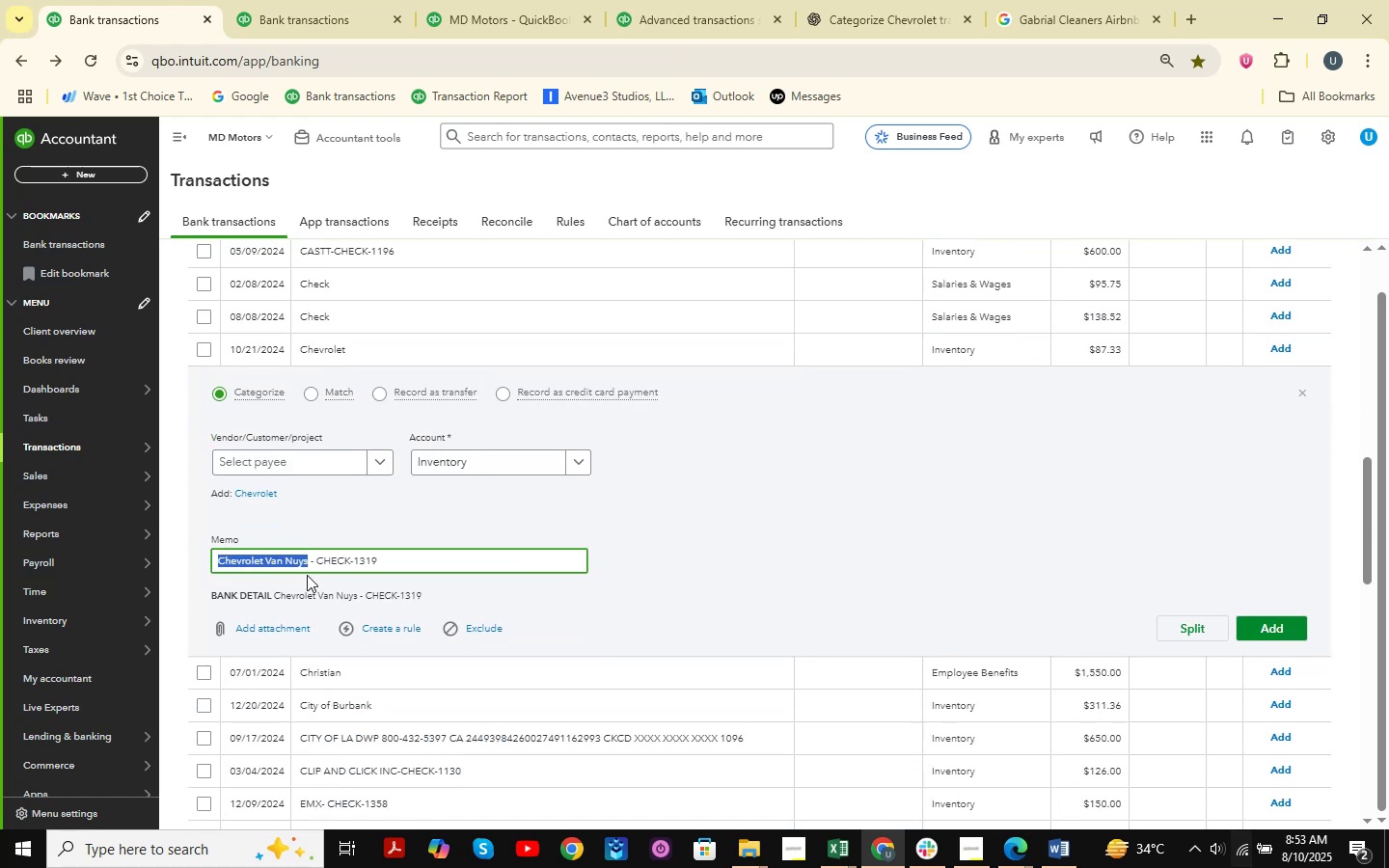 
key(Control+C)
 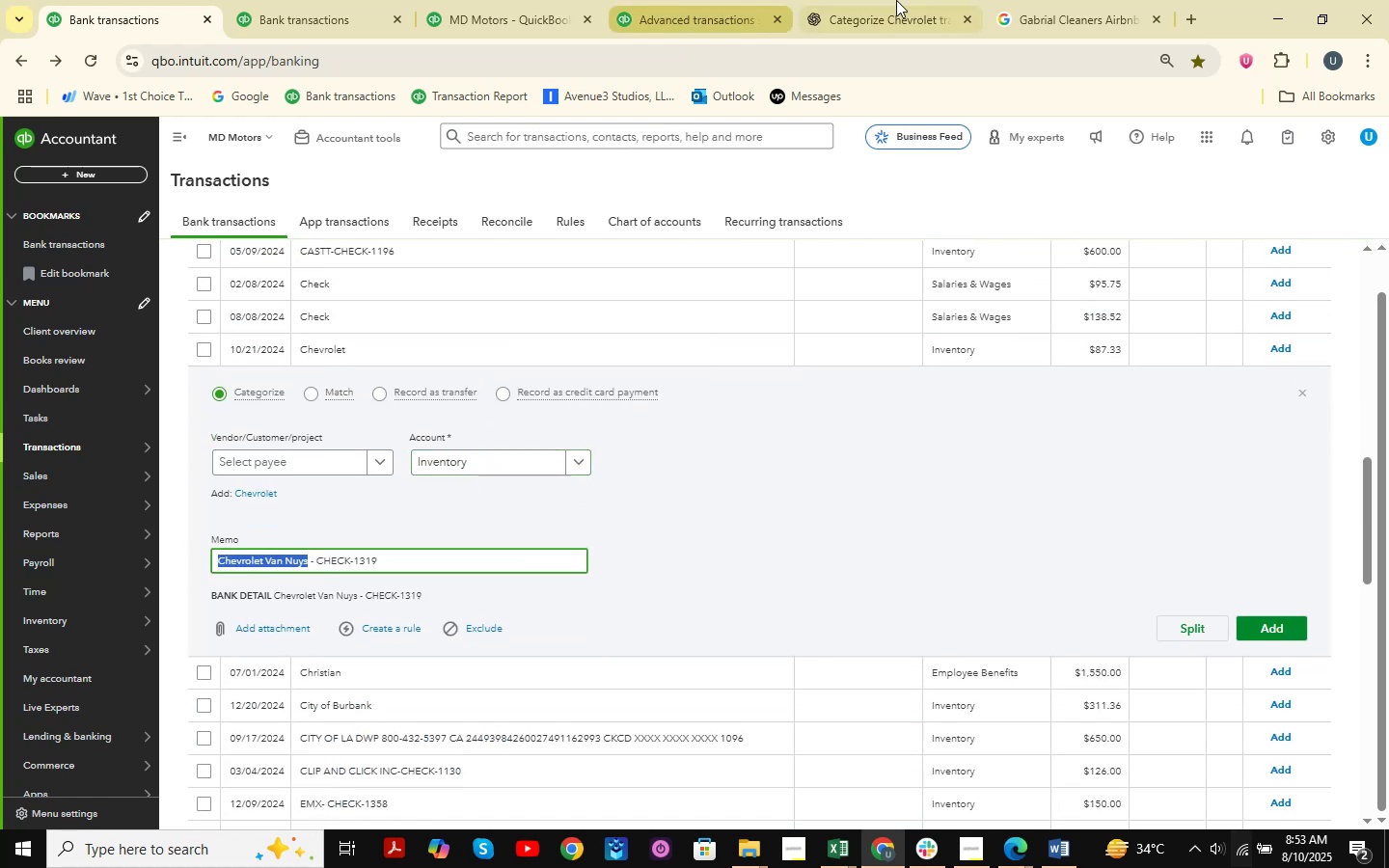 
left_click([900, 0])
 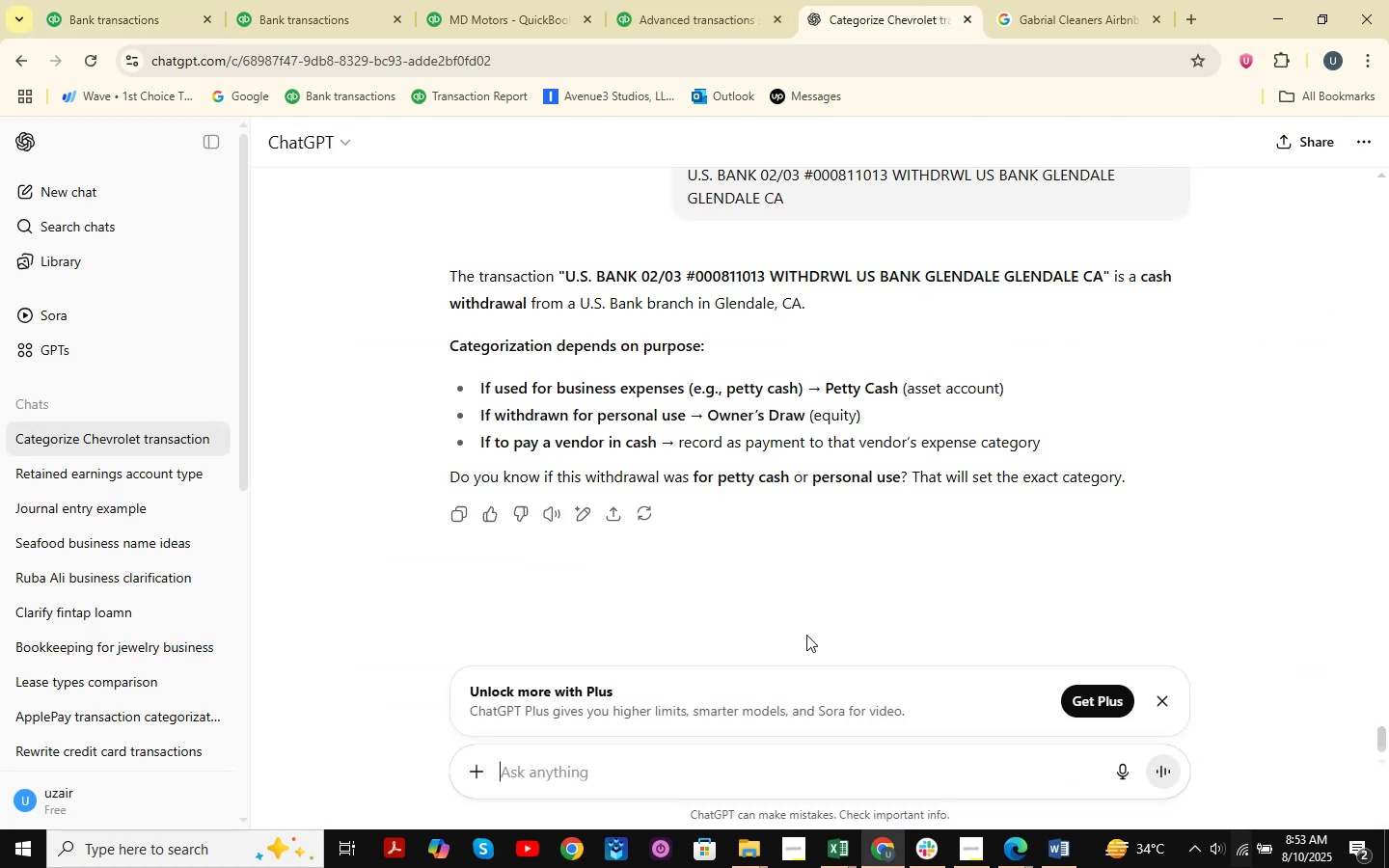 
key(Control+ControlLeft)
 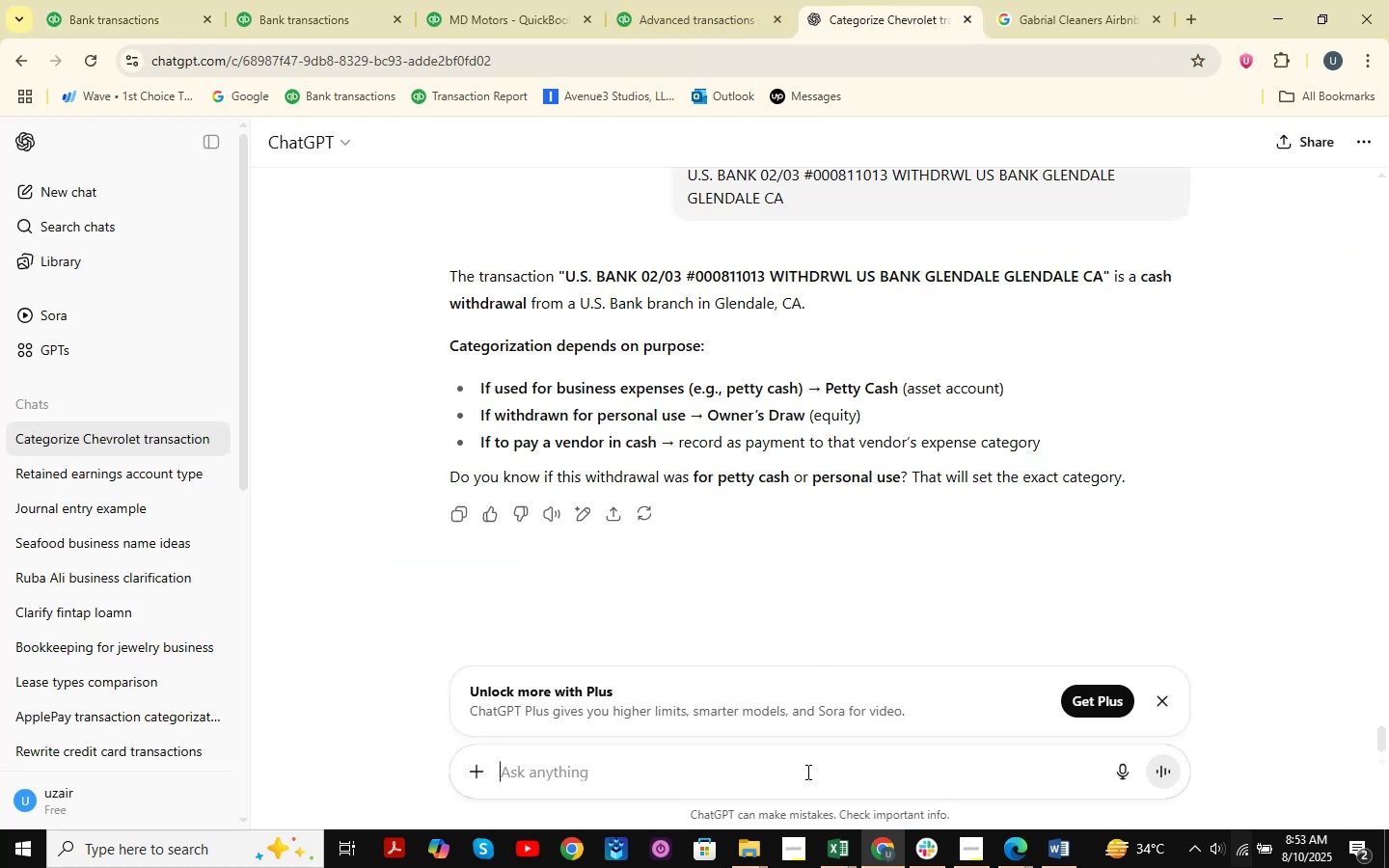 
key(Control+V)
 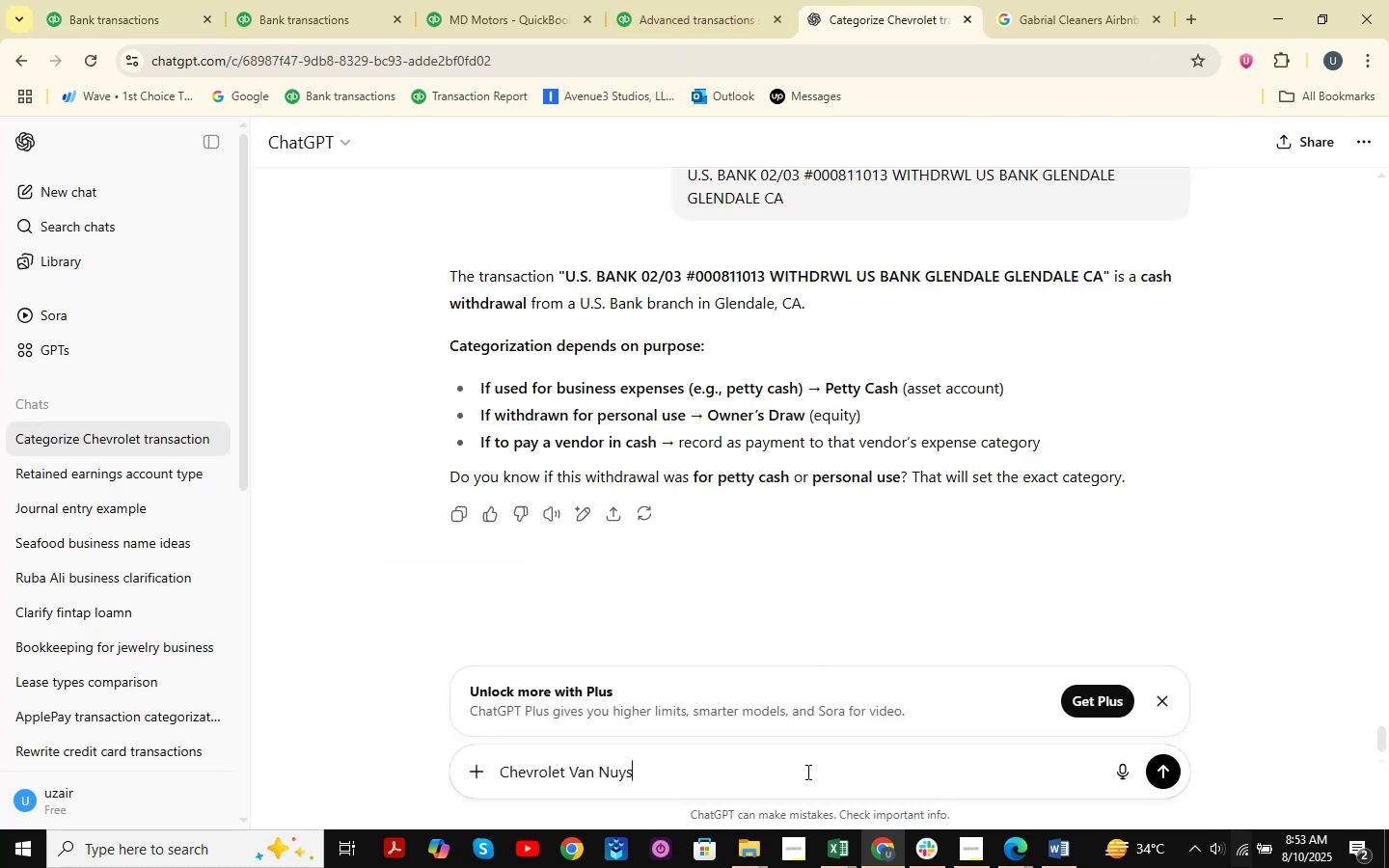 
key(NumpadEnter)
 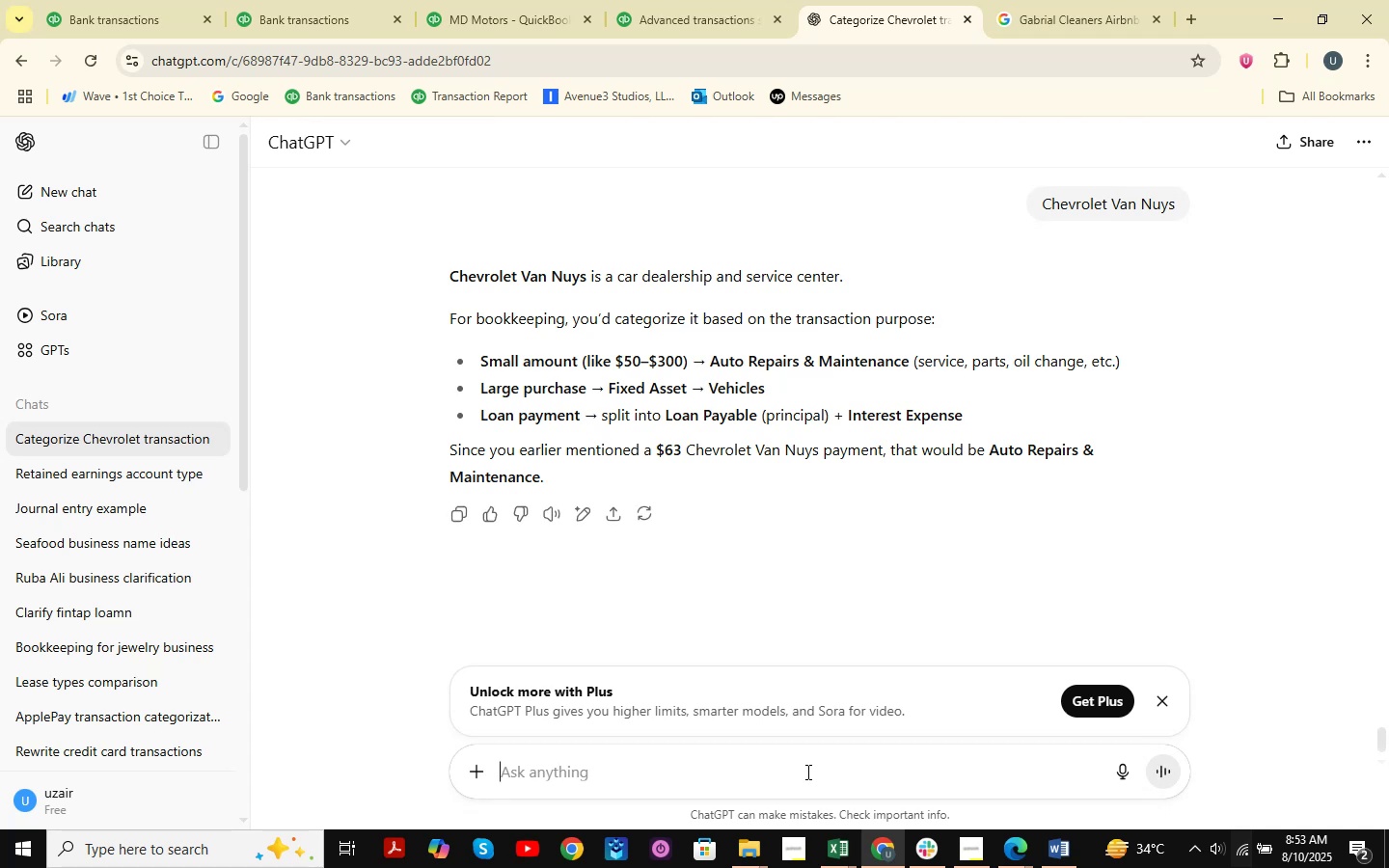 
wait(11.11)
 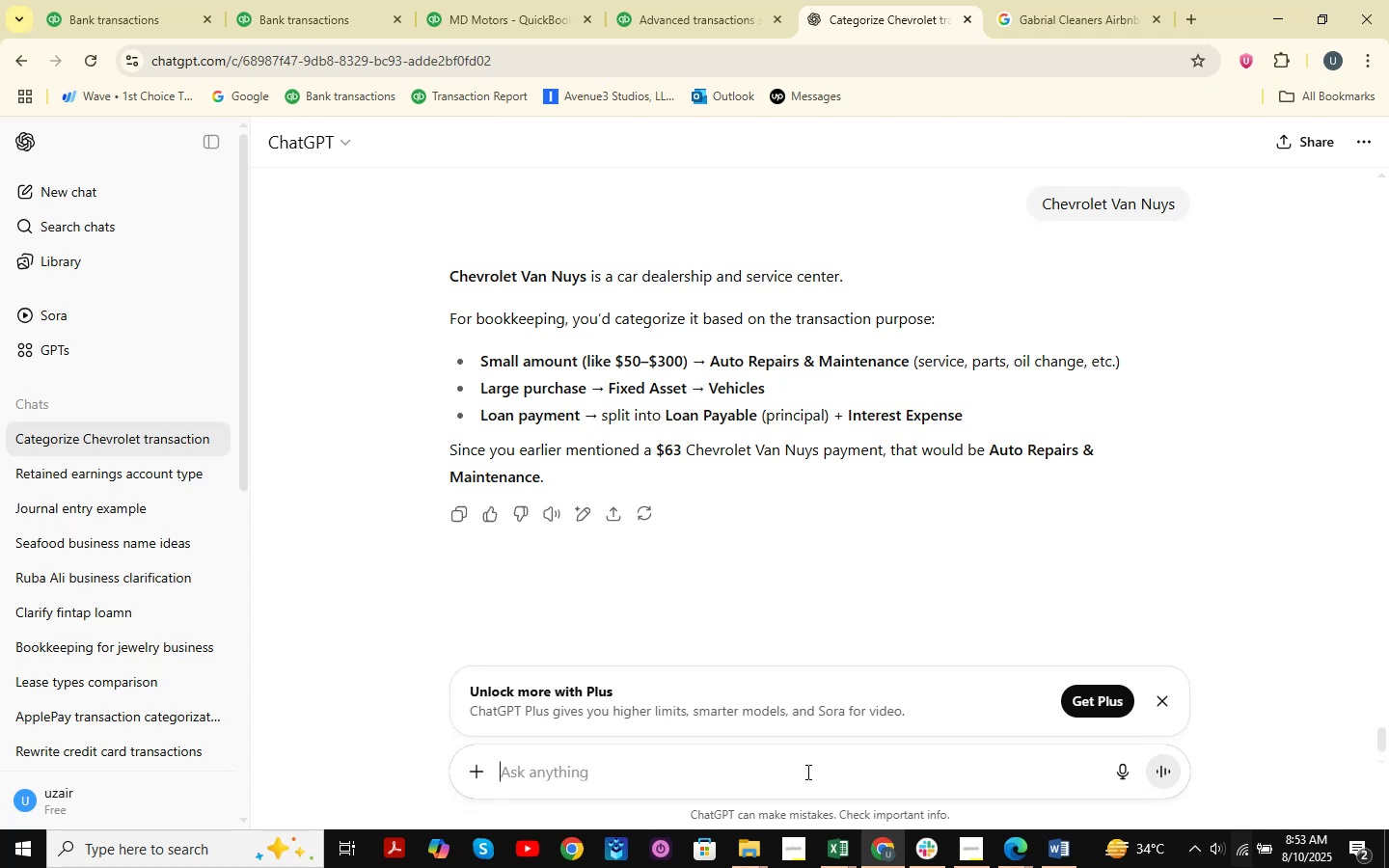 
mouse_move([1079, 0])
 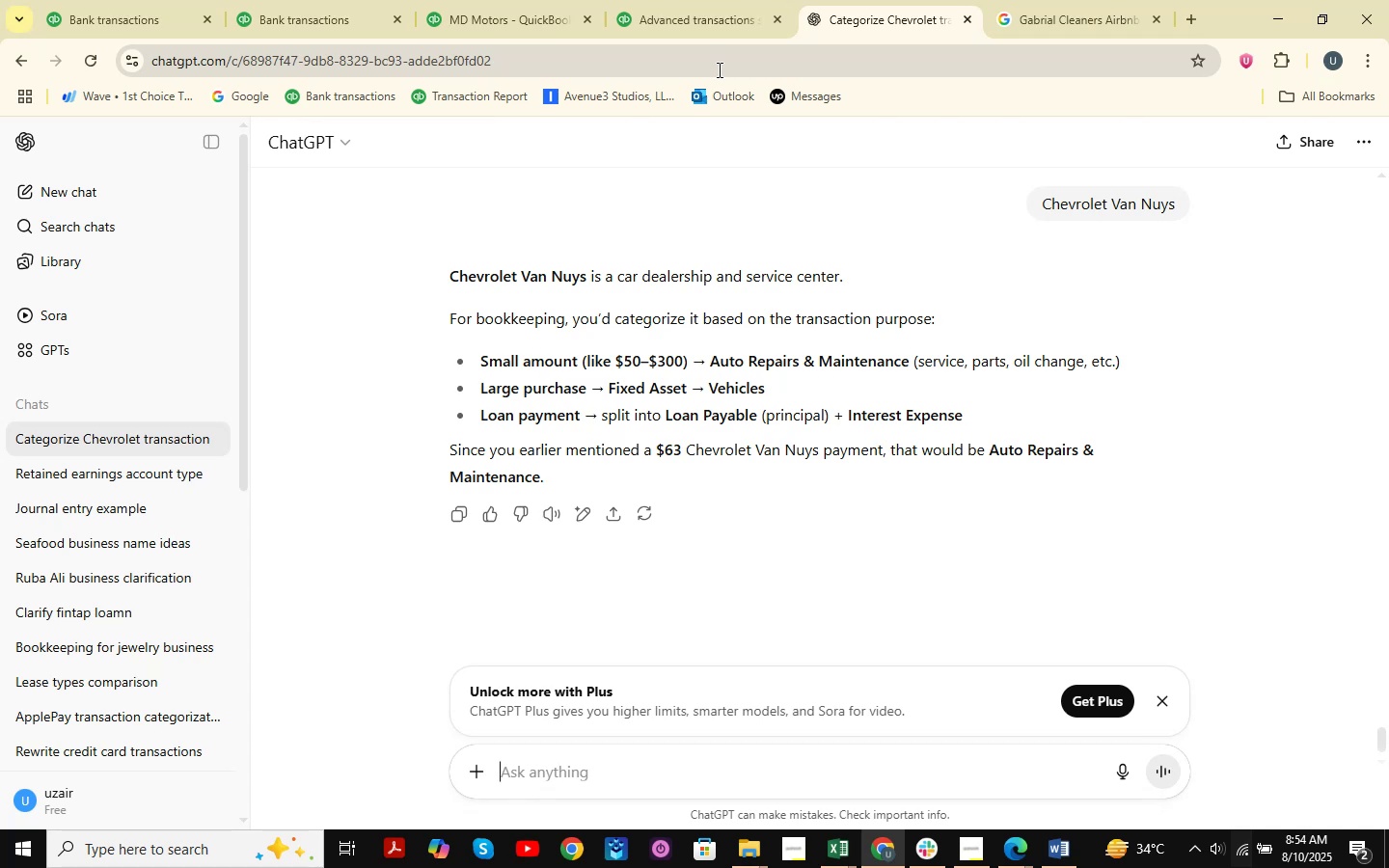 
wait(14.14)
 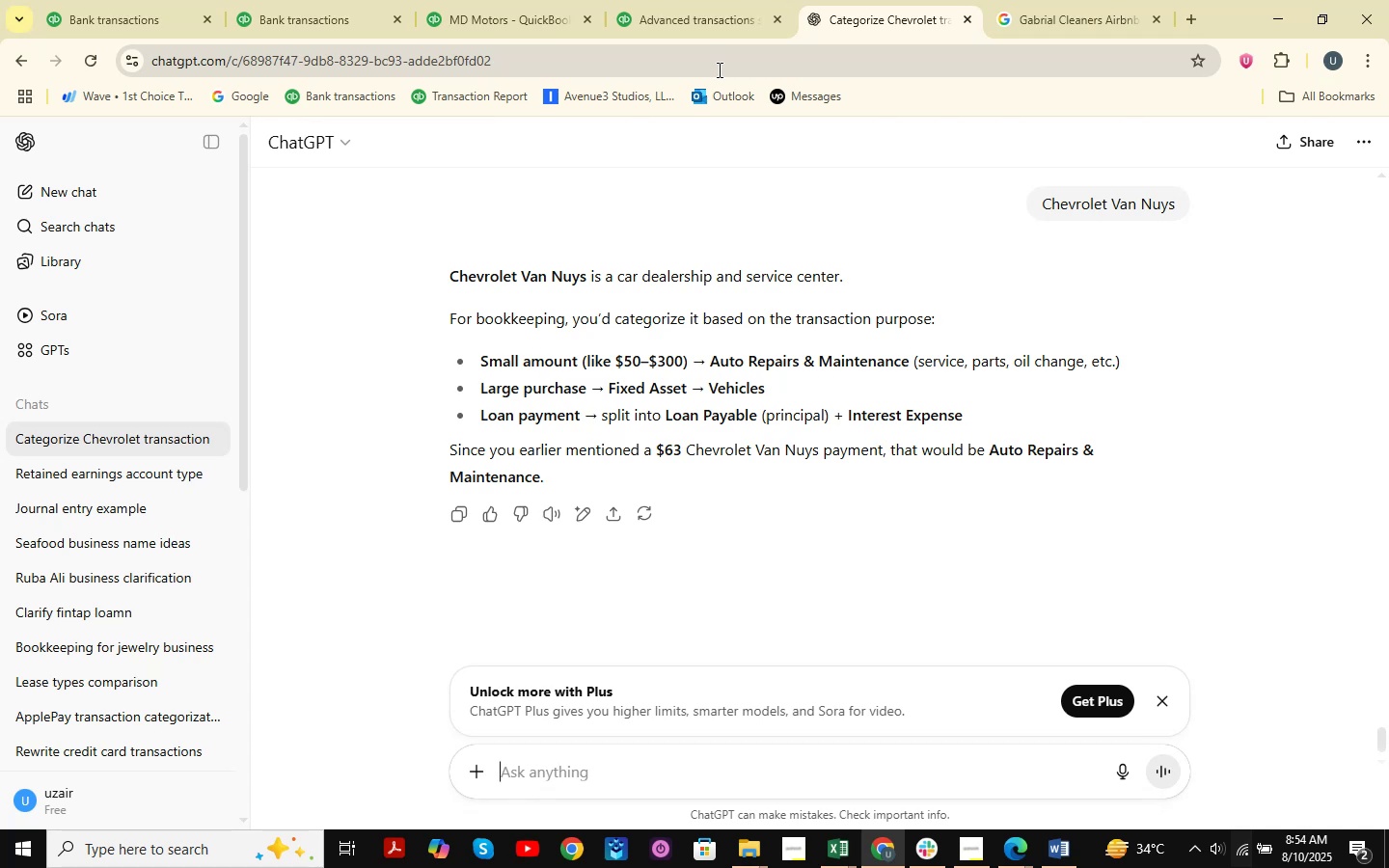 
scroll: coordinate [937, 256], scroll_direction: down, amount: 2.0
 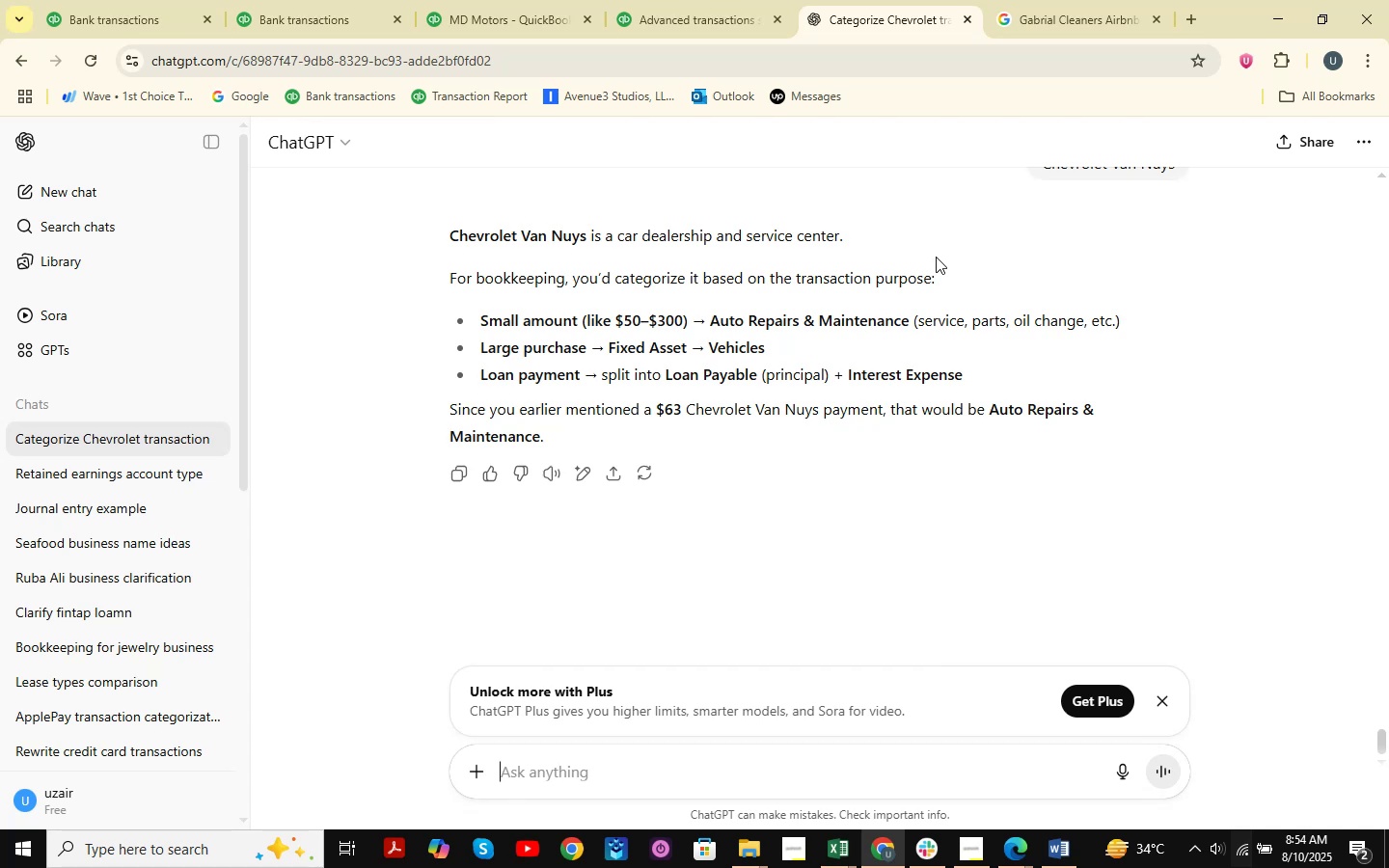 
wait(6.18)
 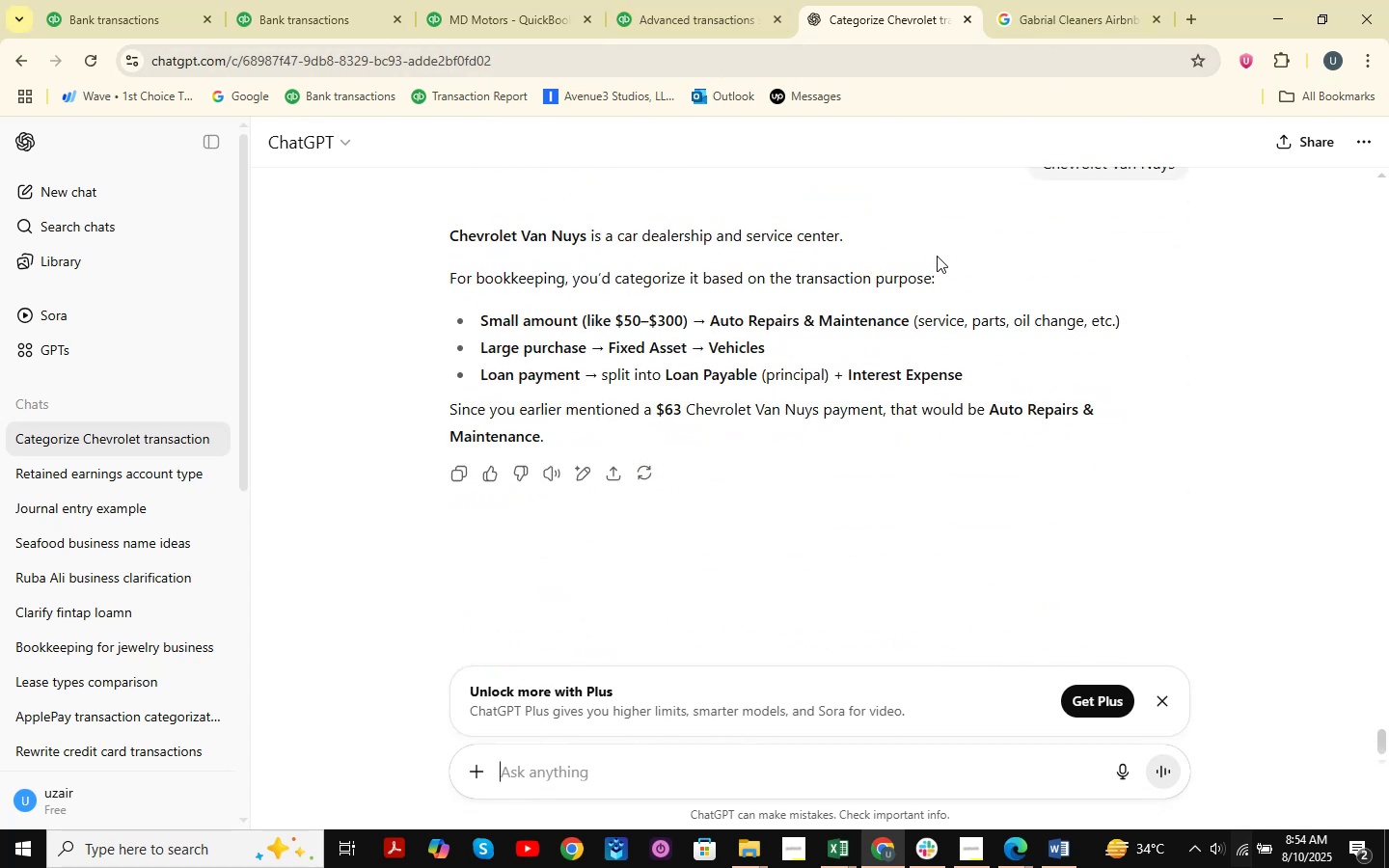 
left_click([367, 0])
 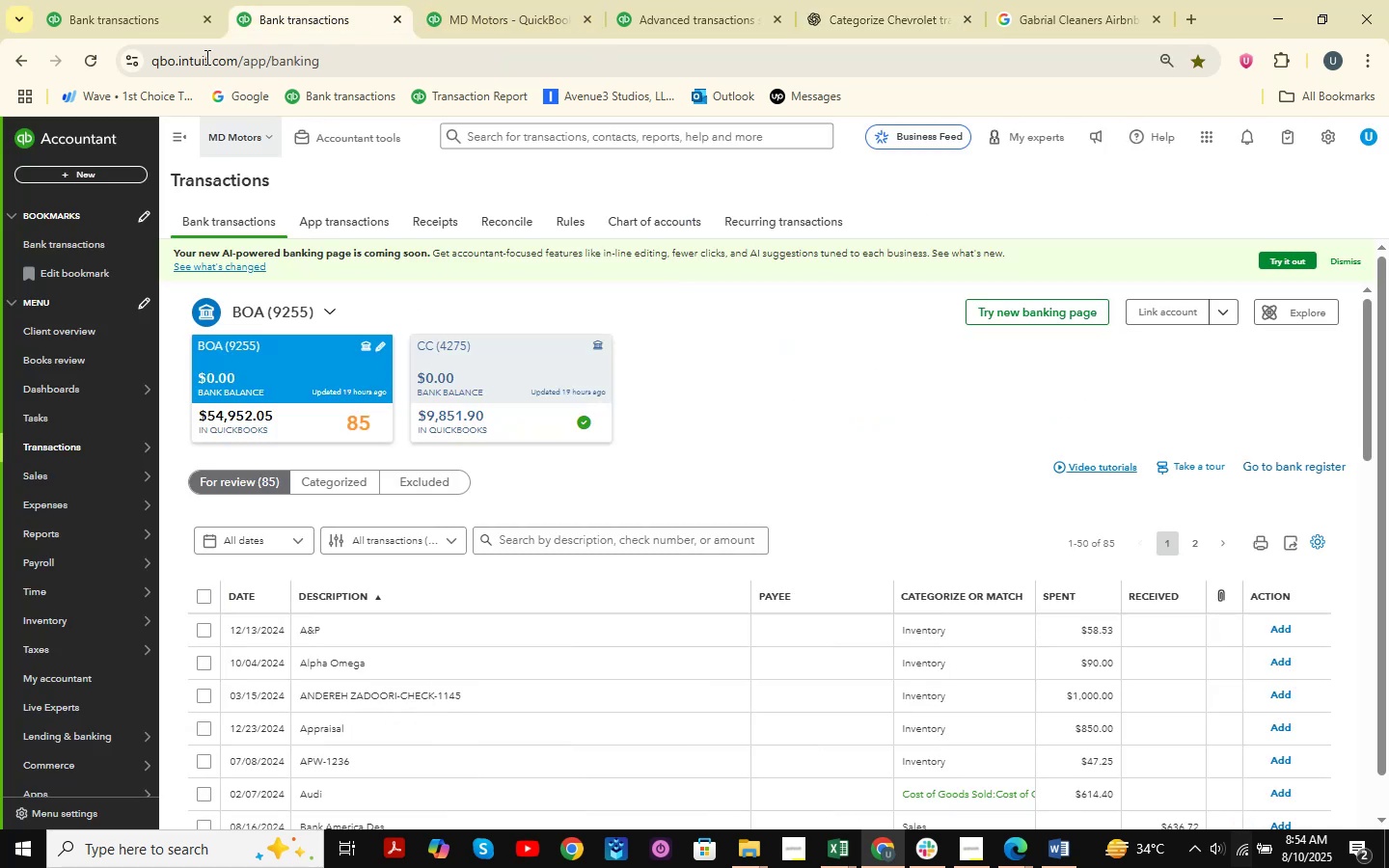 
left_click([135, 0])
 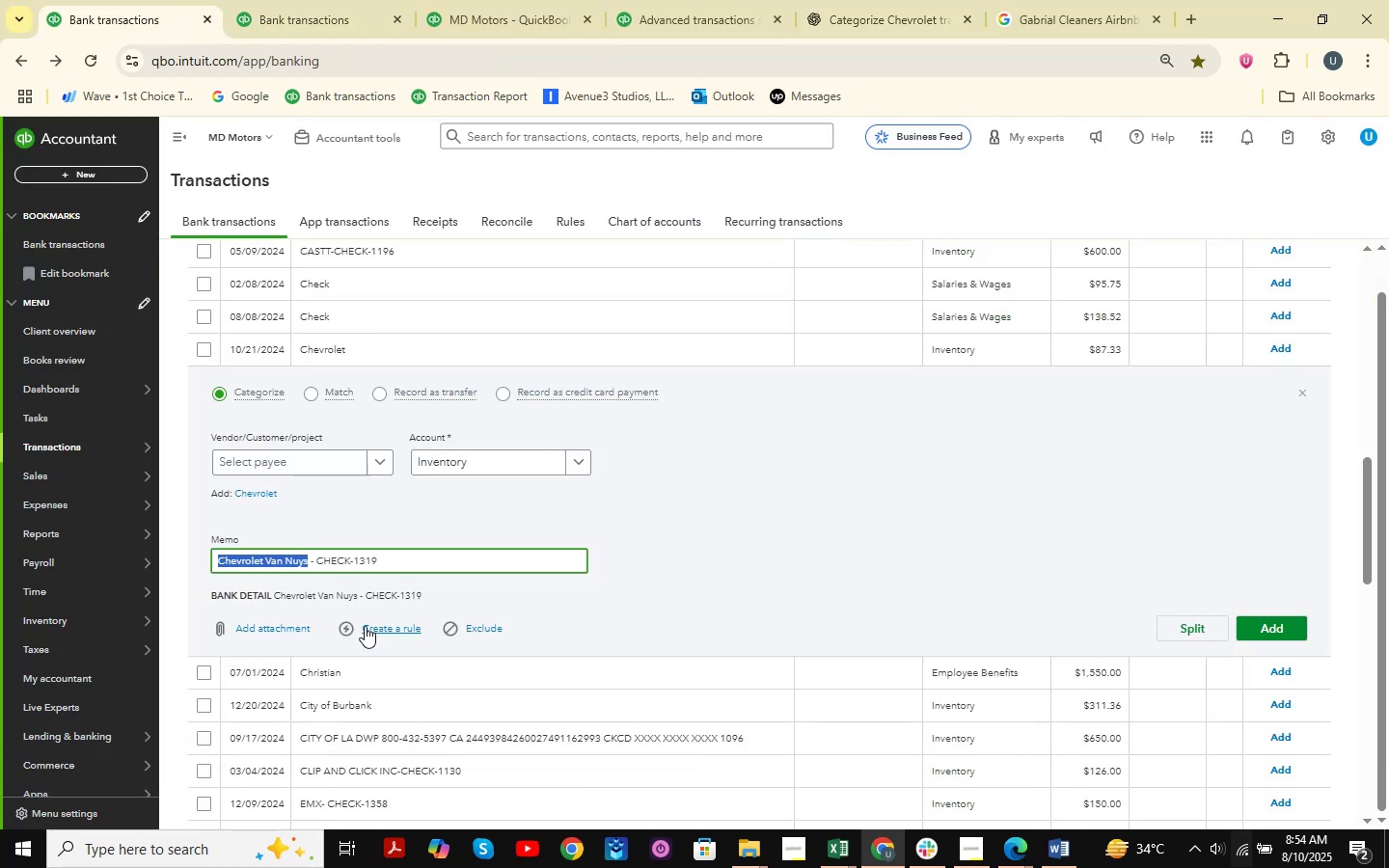 
double_click([260, 565])
 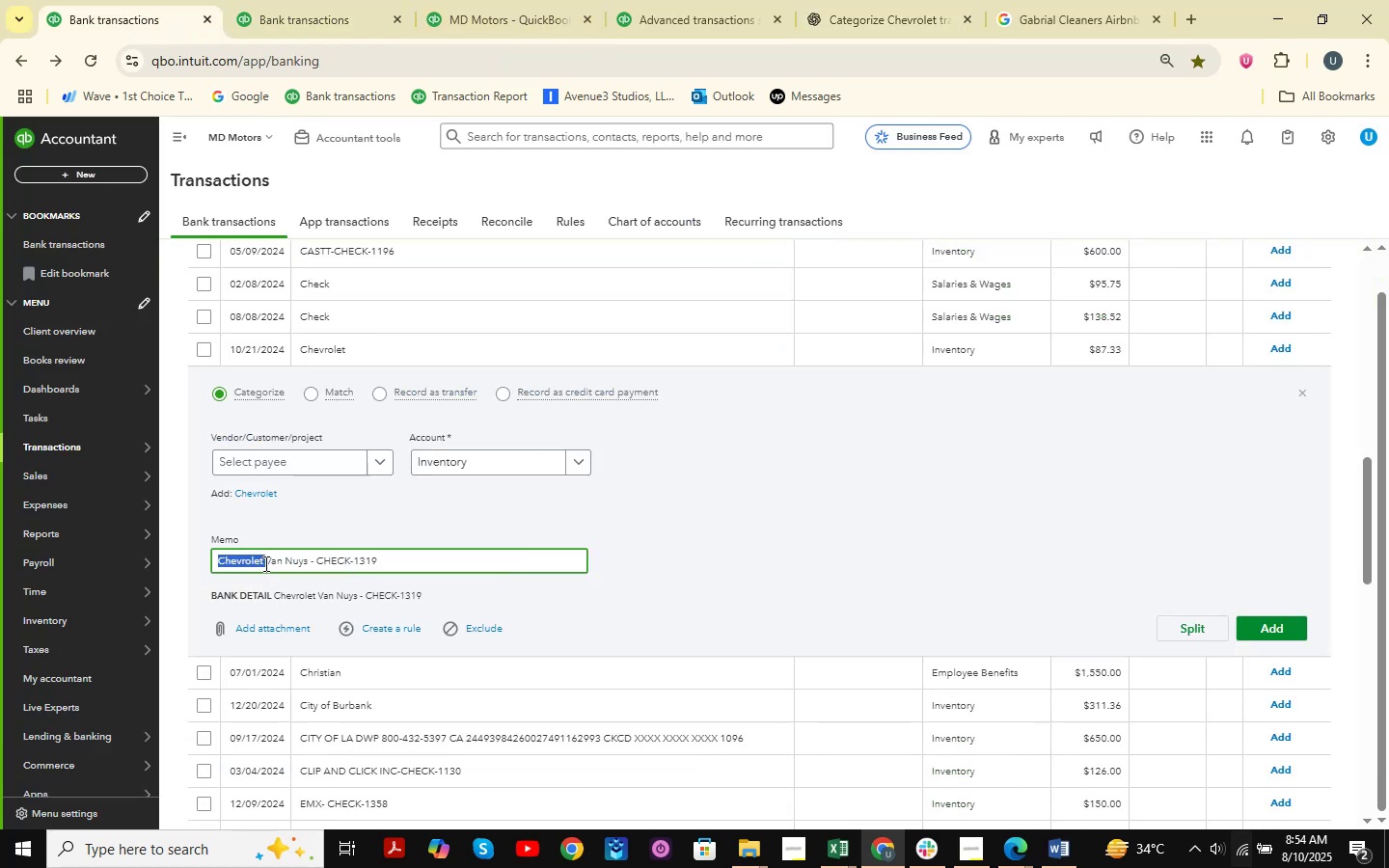 
triple_click([264, 563])
 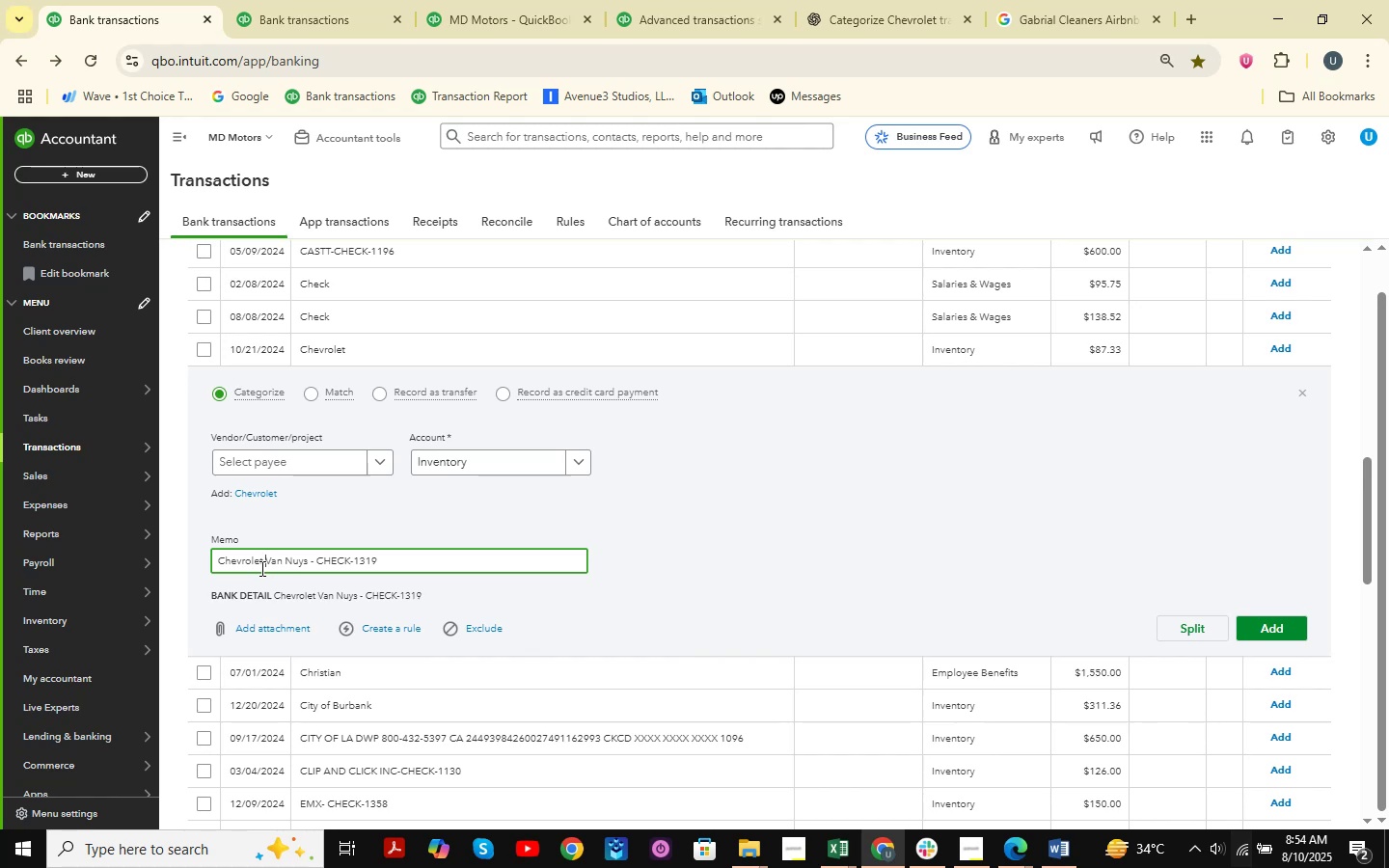 
left_click_drag(start_coordinate=[262, 566], to_coordinate=[149, 572])
 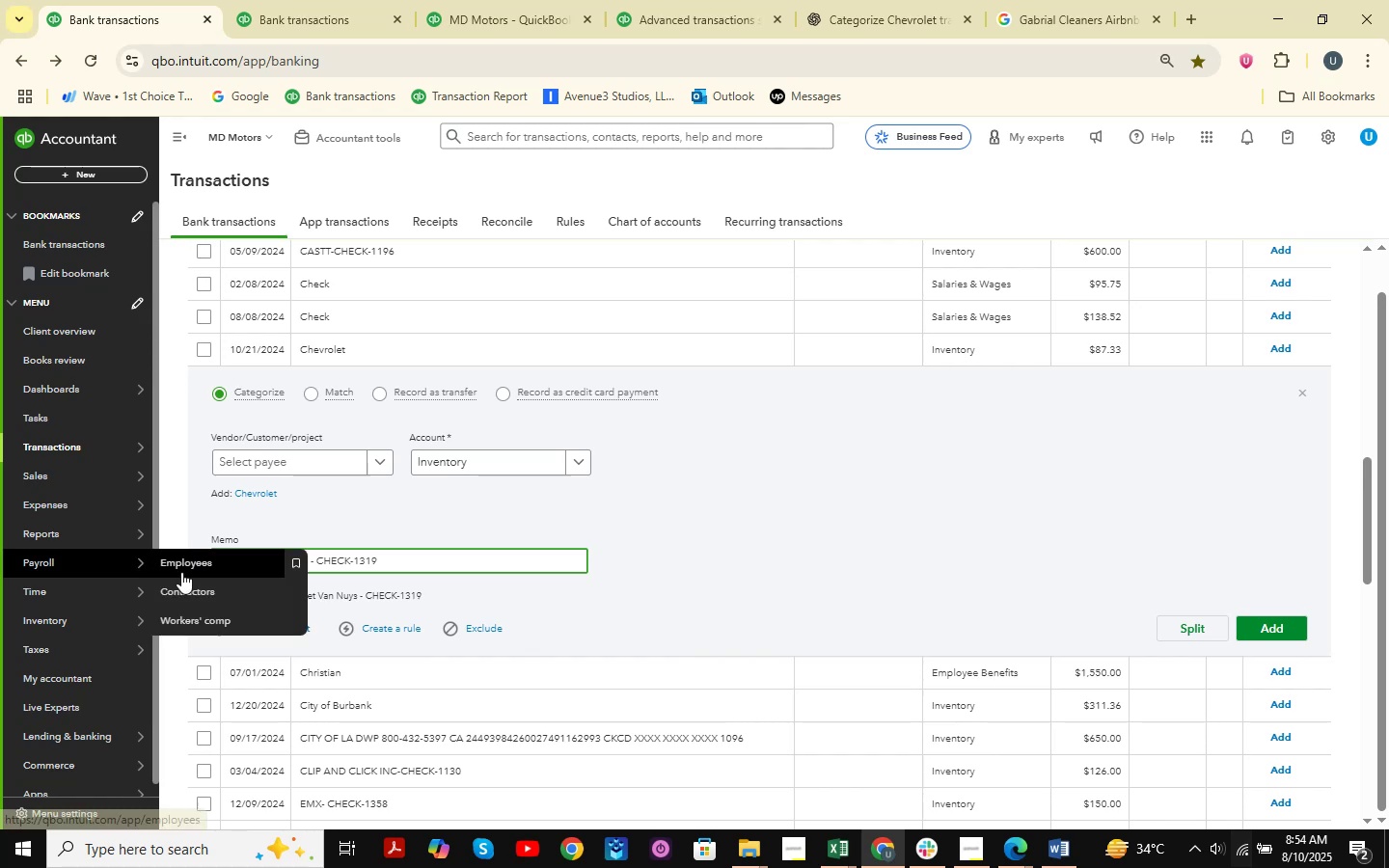 
key(Control+C)
 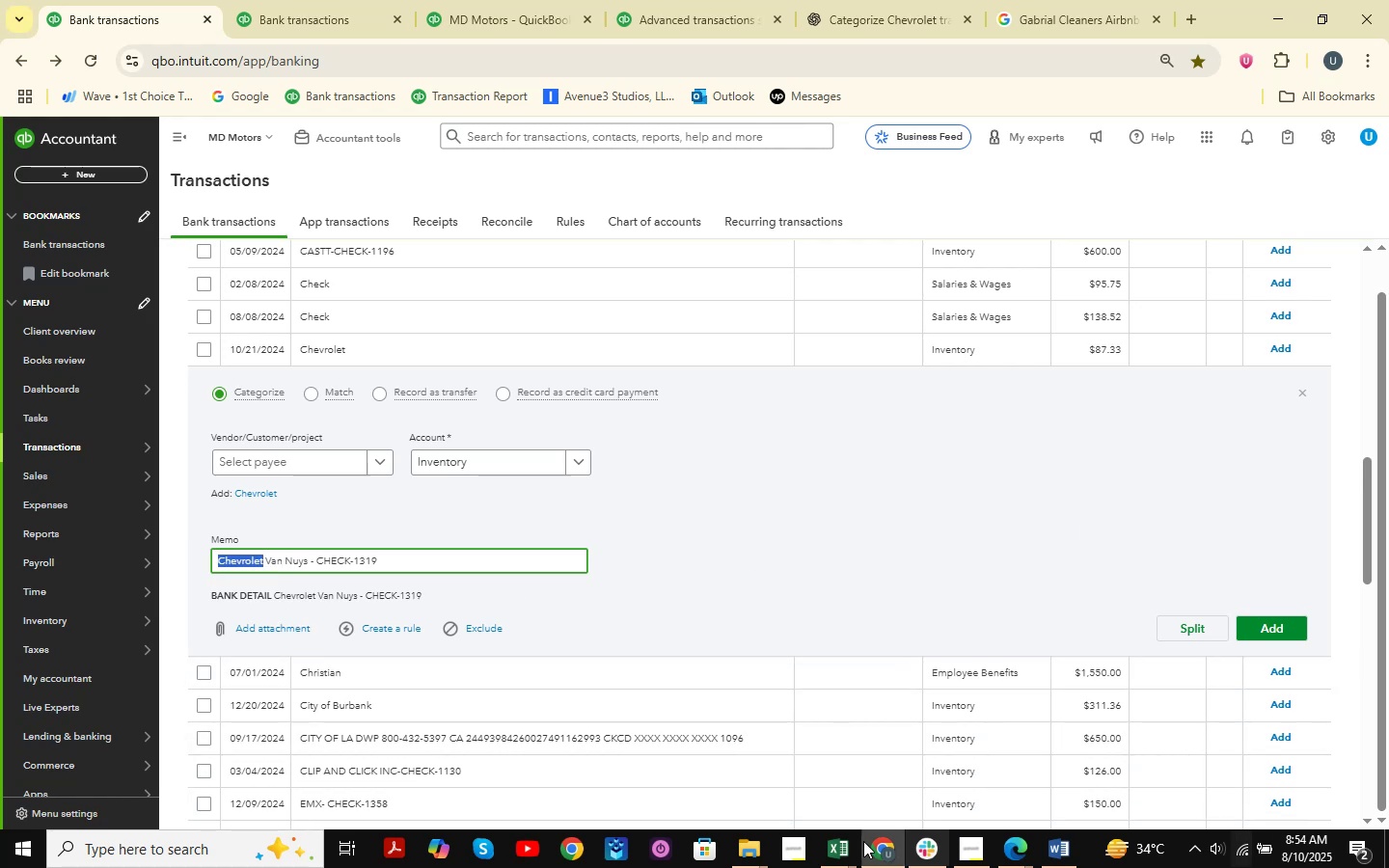 
left_click([845, 856])
 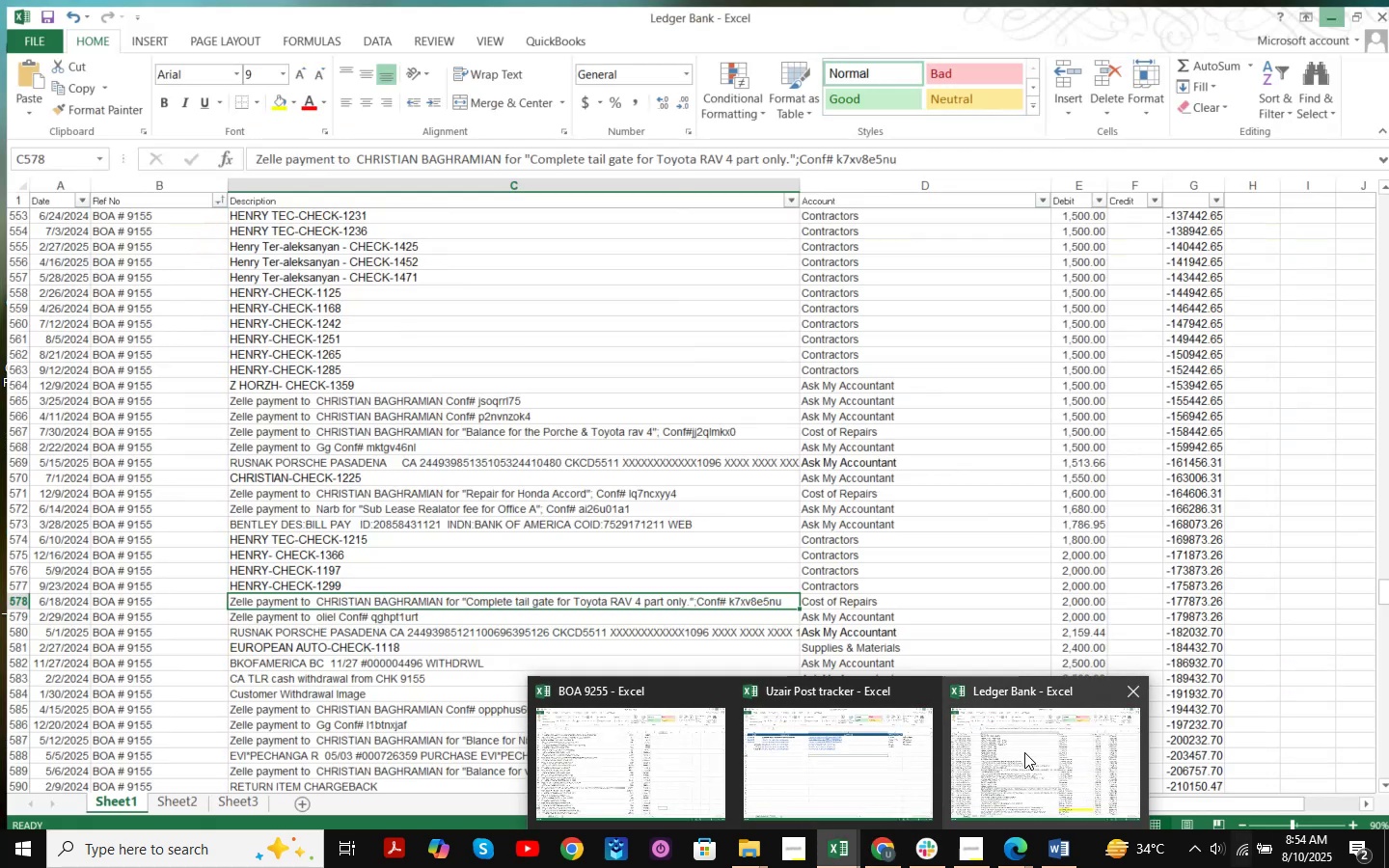 
left_click([1024, 752])
 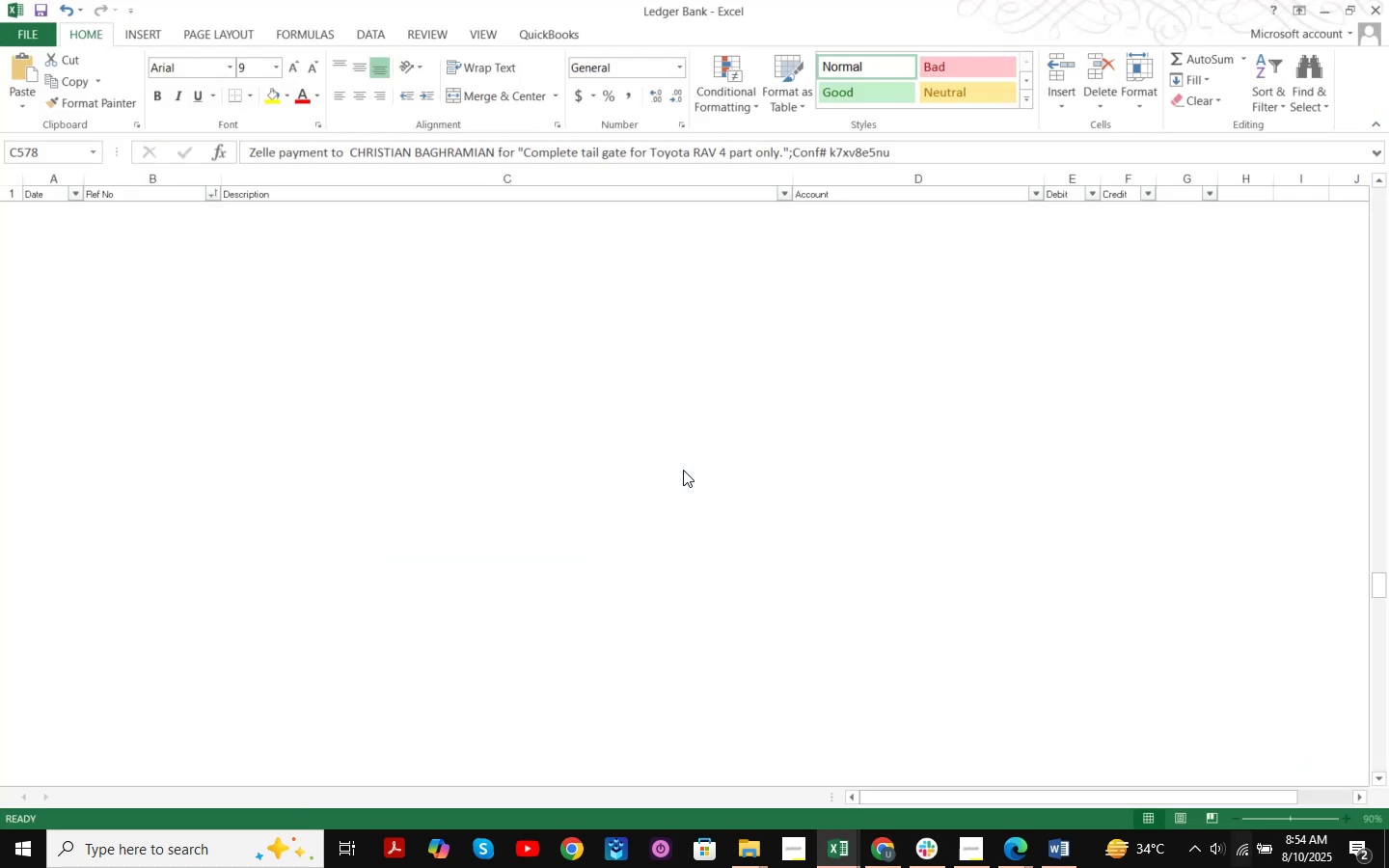 
left_click([683, 470])
 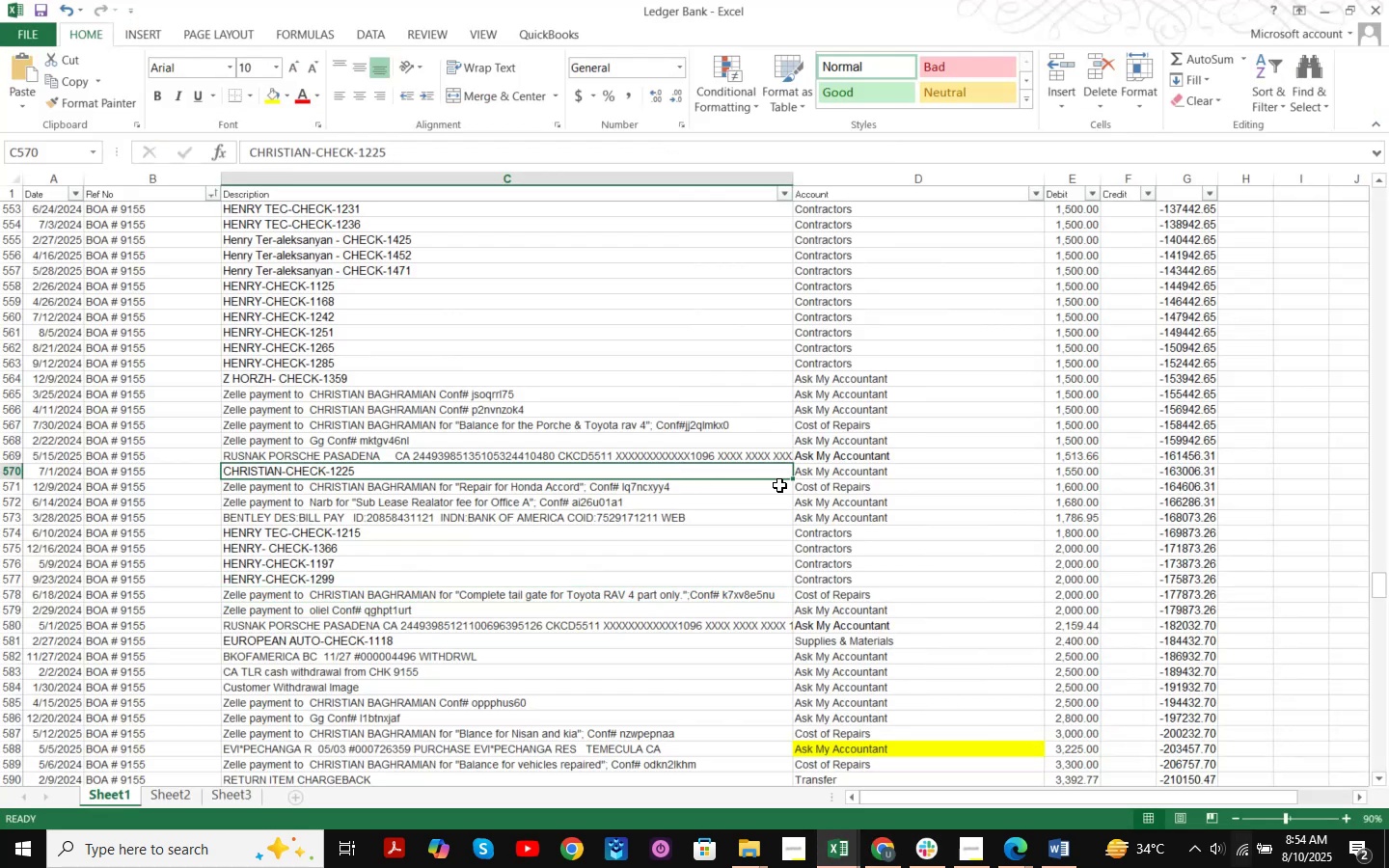 
key(Control+F)
 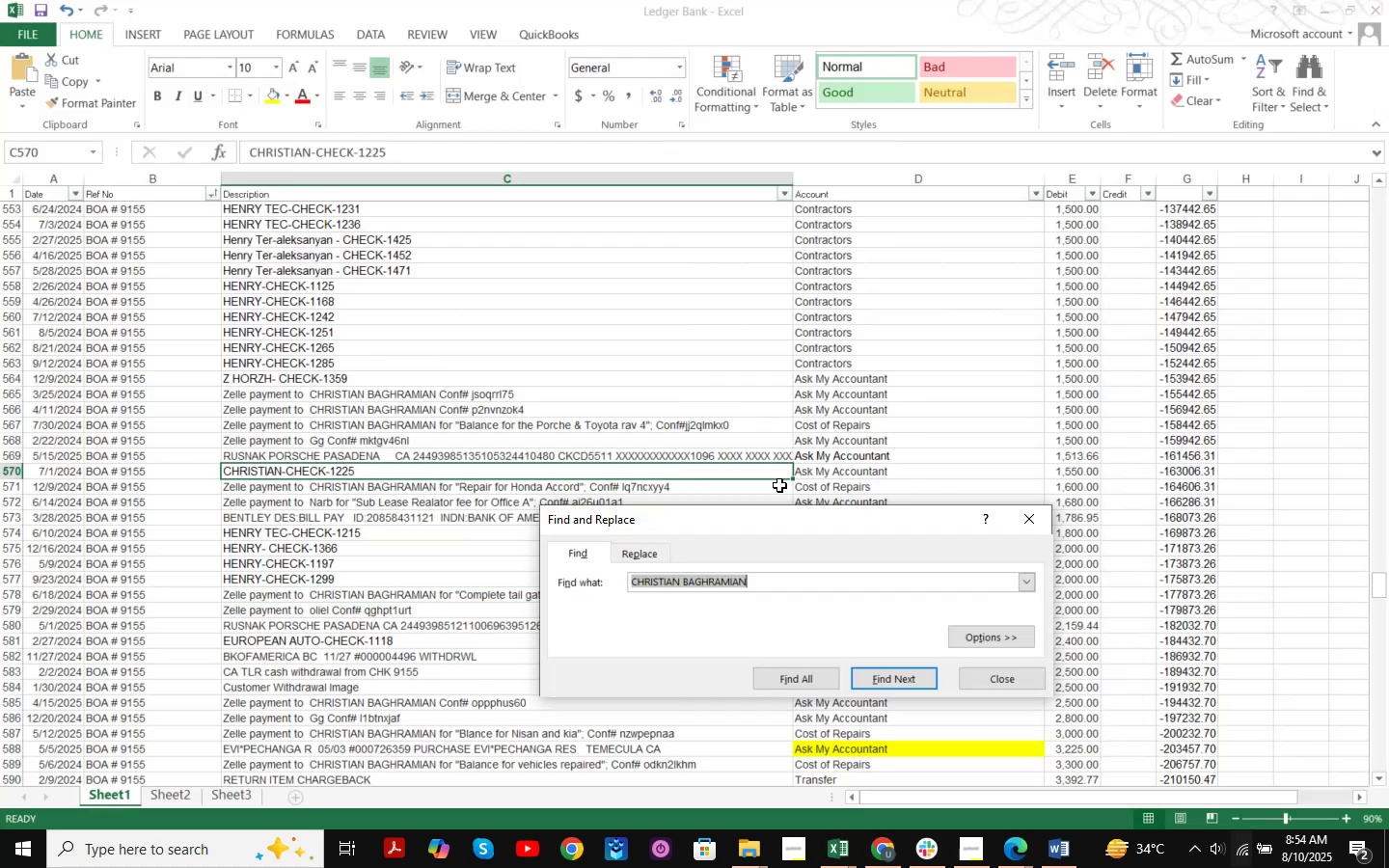 
key(Control+ControlLeft)
 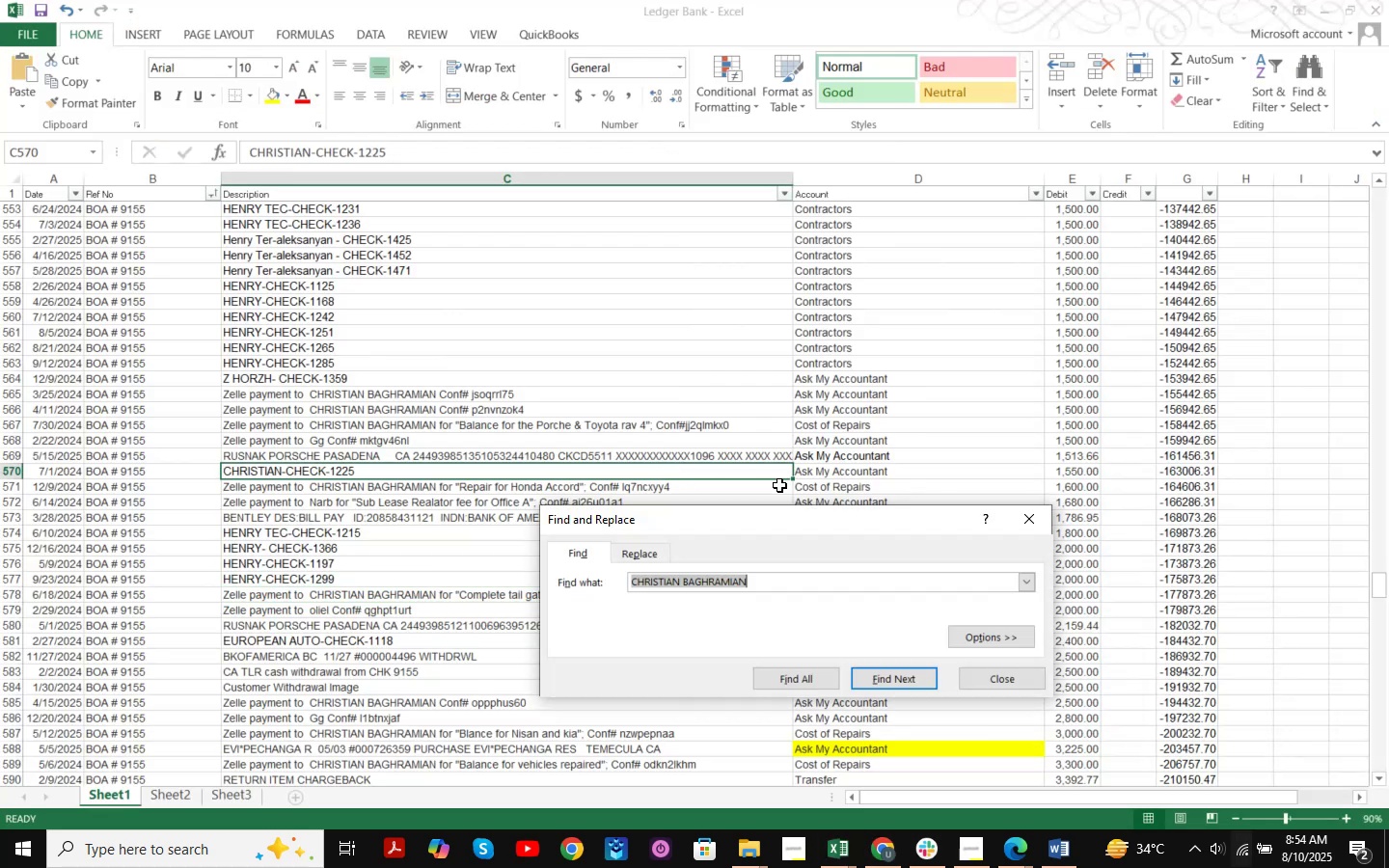 
key(Control+V)
 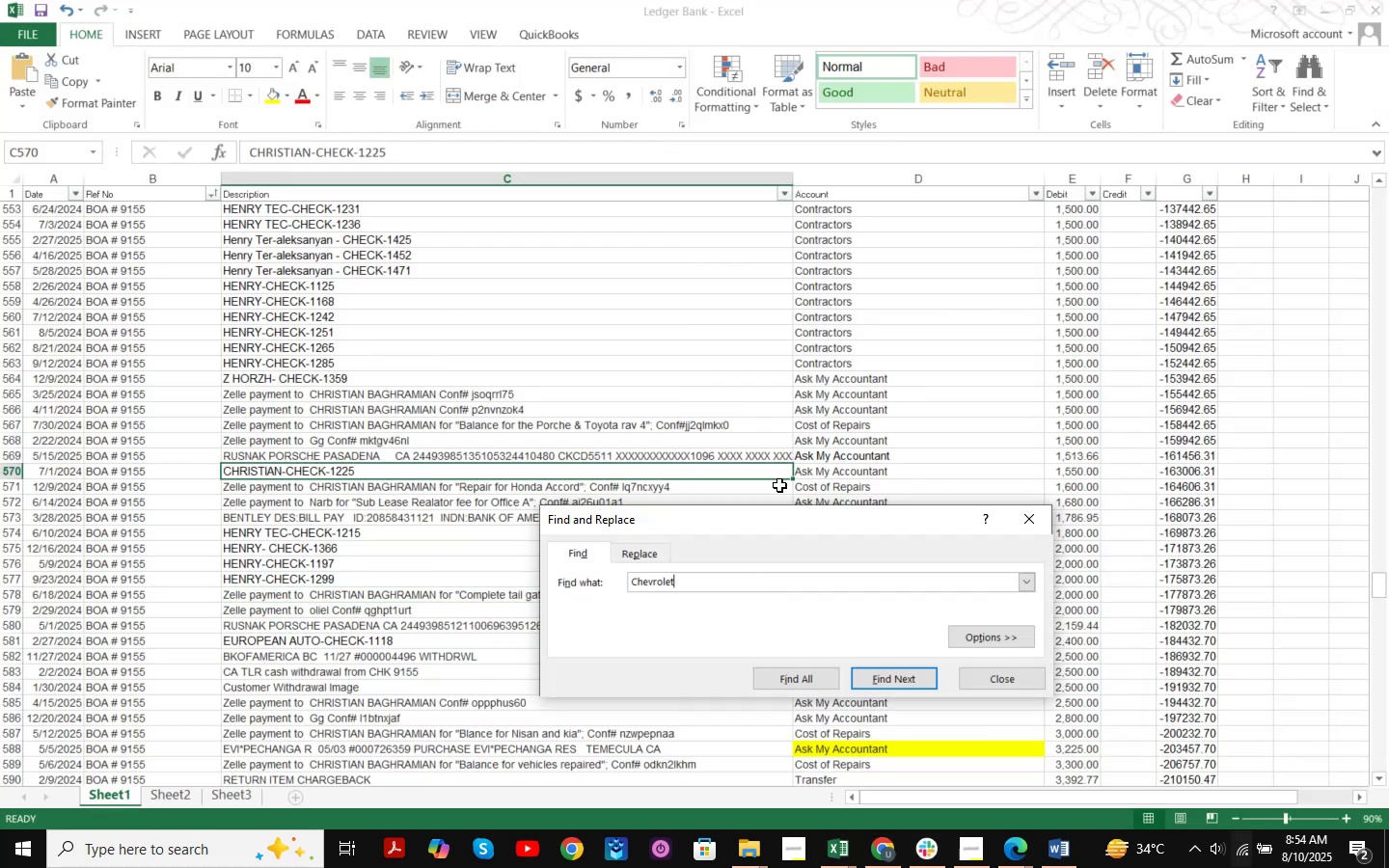 
key(Shift+ShiftRight)
 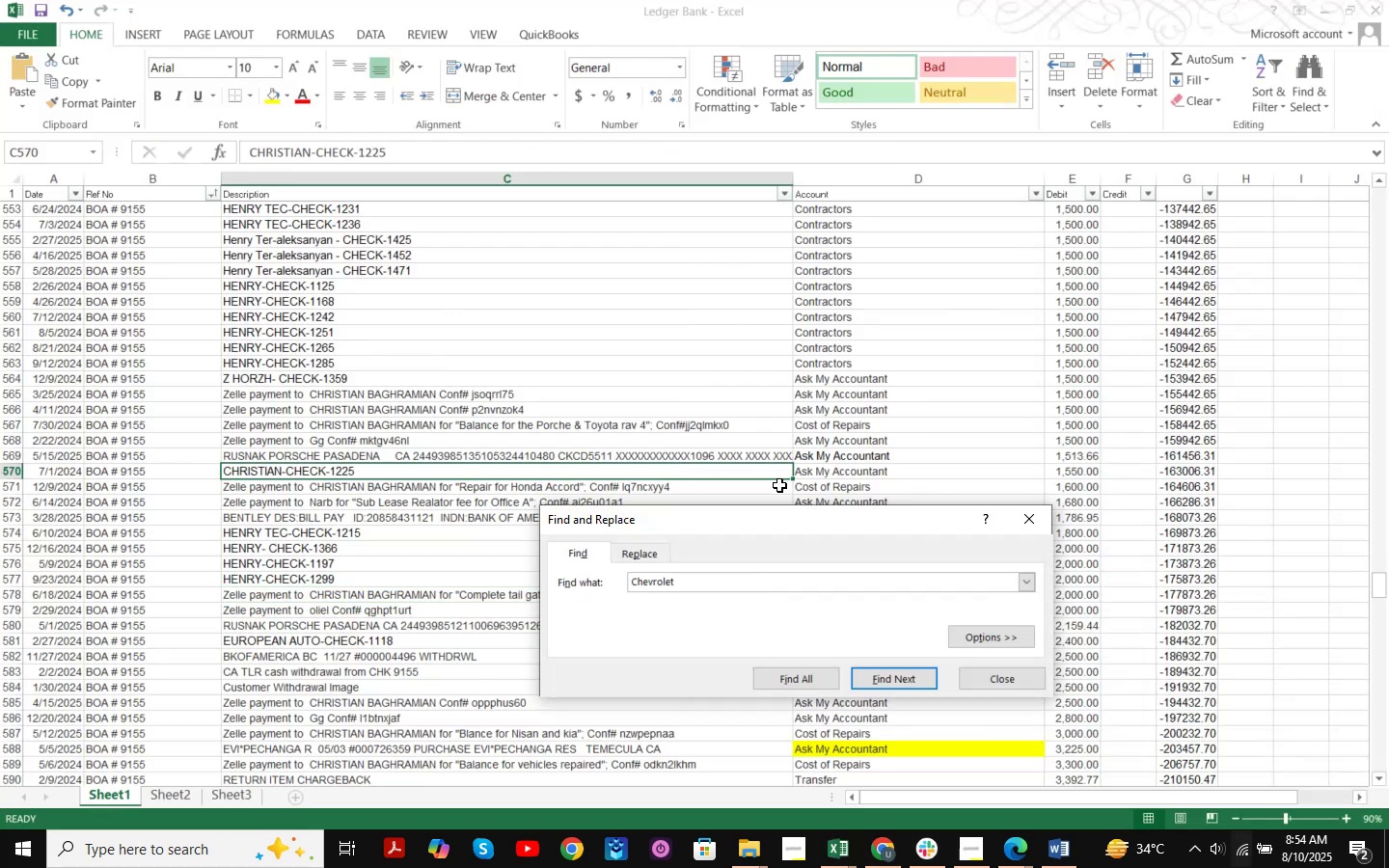 
key(Enter)
 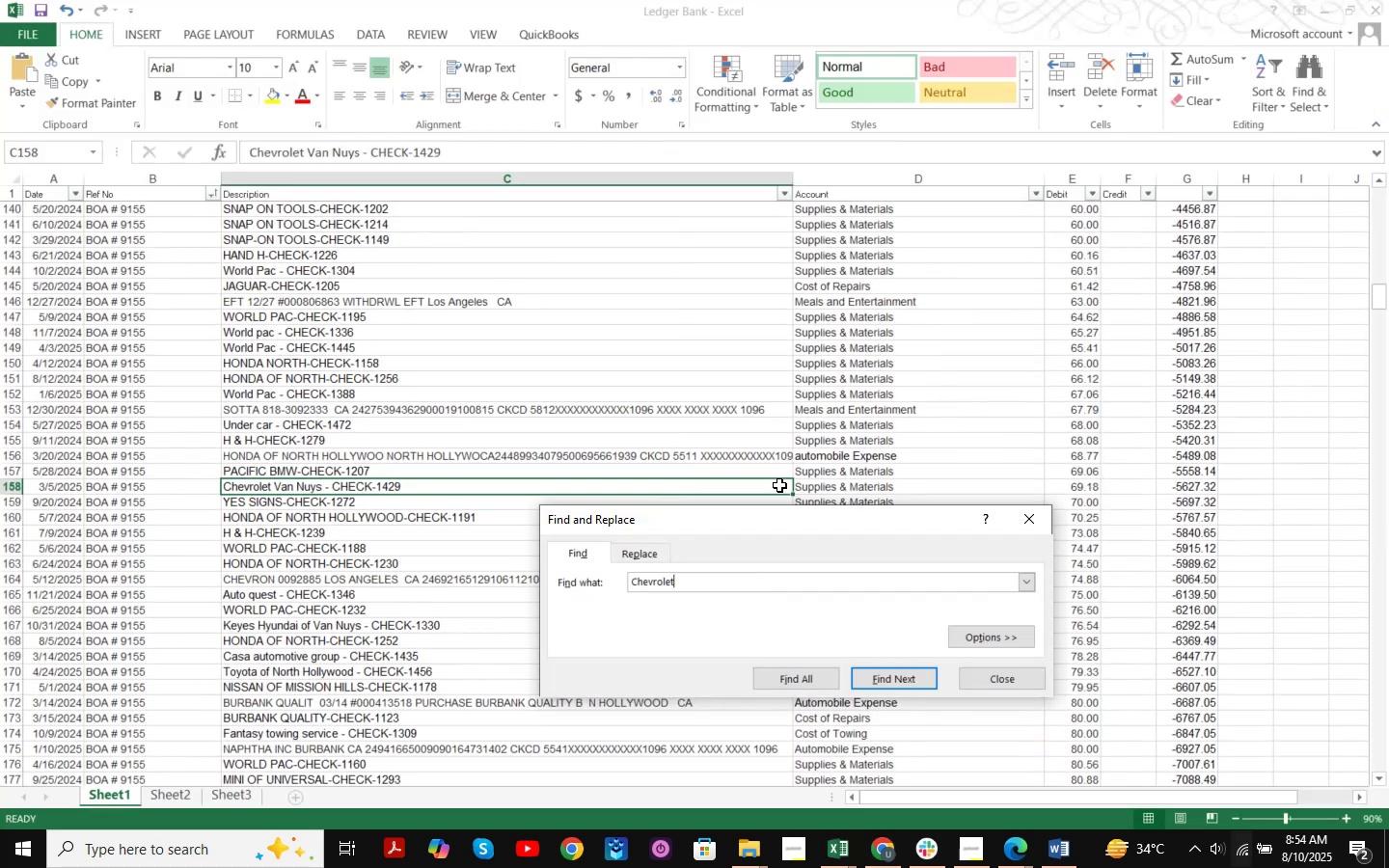 
key(Backslash)
 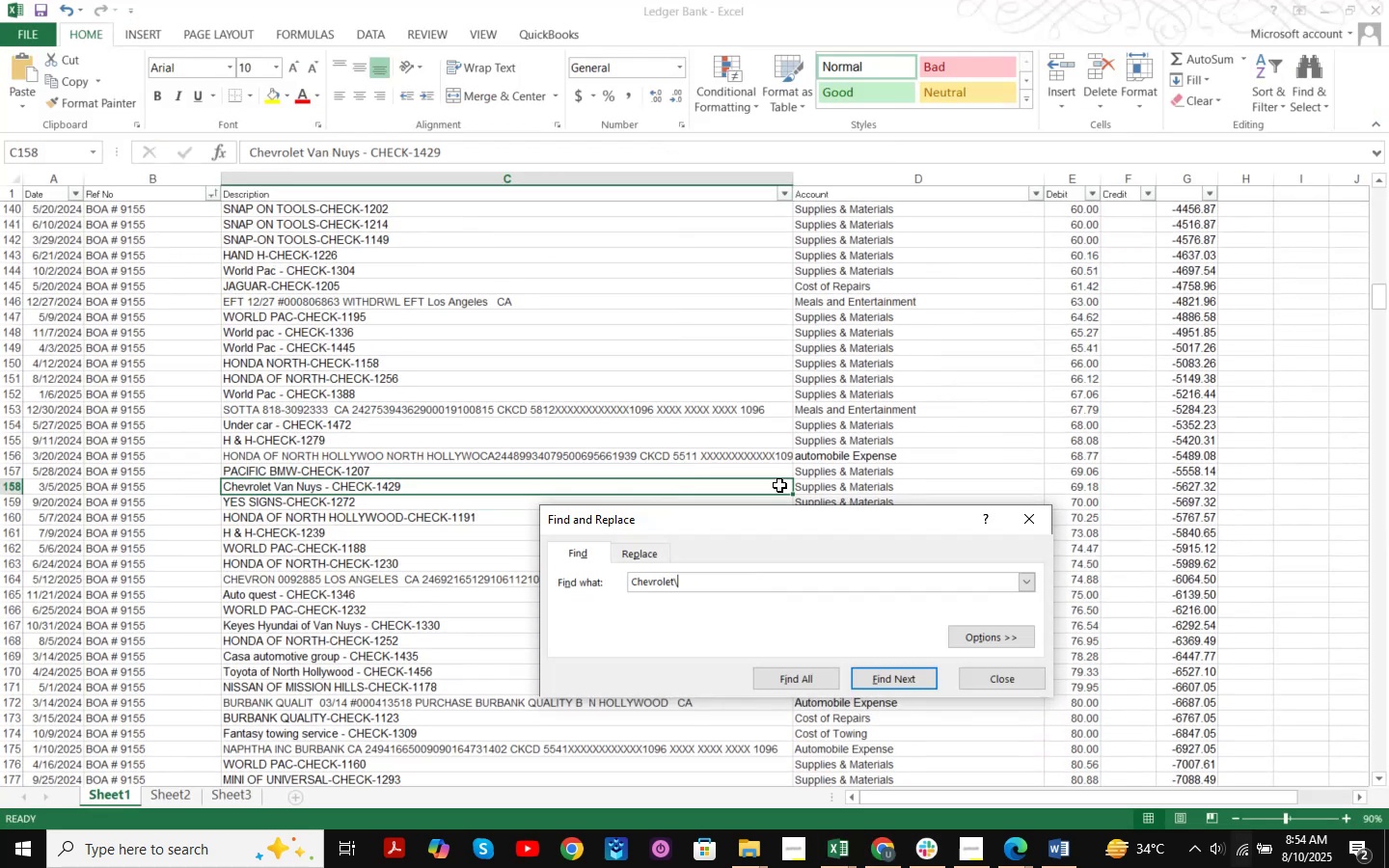 
key(Backslash)
 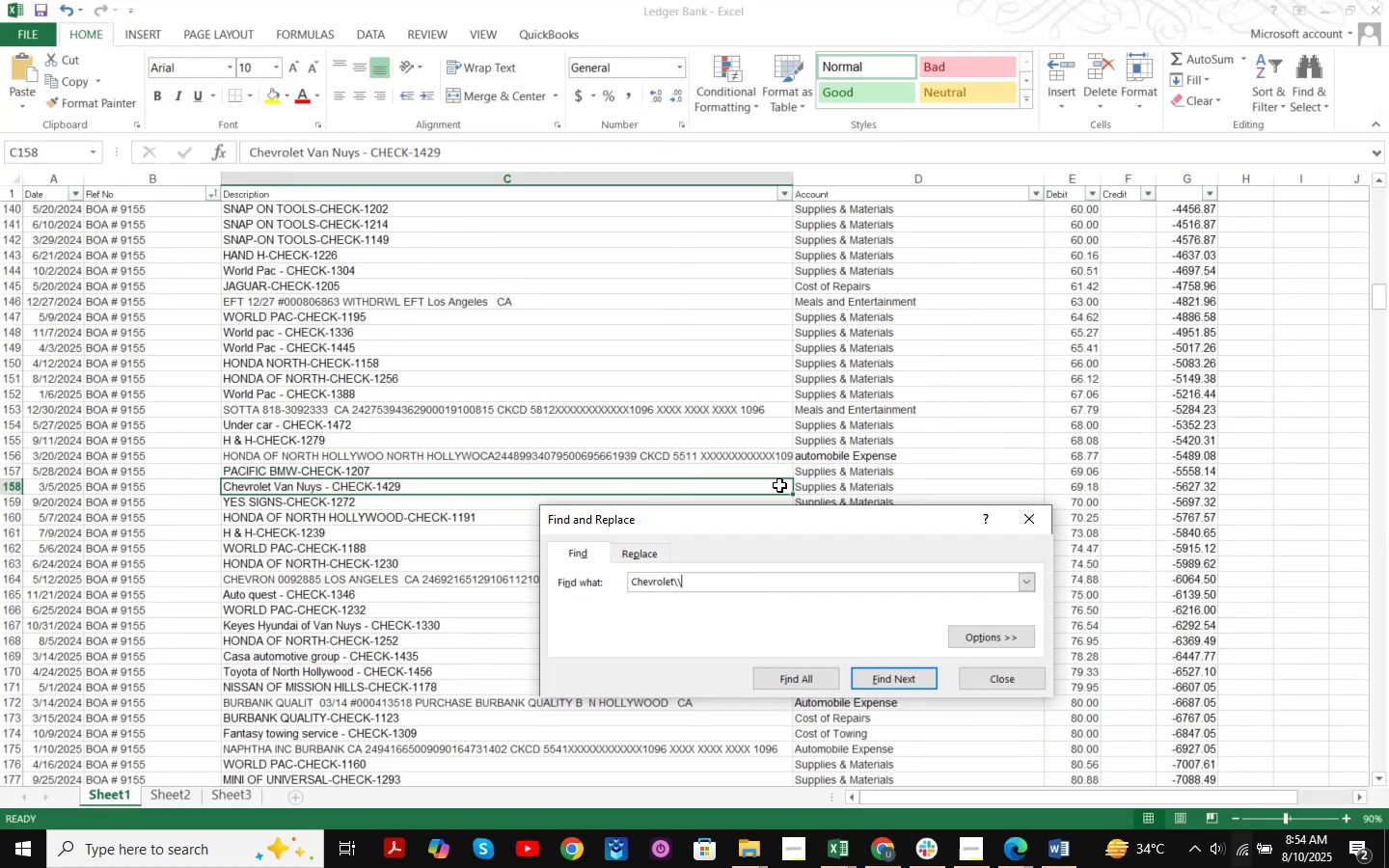 
key(Enter)
 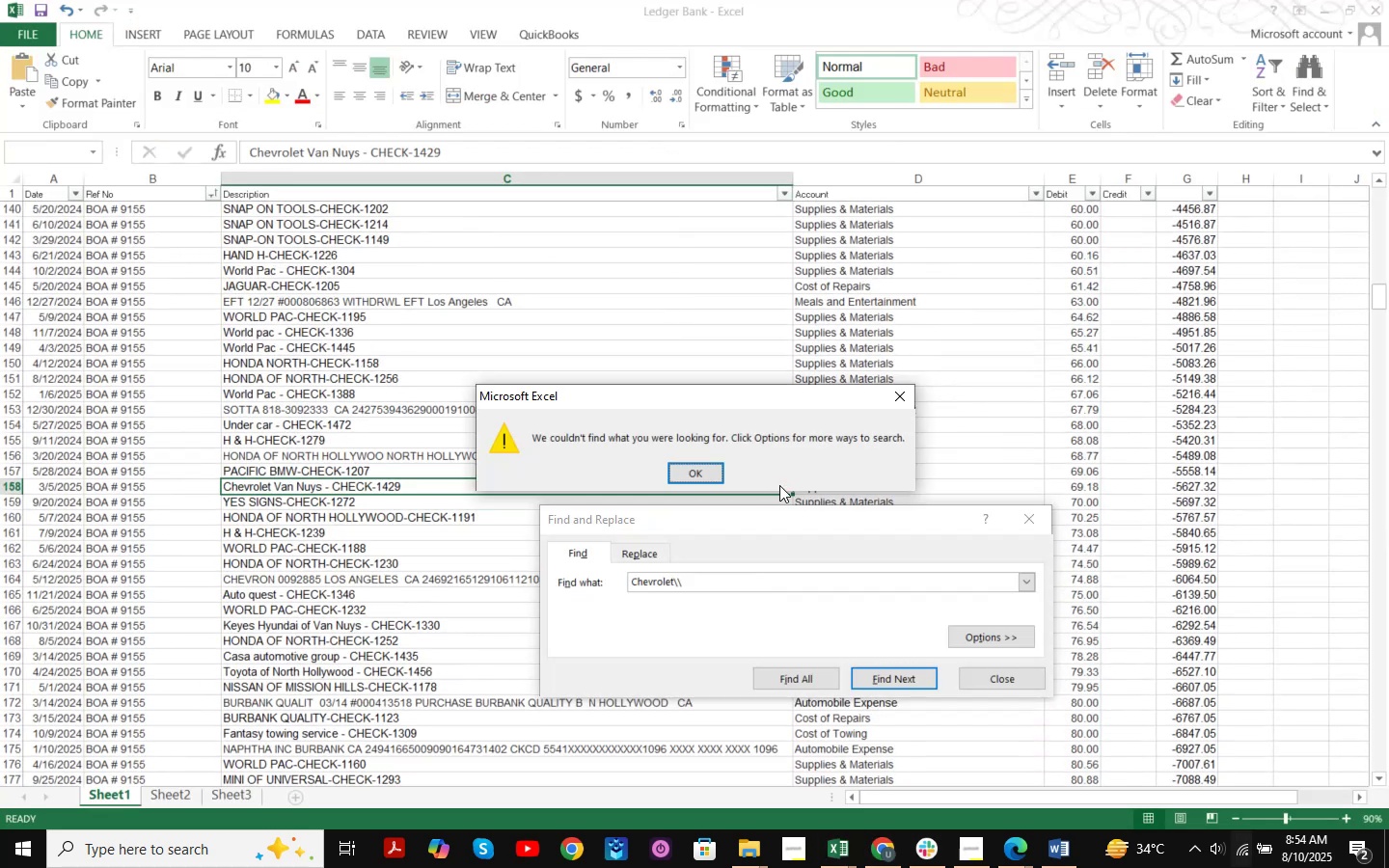 
key(Enter)
 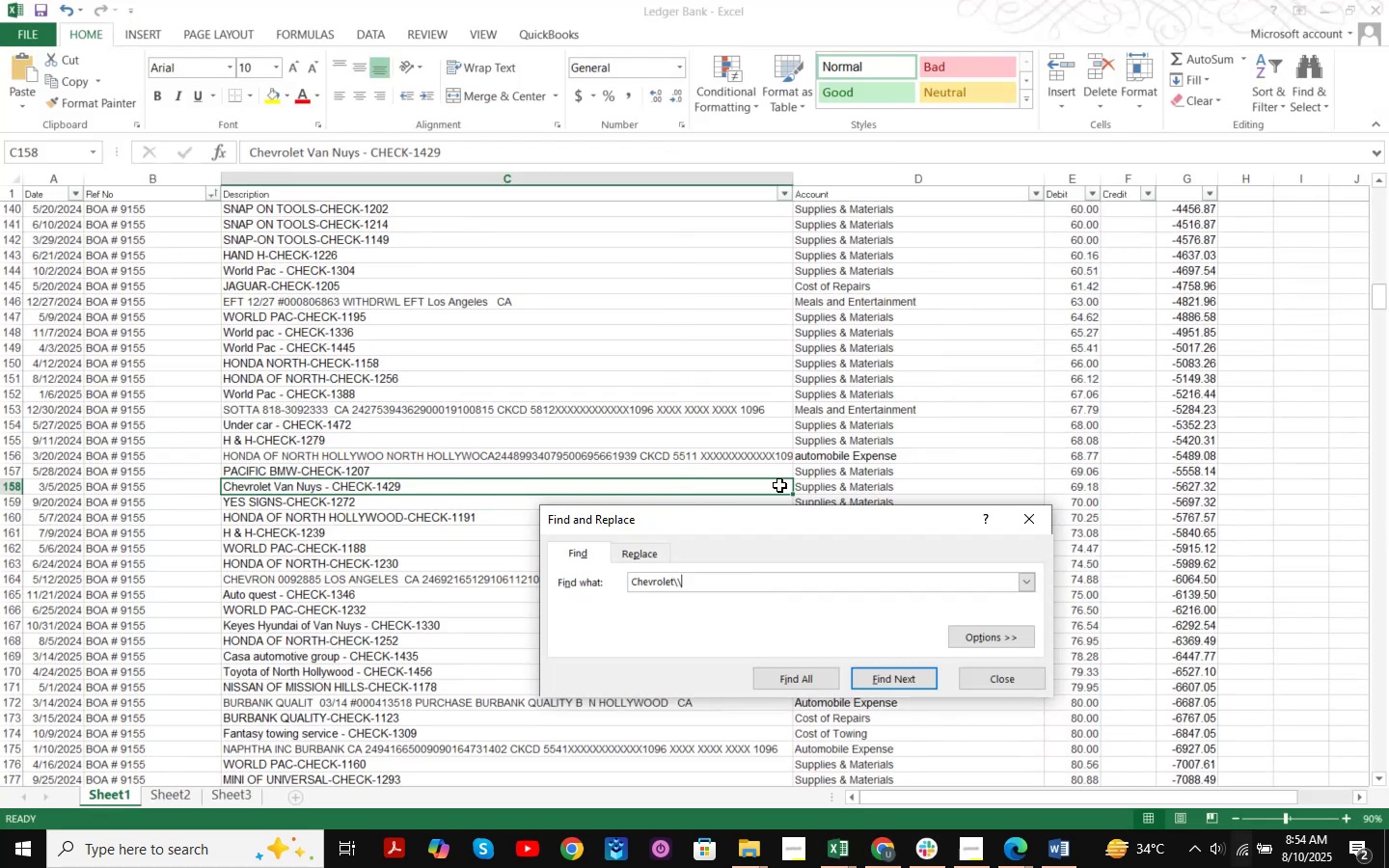 
key(Enter)
 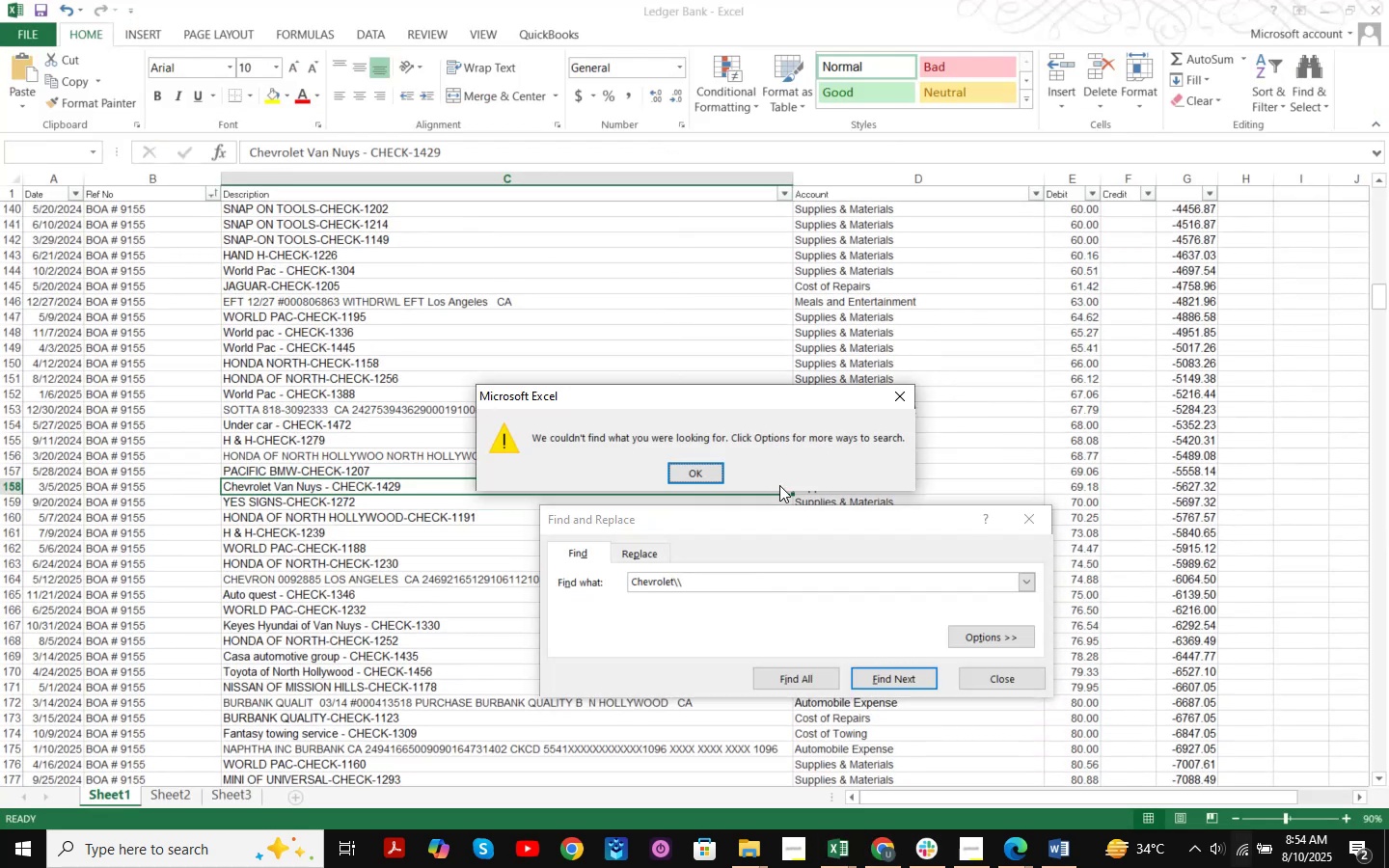 
key(Backspace)
 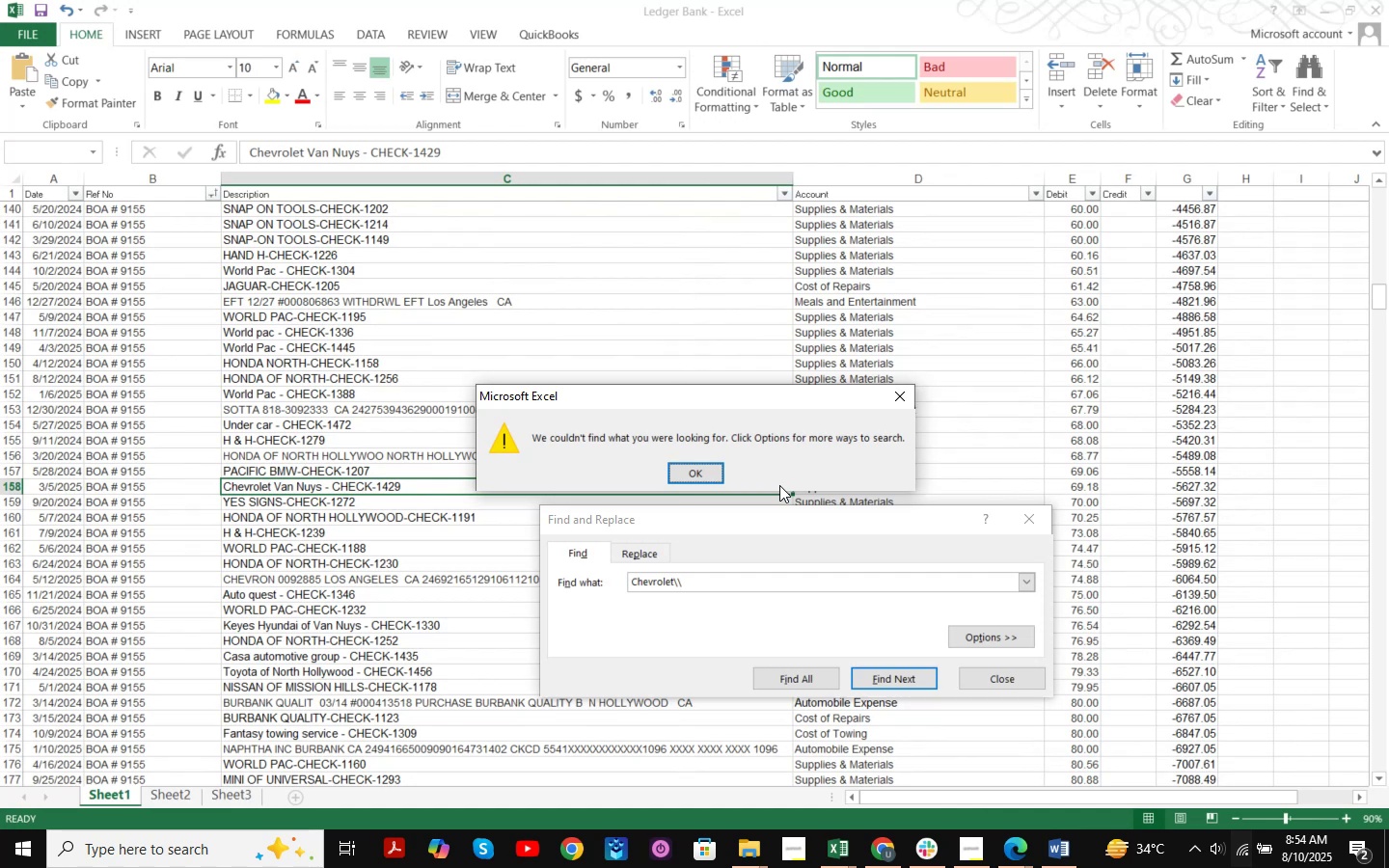 
key(Enter)
 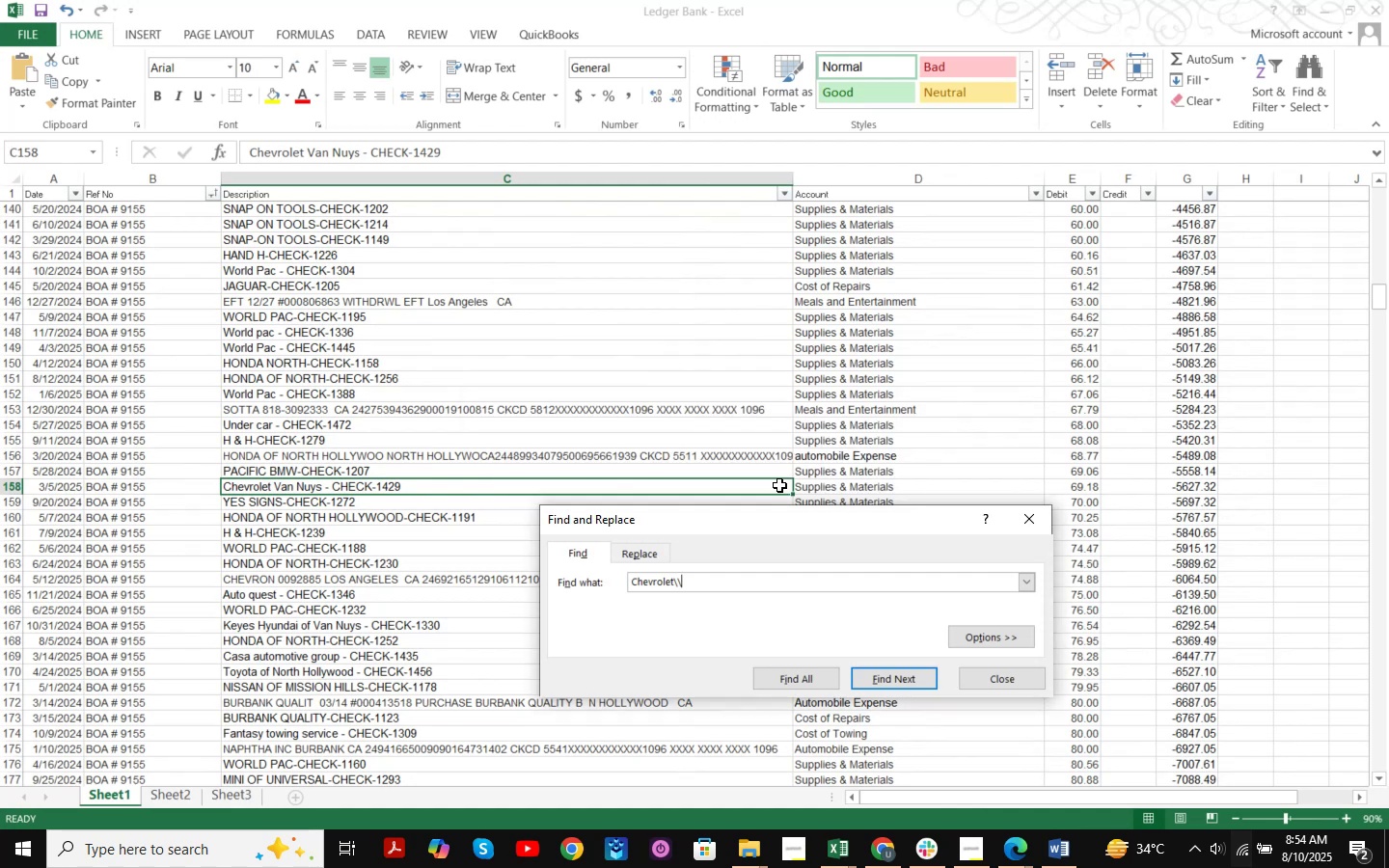 
key(Backspace)
 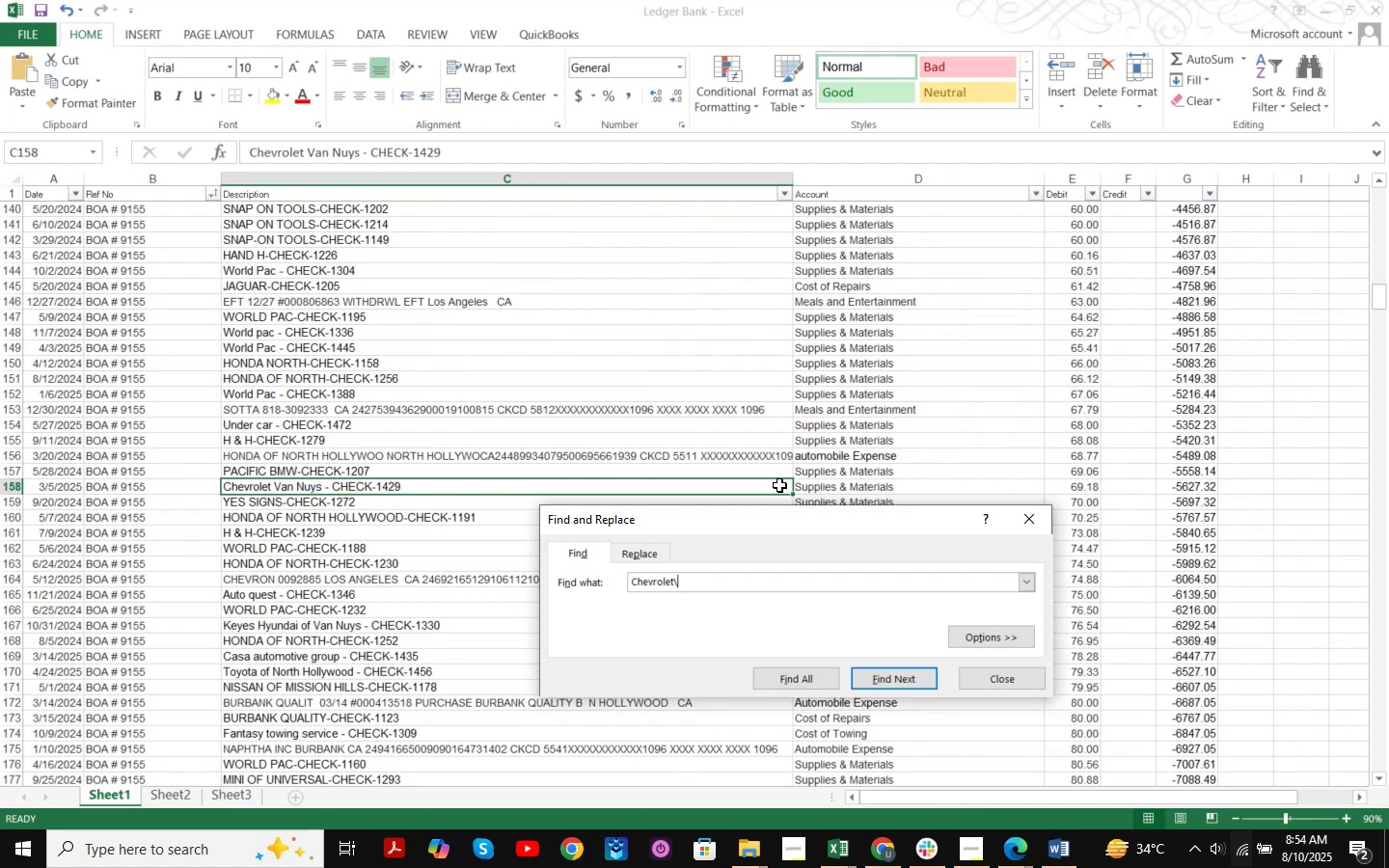 
key(Backspace)
 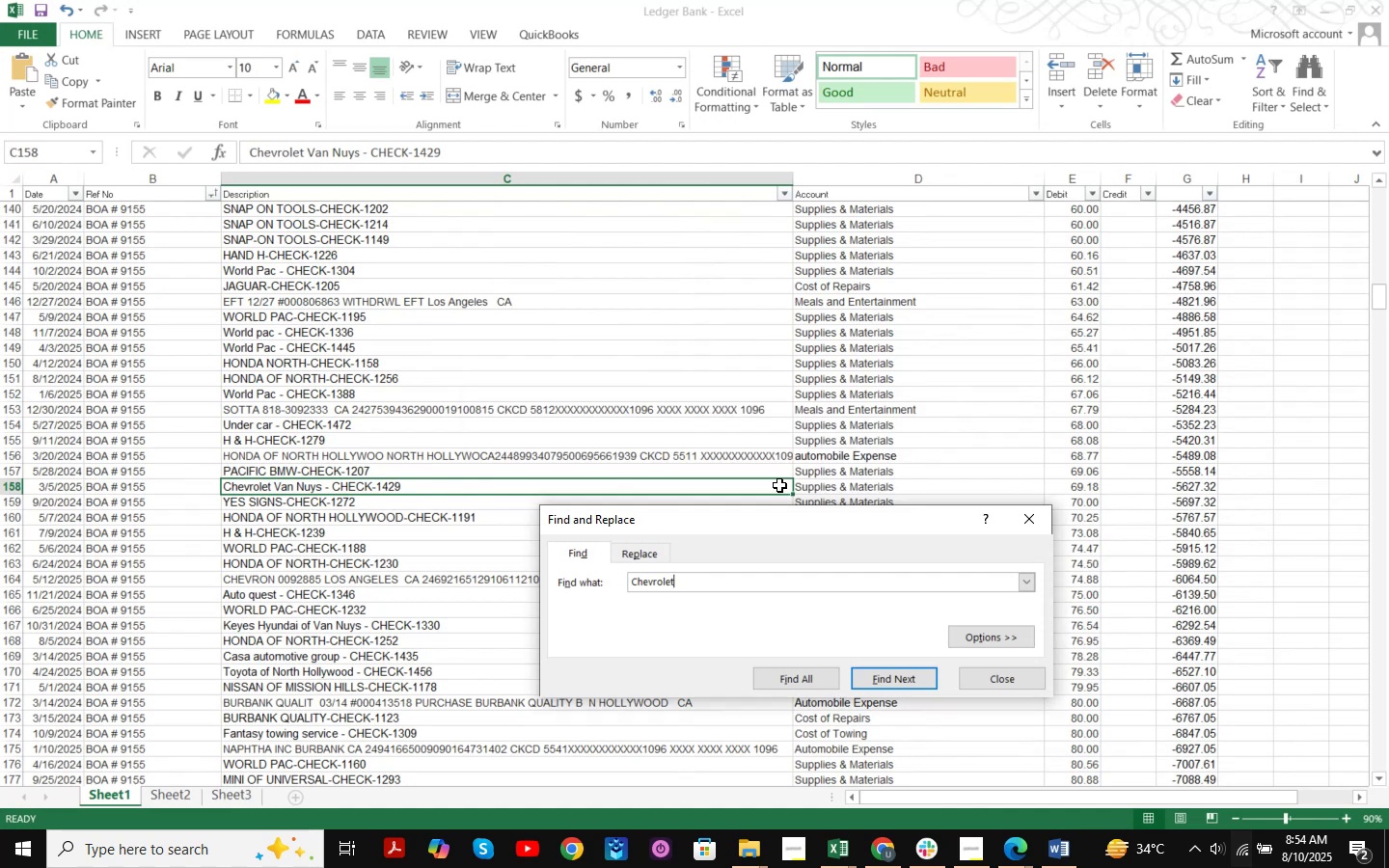 
key(Enter)
 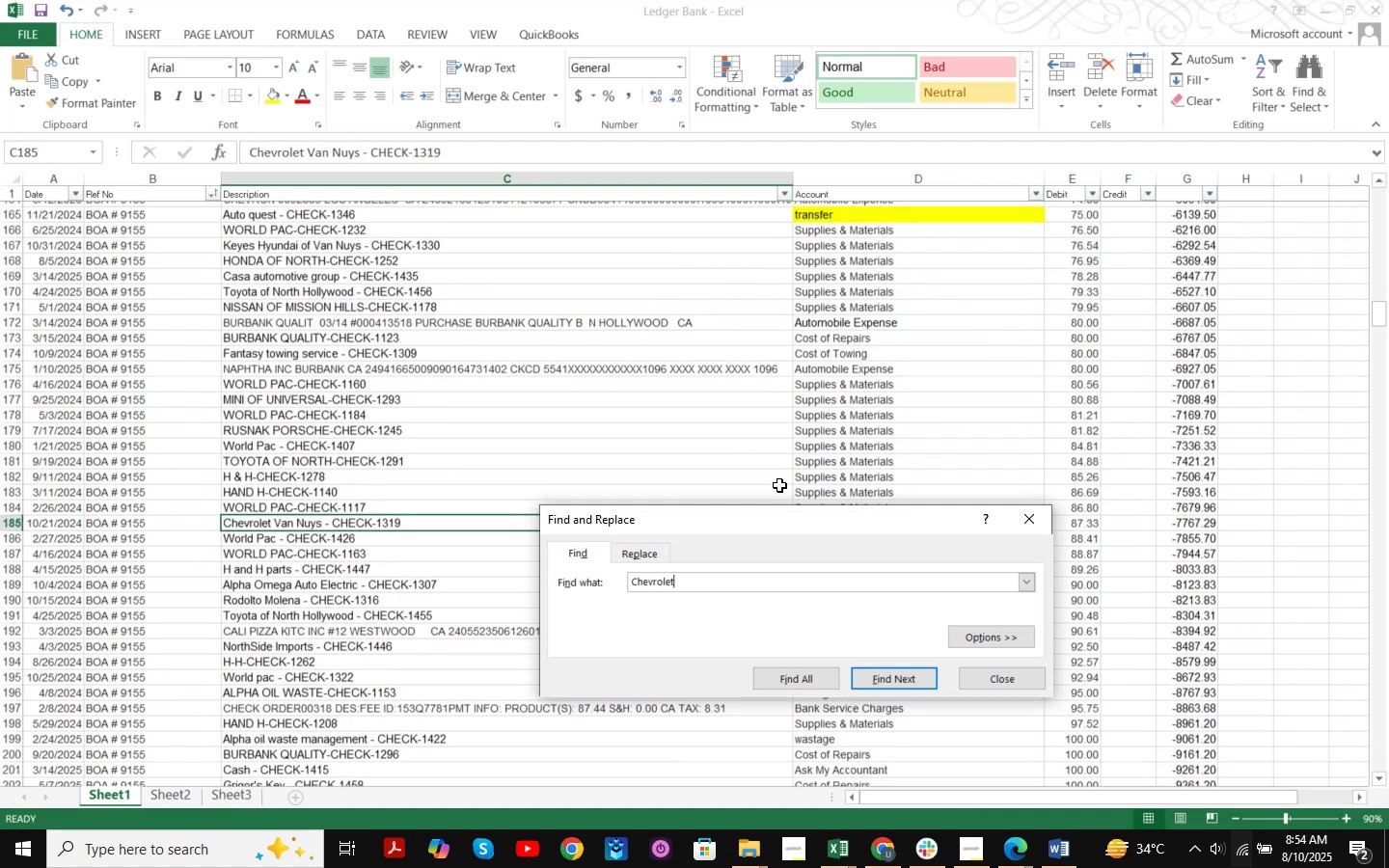 
key(Enter)
 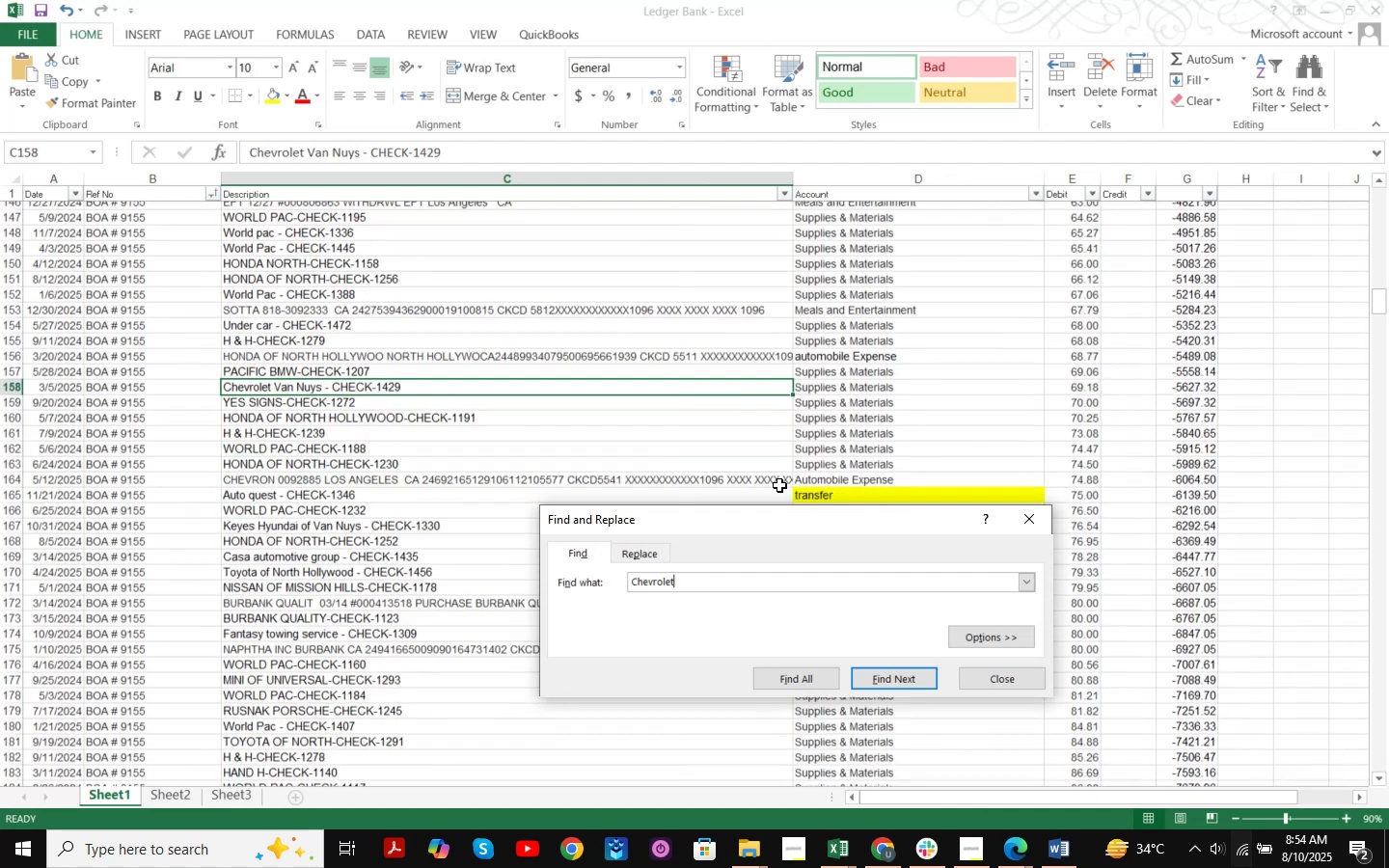 
key(Enter)
 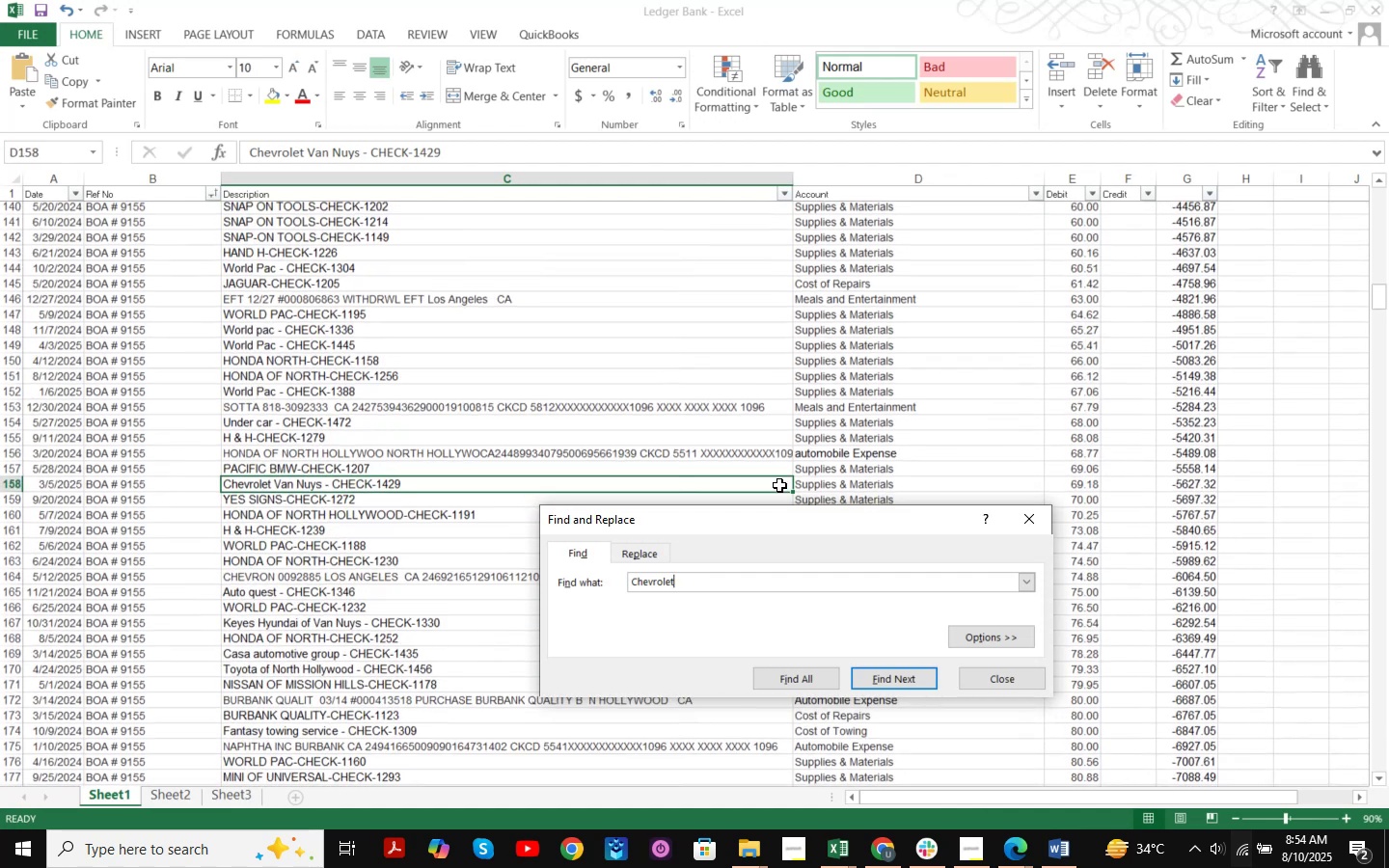 
key(Enter)
 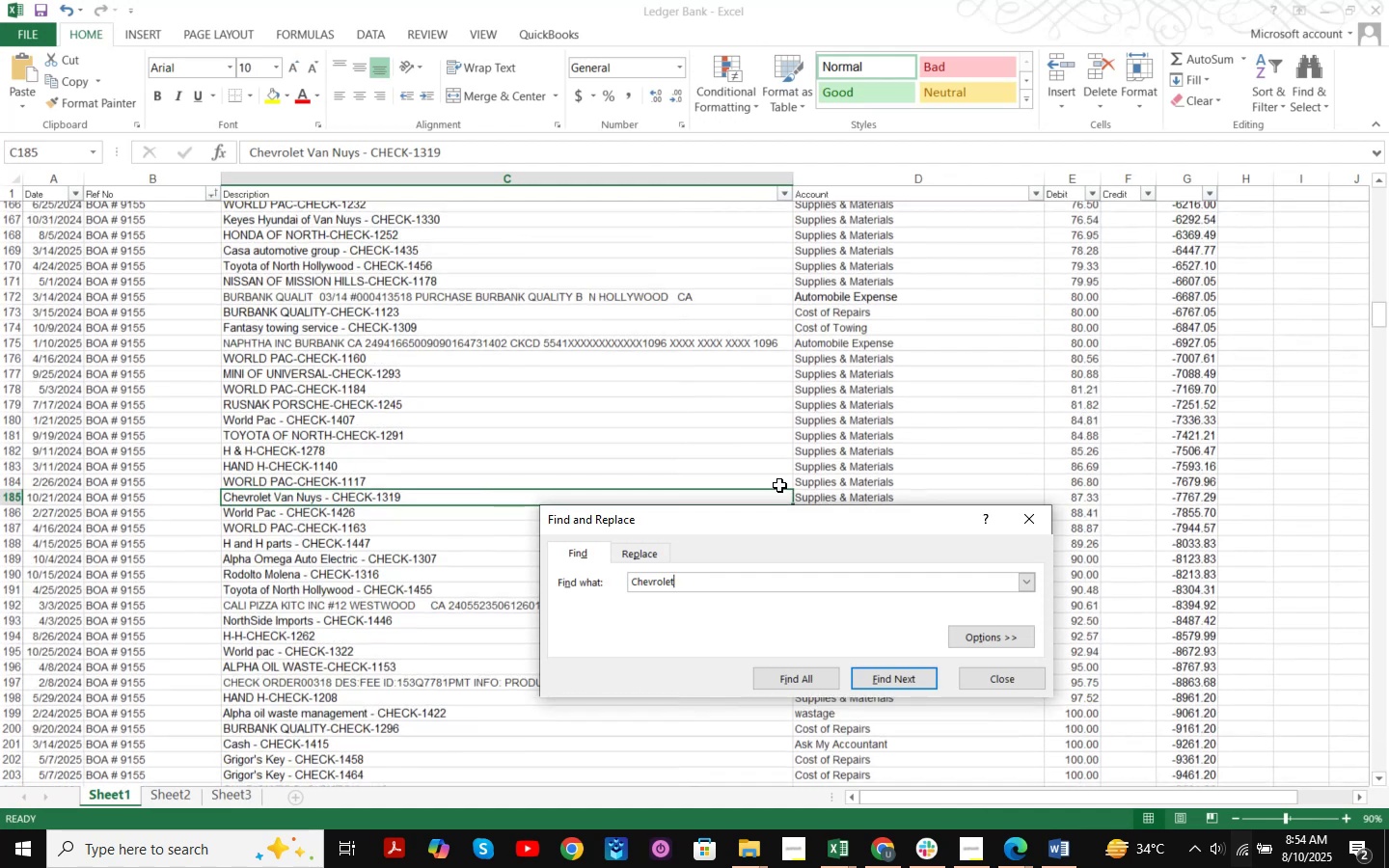 
key(Enter)
 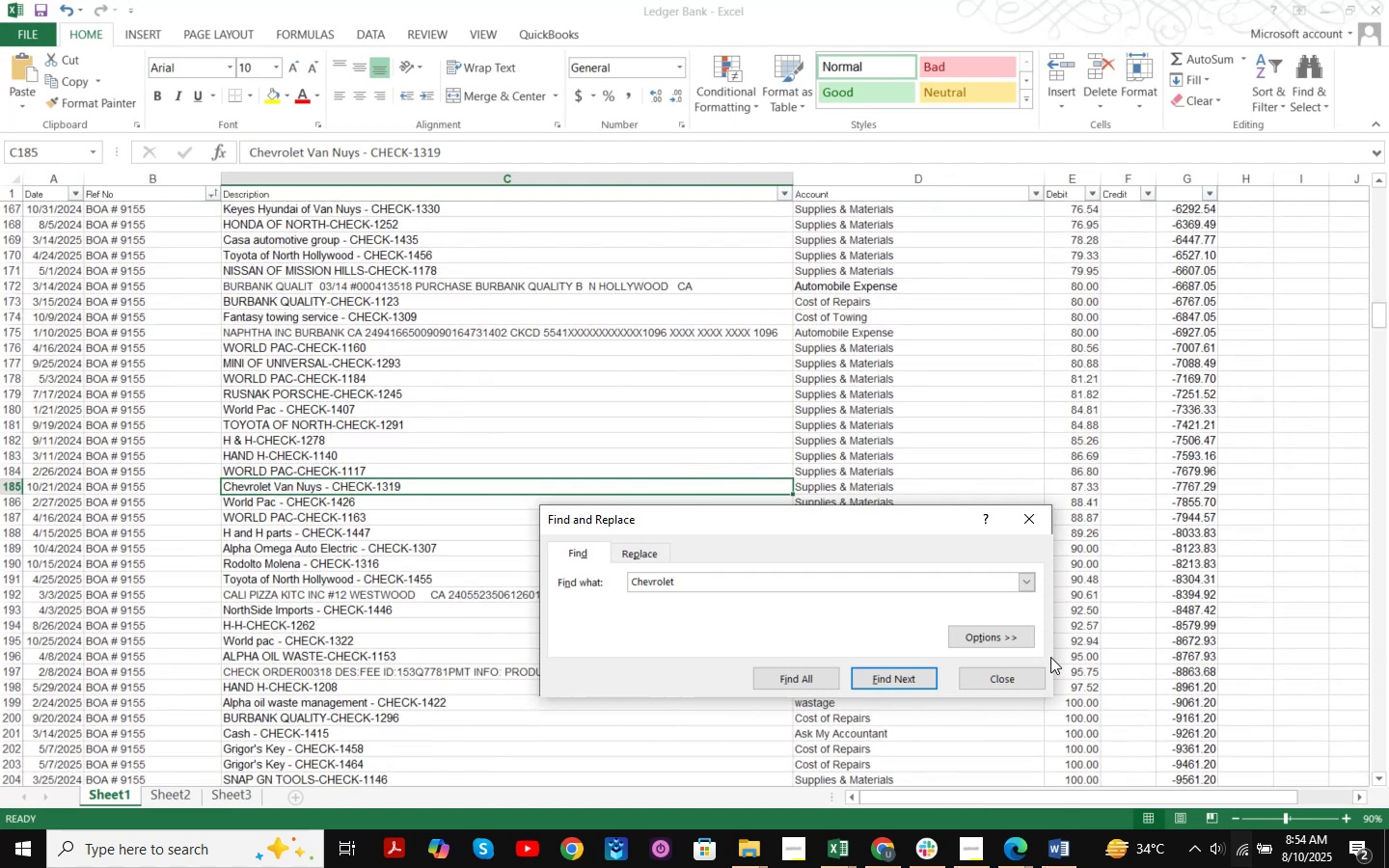 
left_click([1042, 680])
 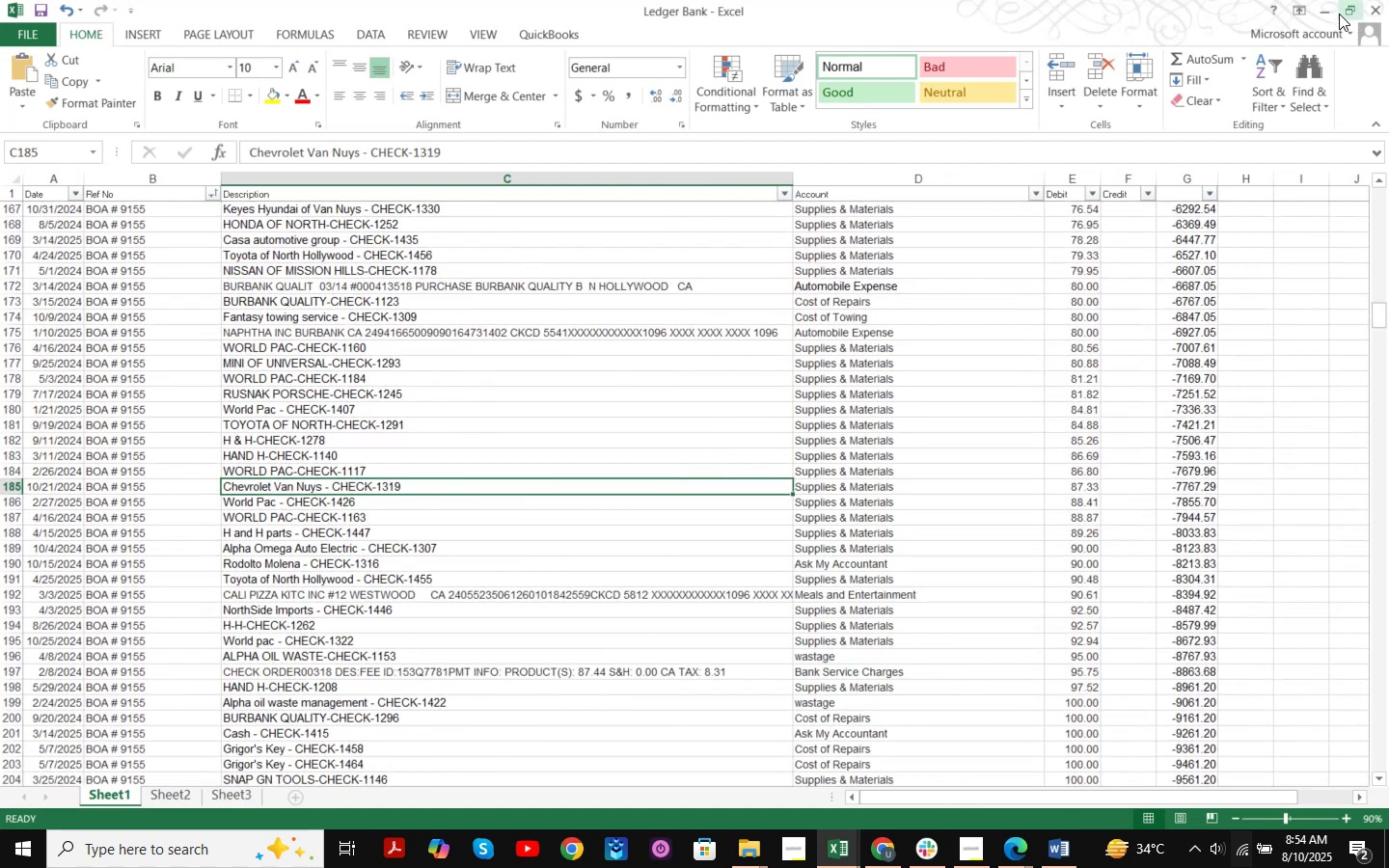 
left_click([1334, 7])
 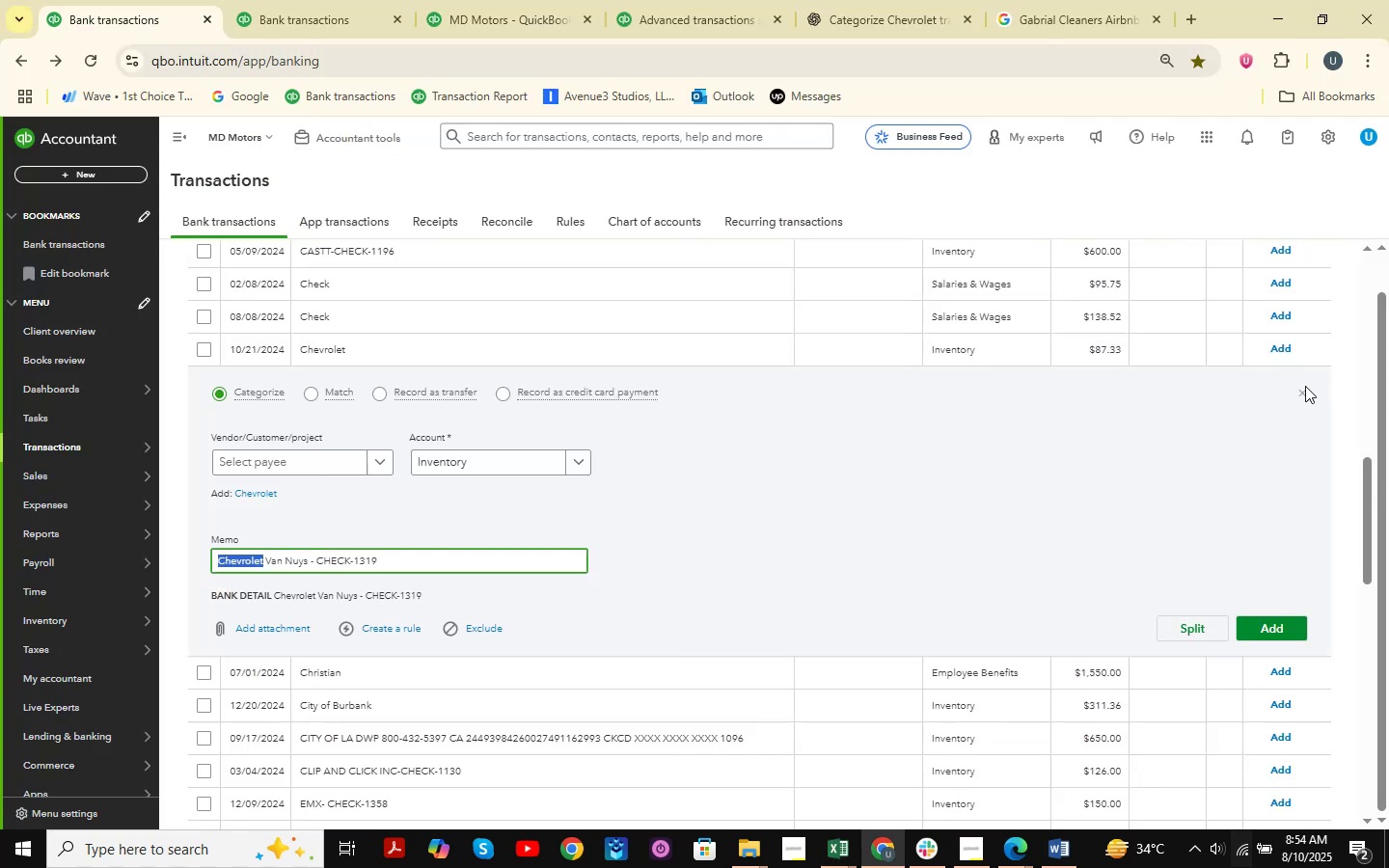 
left_click([1302, 392])
 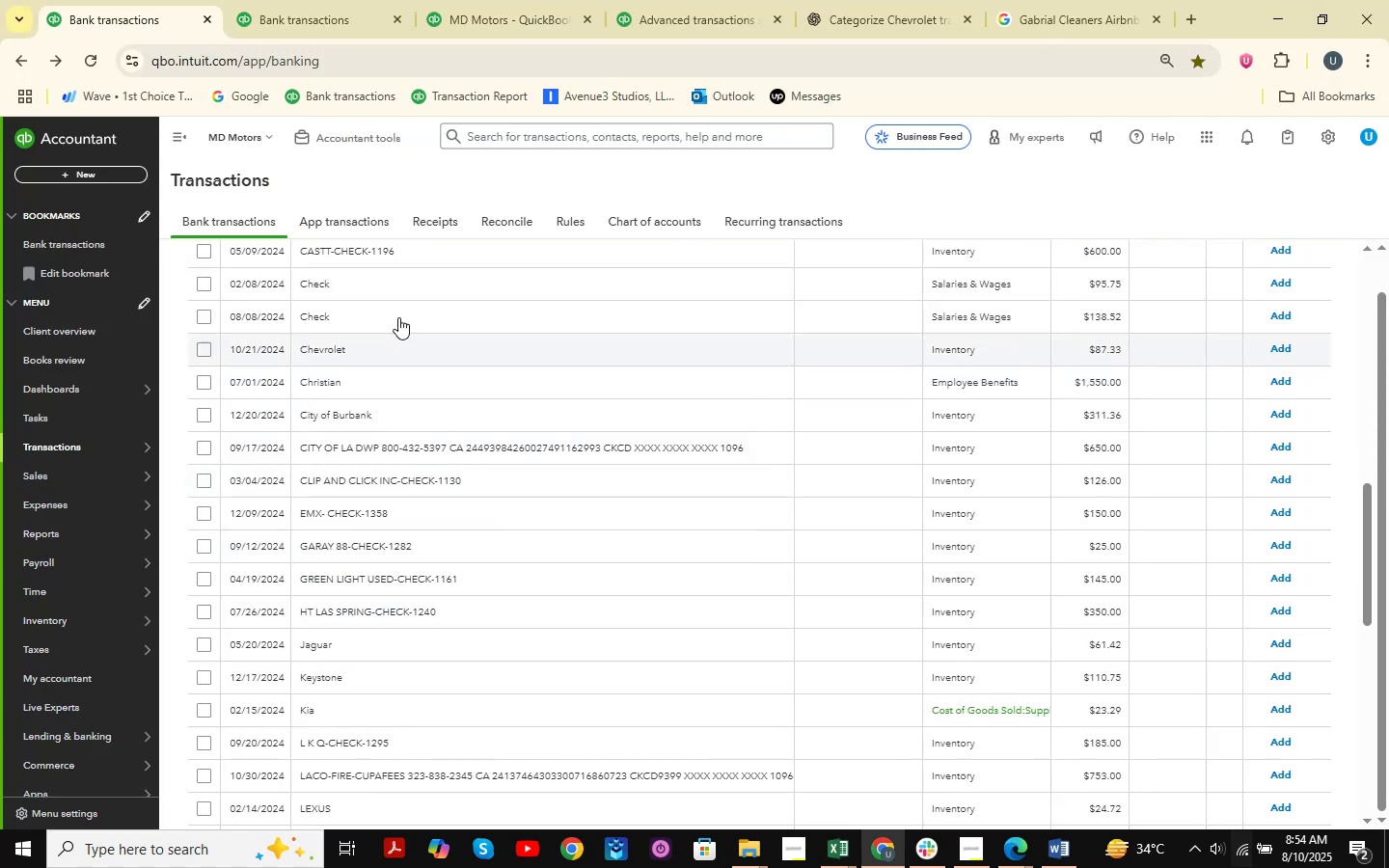 
left_click([329, 346])
 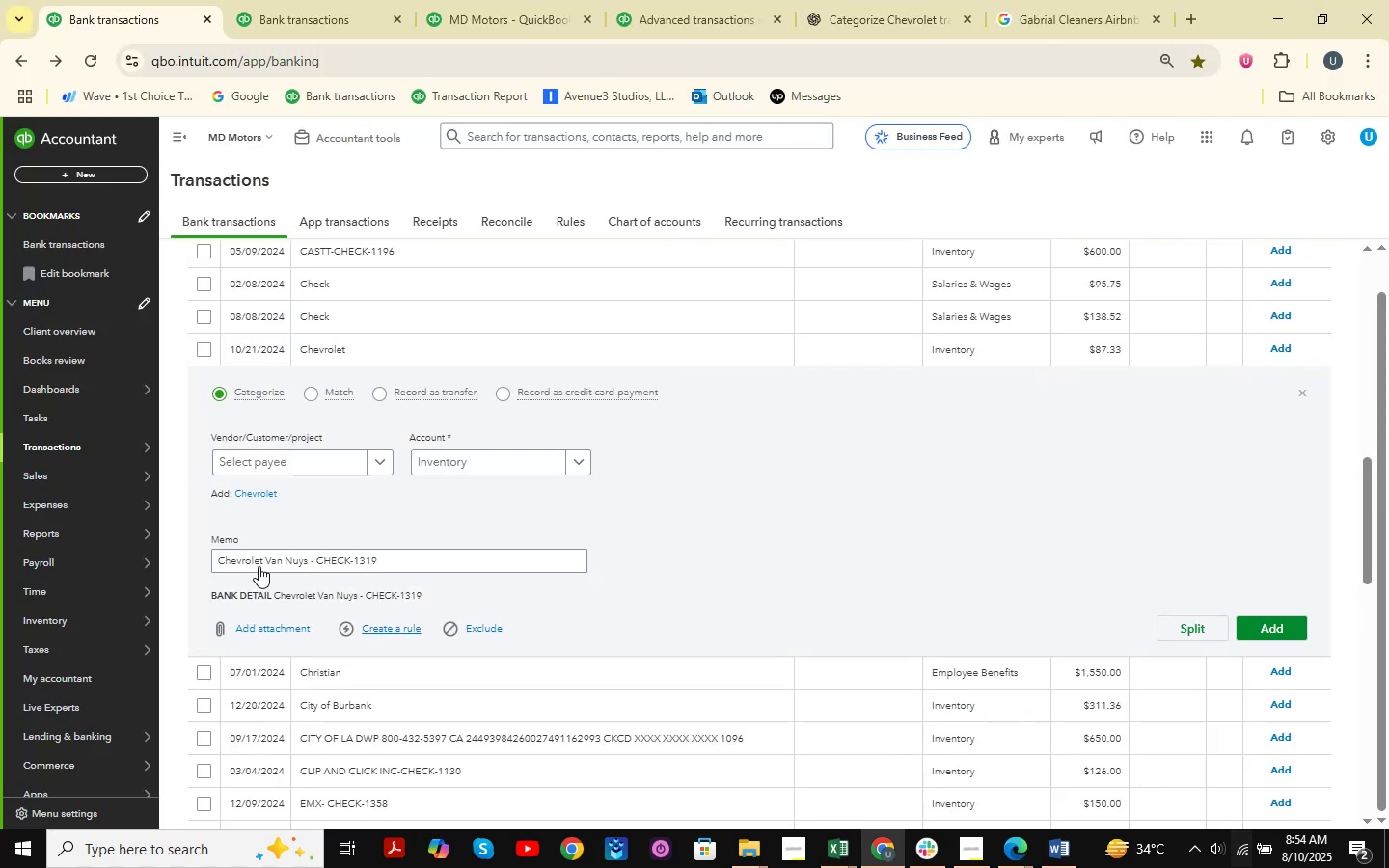 
left_click_drag(start_coordinate=[260, 559], to_coordinate=[166, 563])
 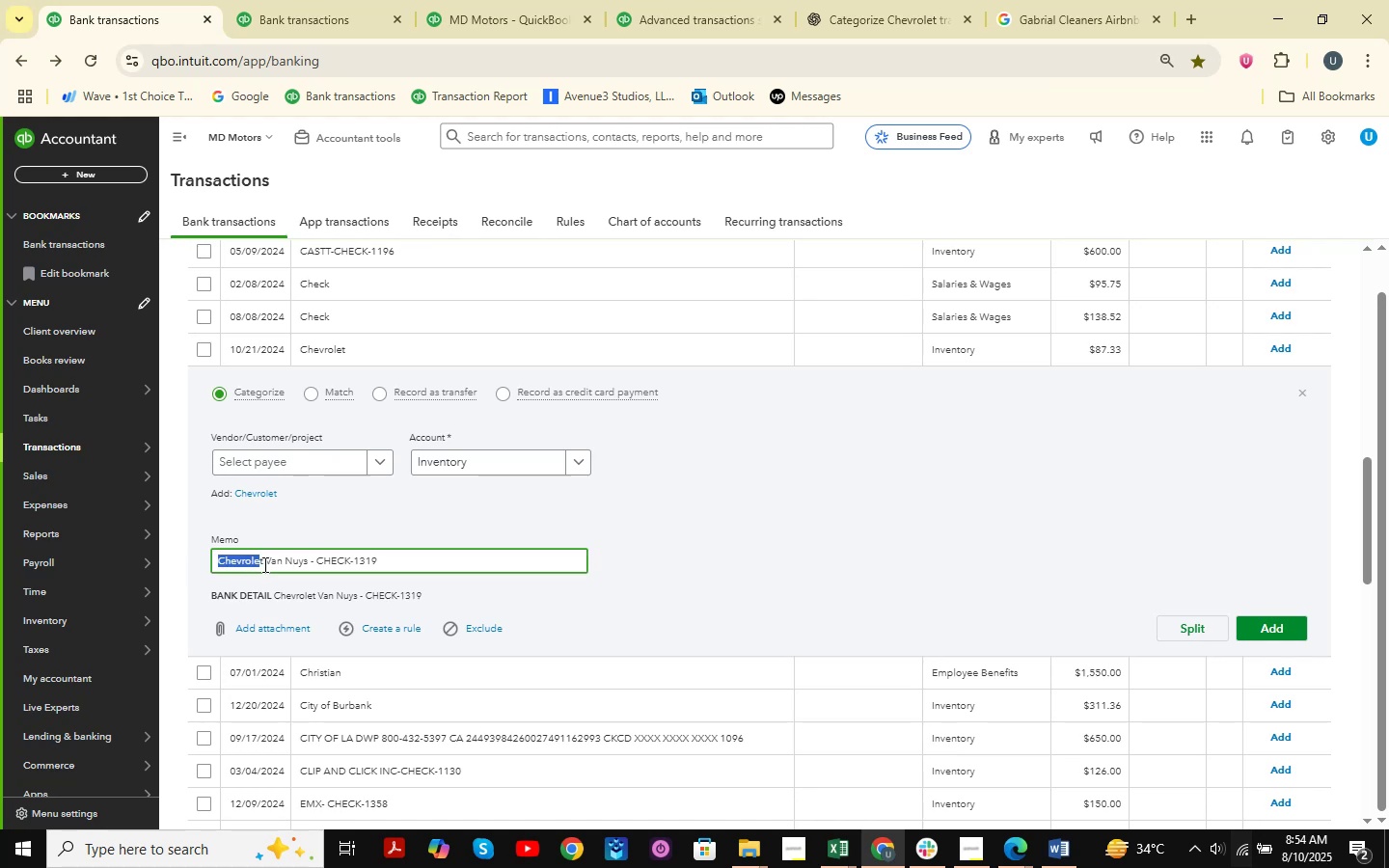 
left_click([263, 564])
 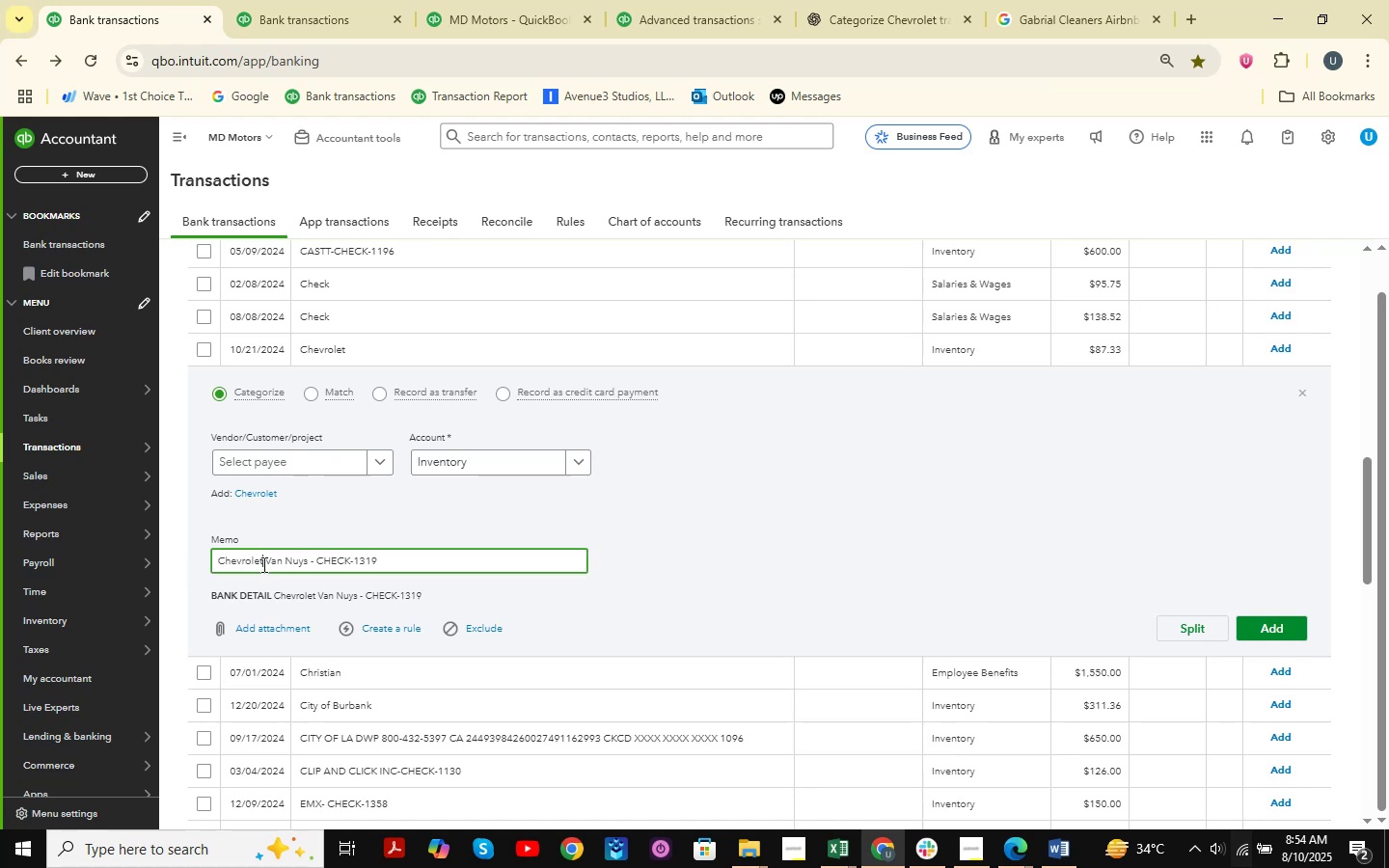 
left_click_drag(start_coordinate=[262, 564], to_coordinate=[209, 565])
 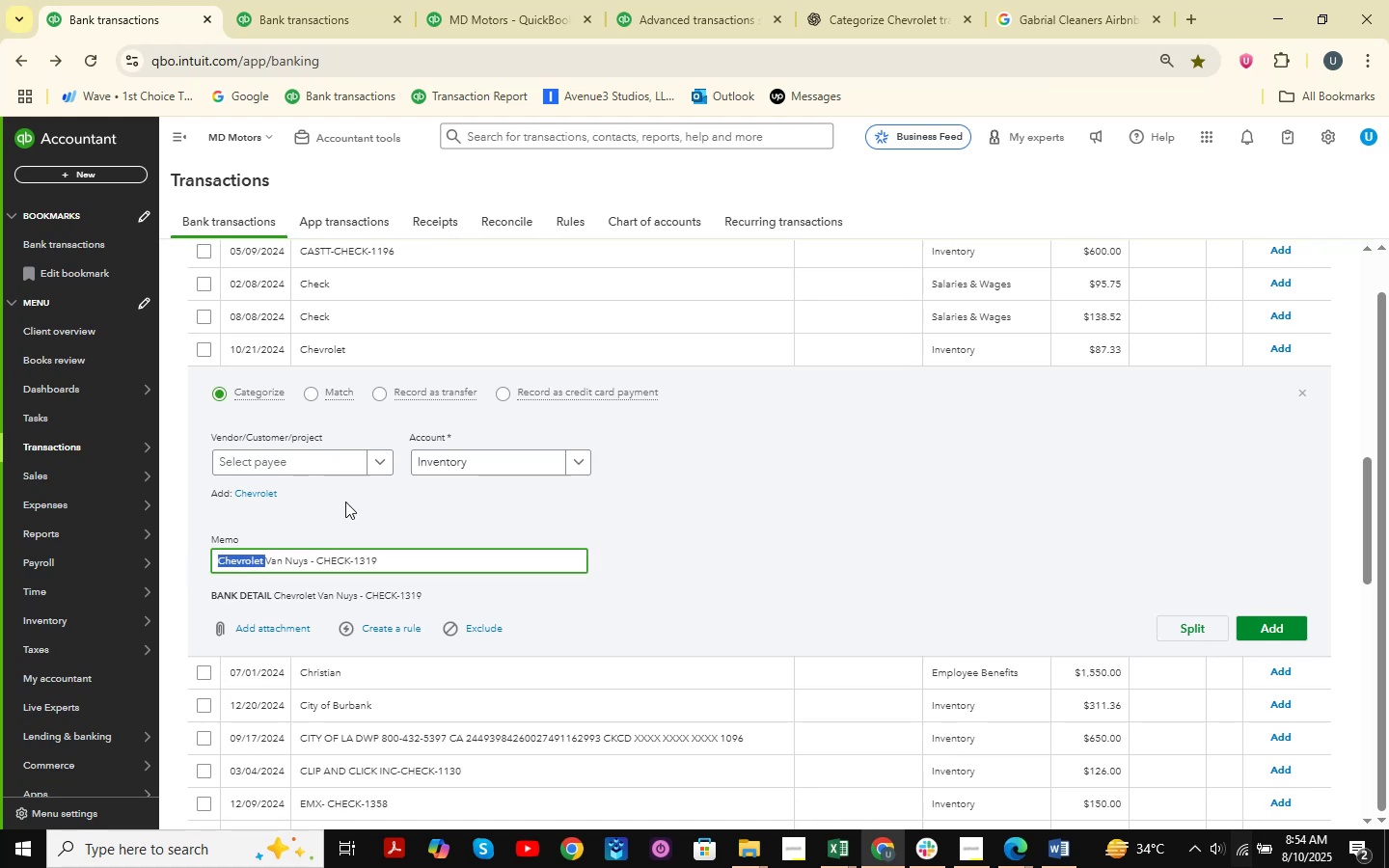 
key(Control+C)
 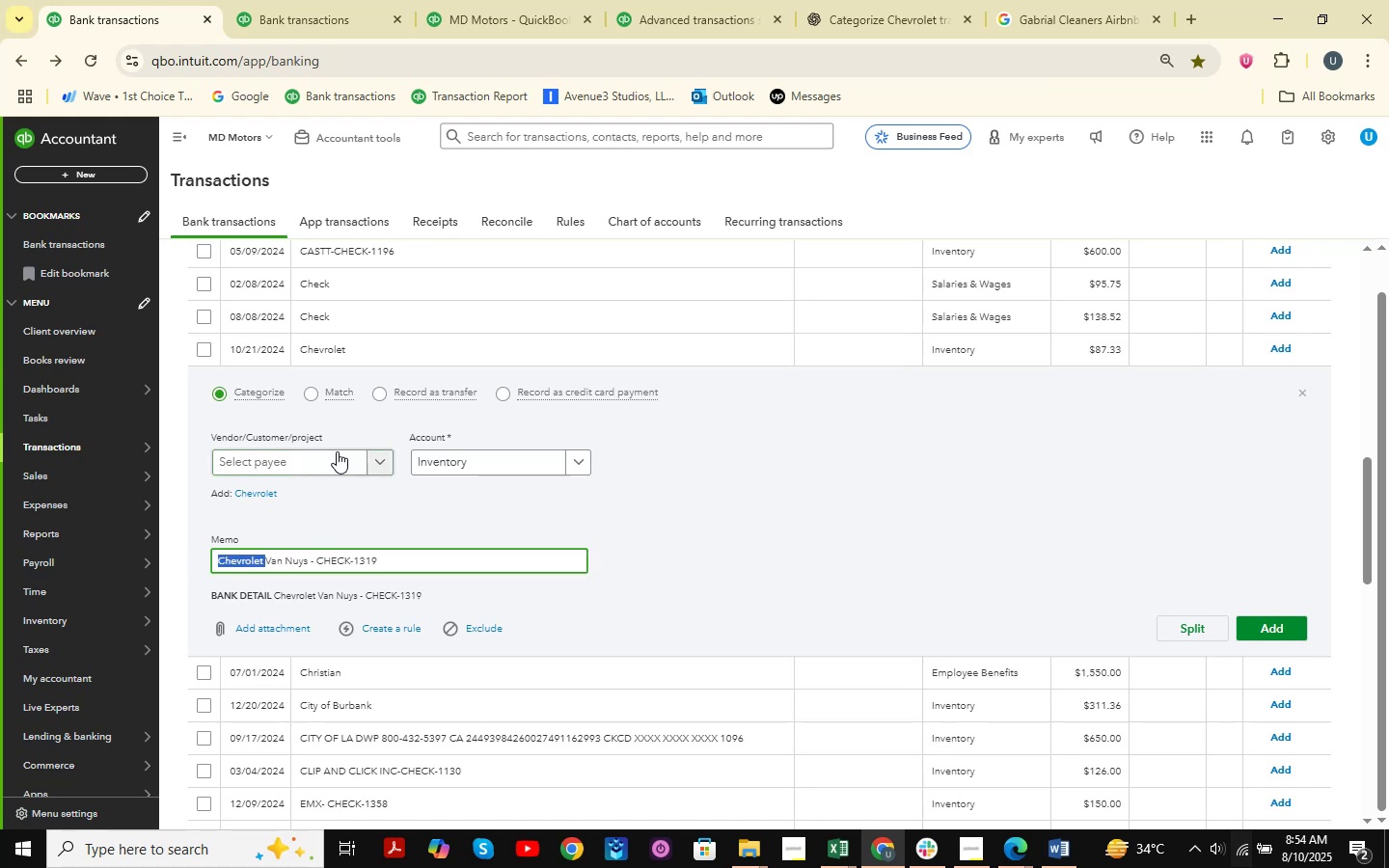 
left_click([327, 455])
 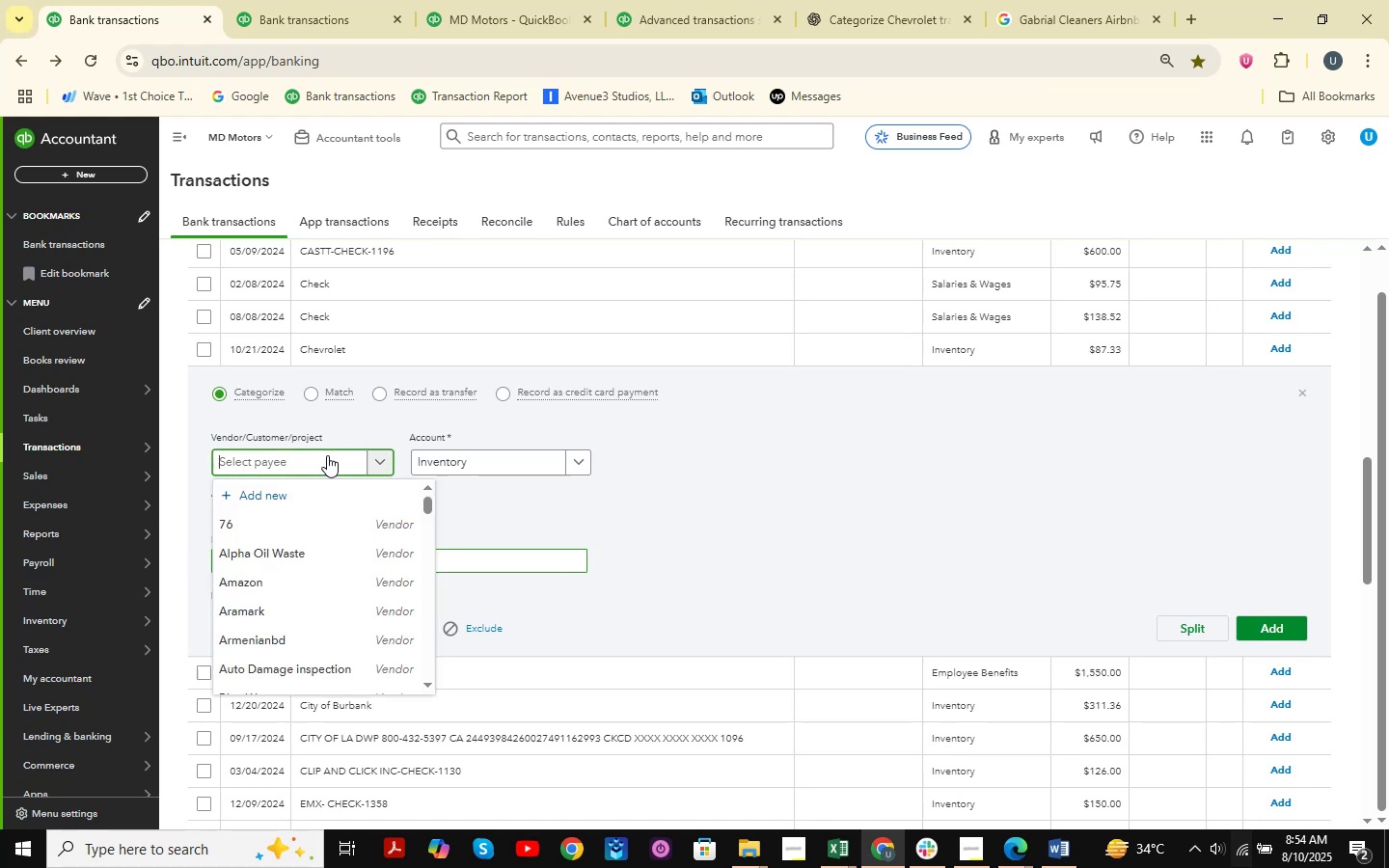 
key(Control+ControlLeft)
 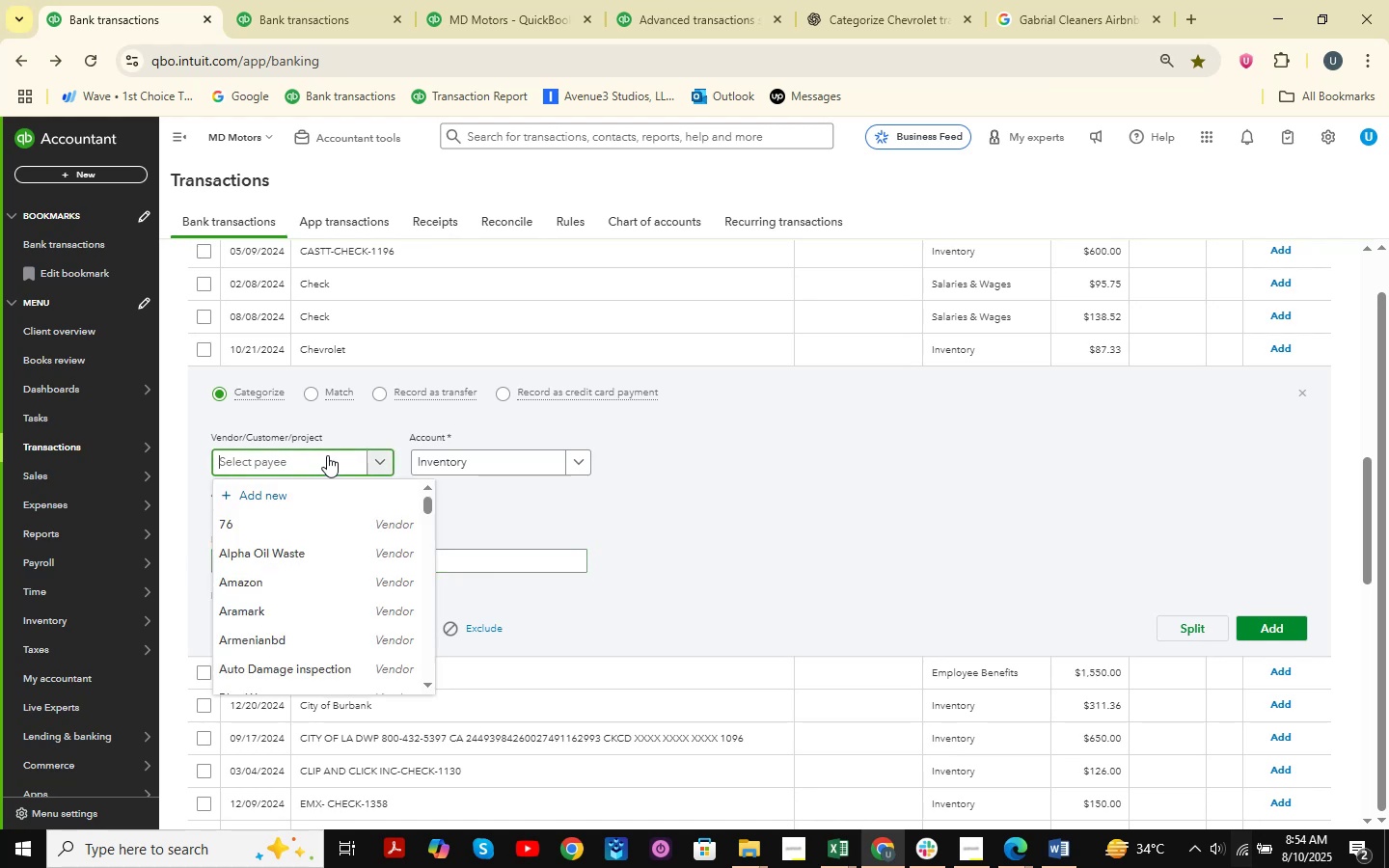 
key(Control+V)
 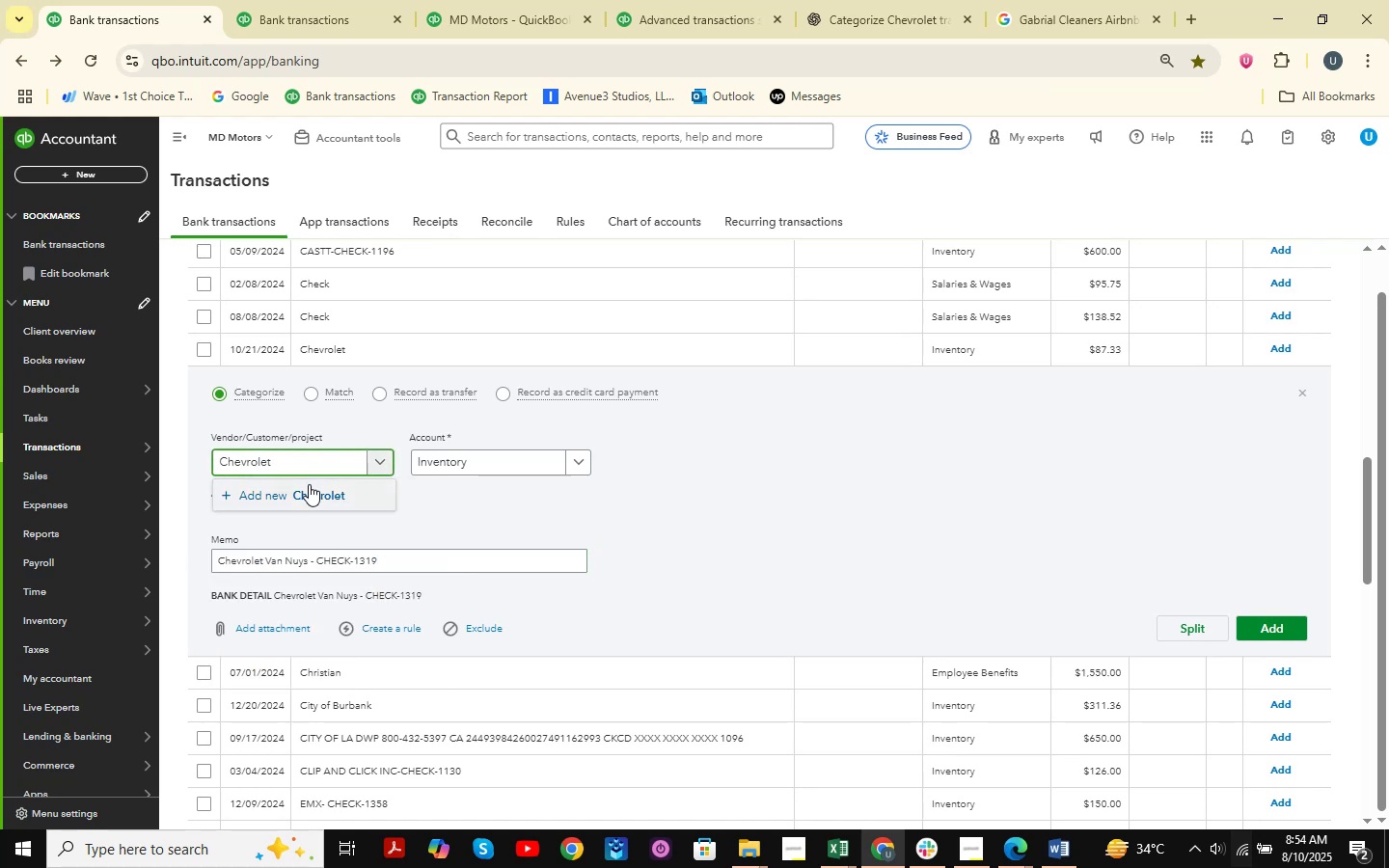 
left_click([309, 485])
 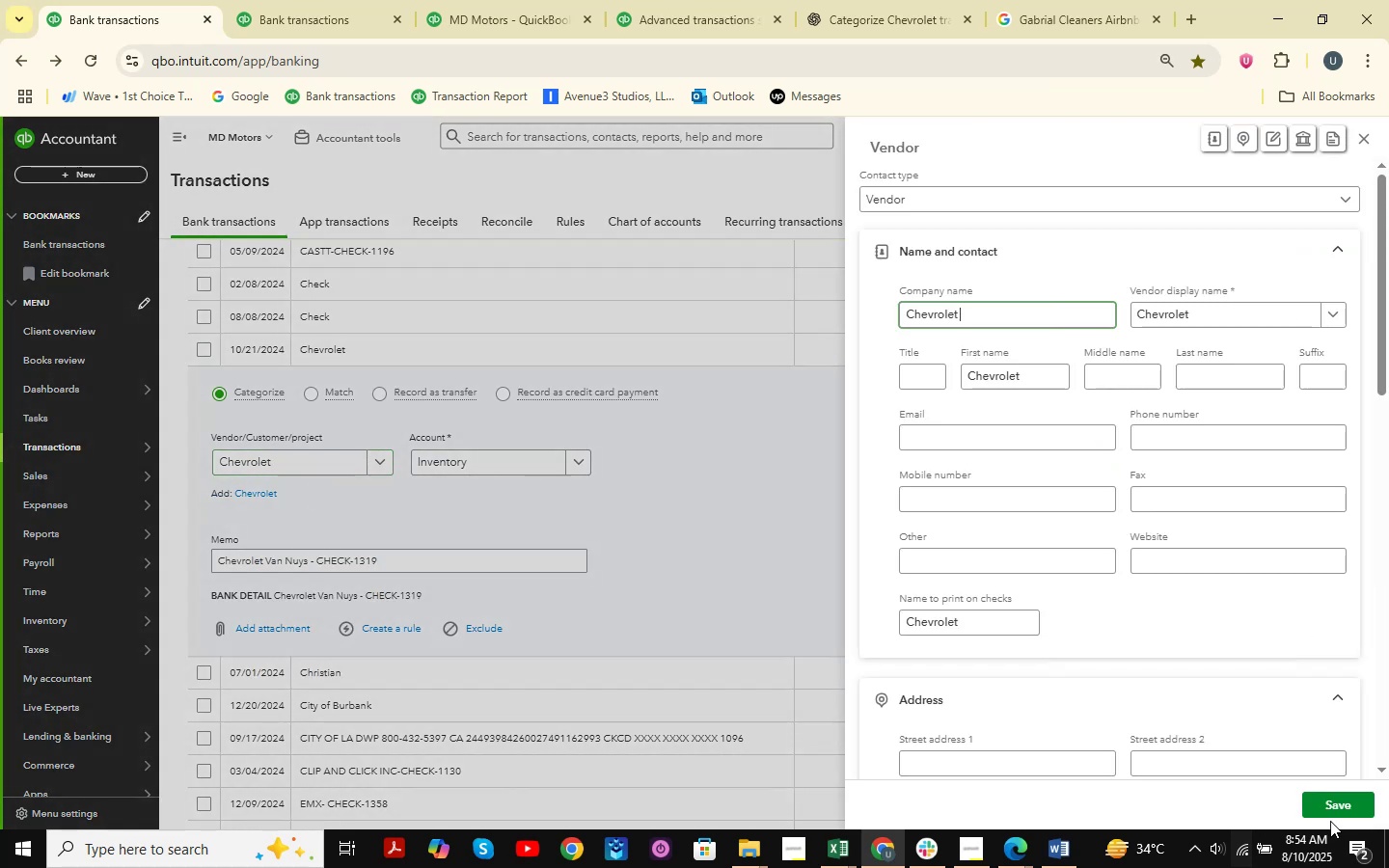 
left_click([1344, 801])
 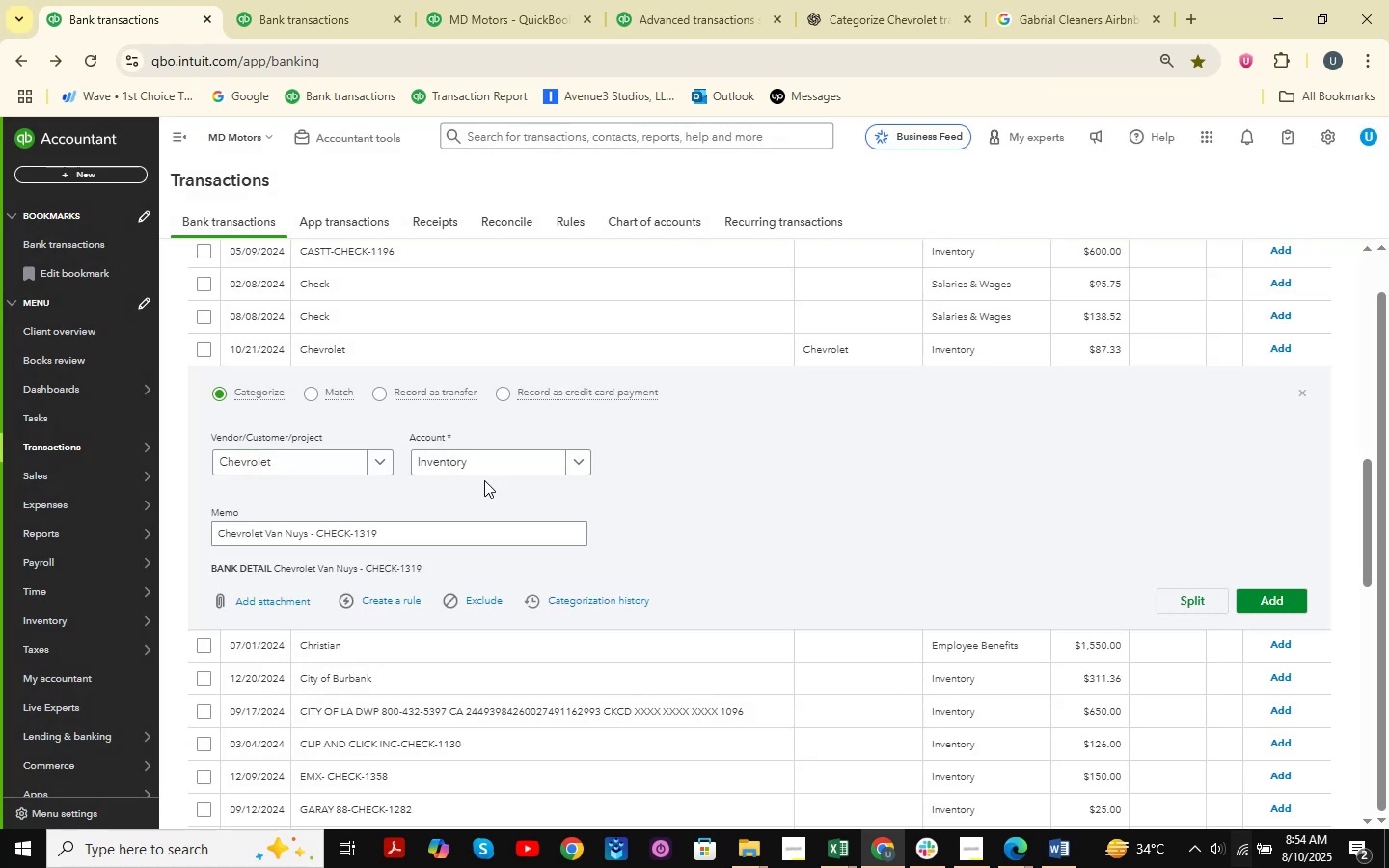 
left_click([494, 470])
 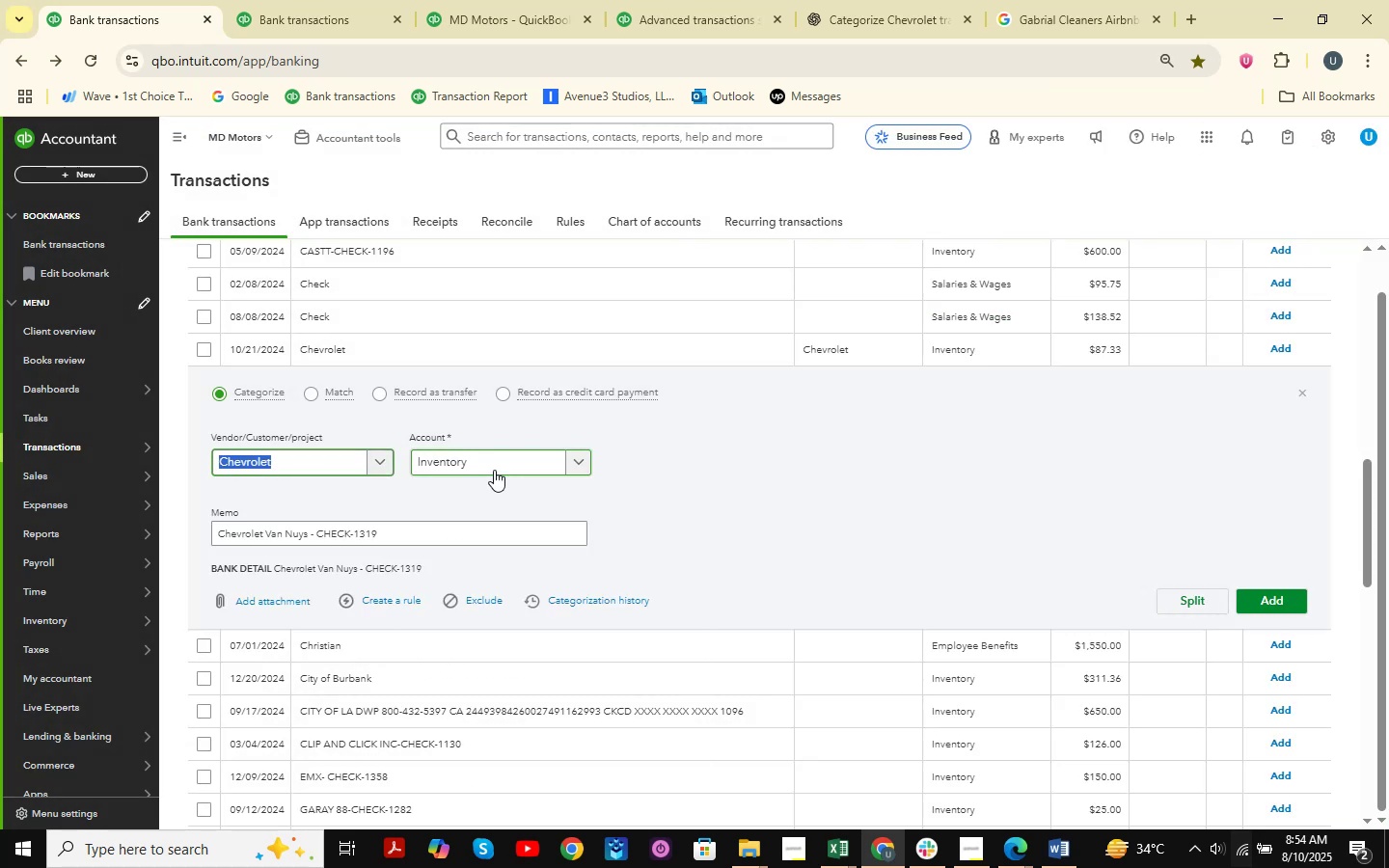 
key(S)
 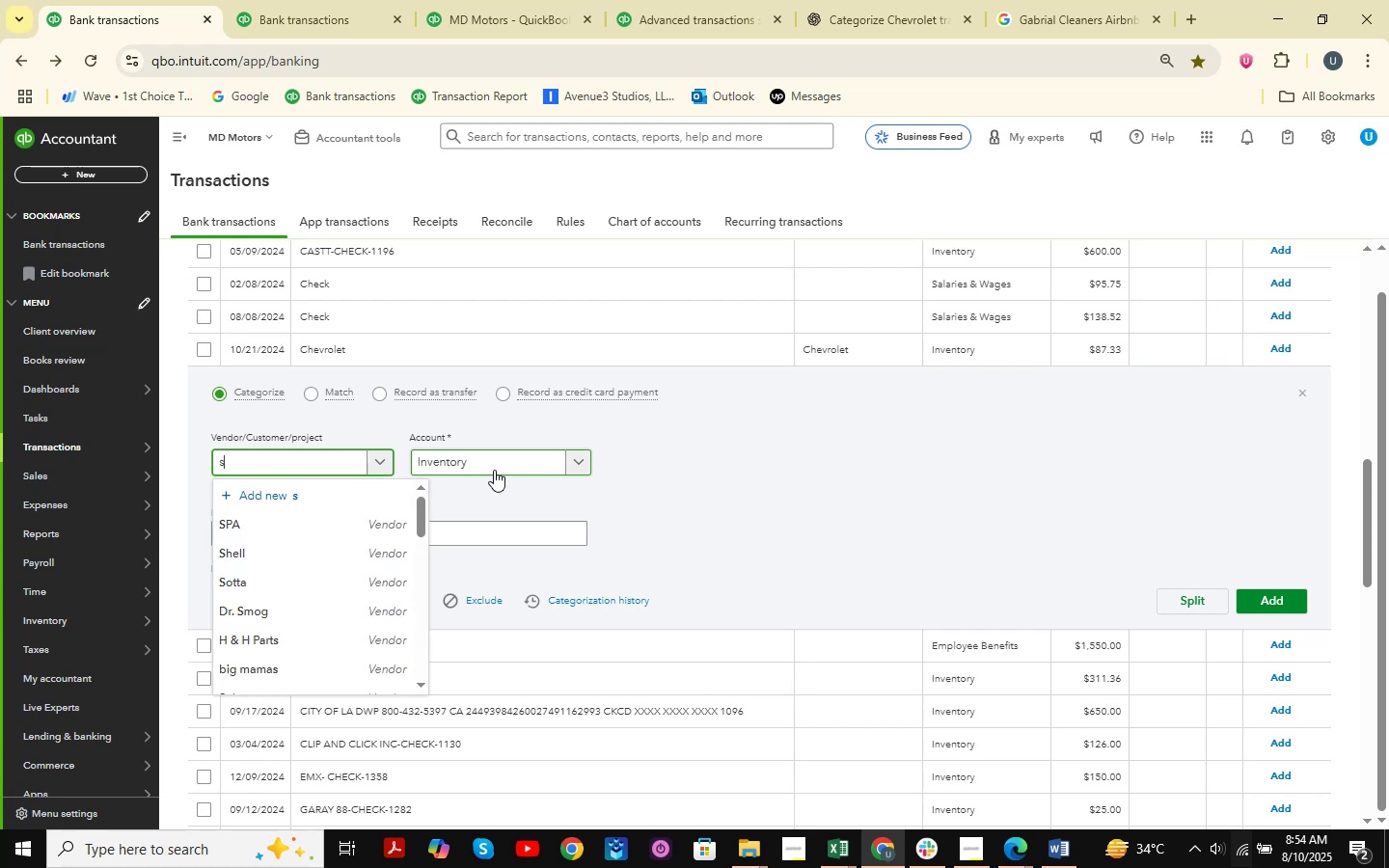 
key(Backspace)
 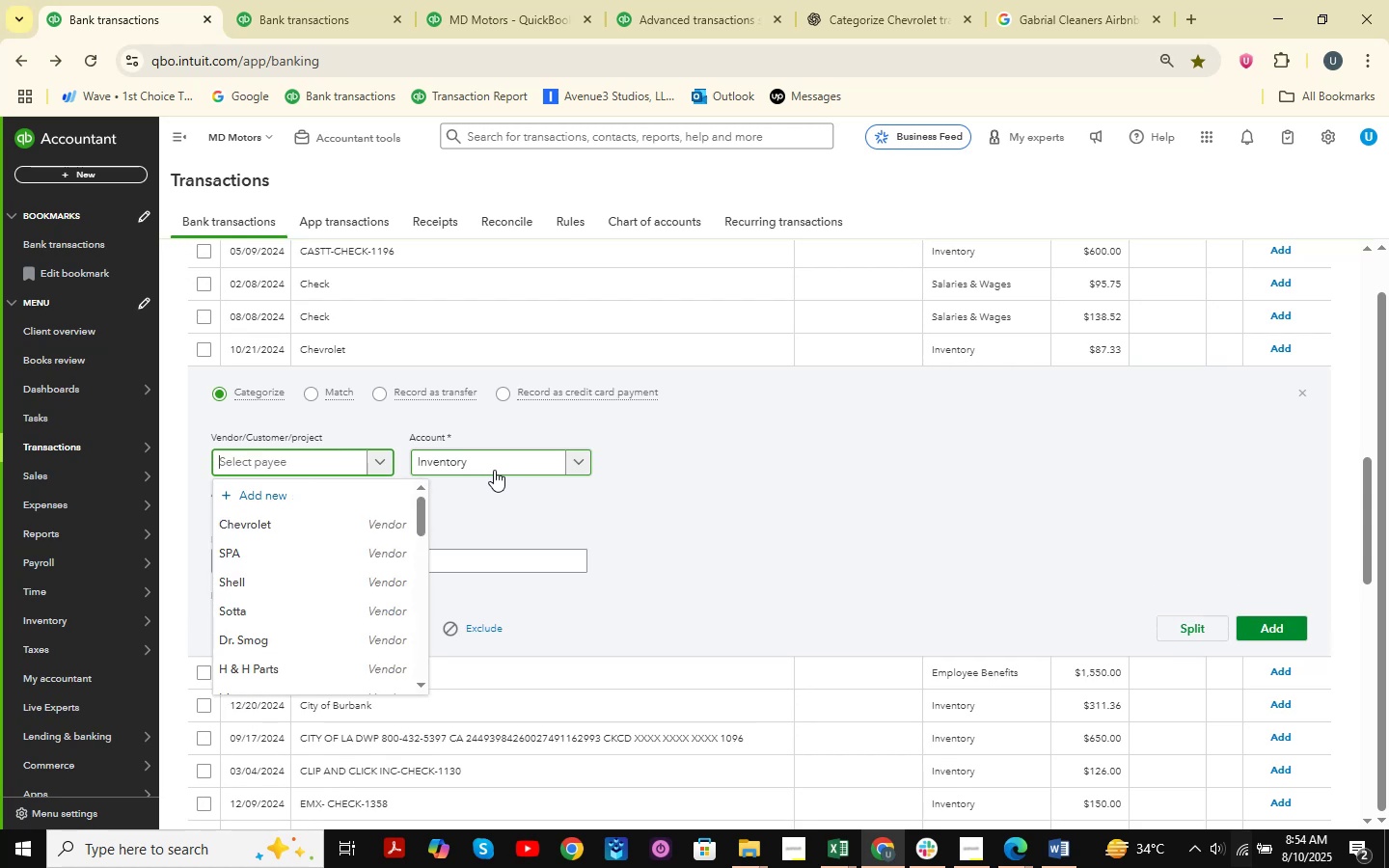 
key(C)
 